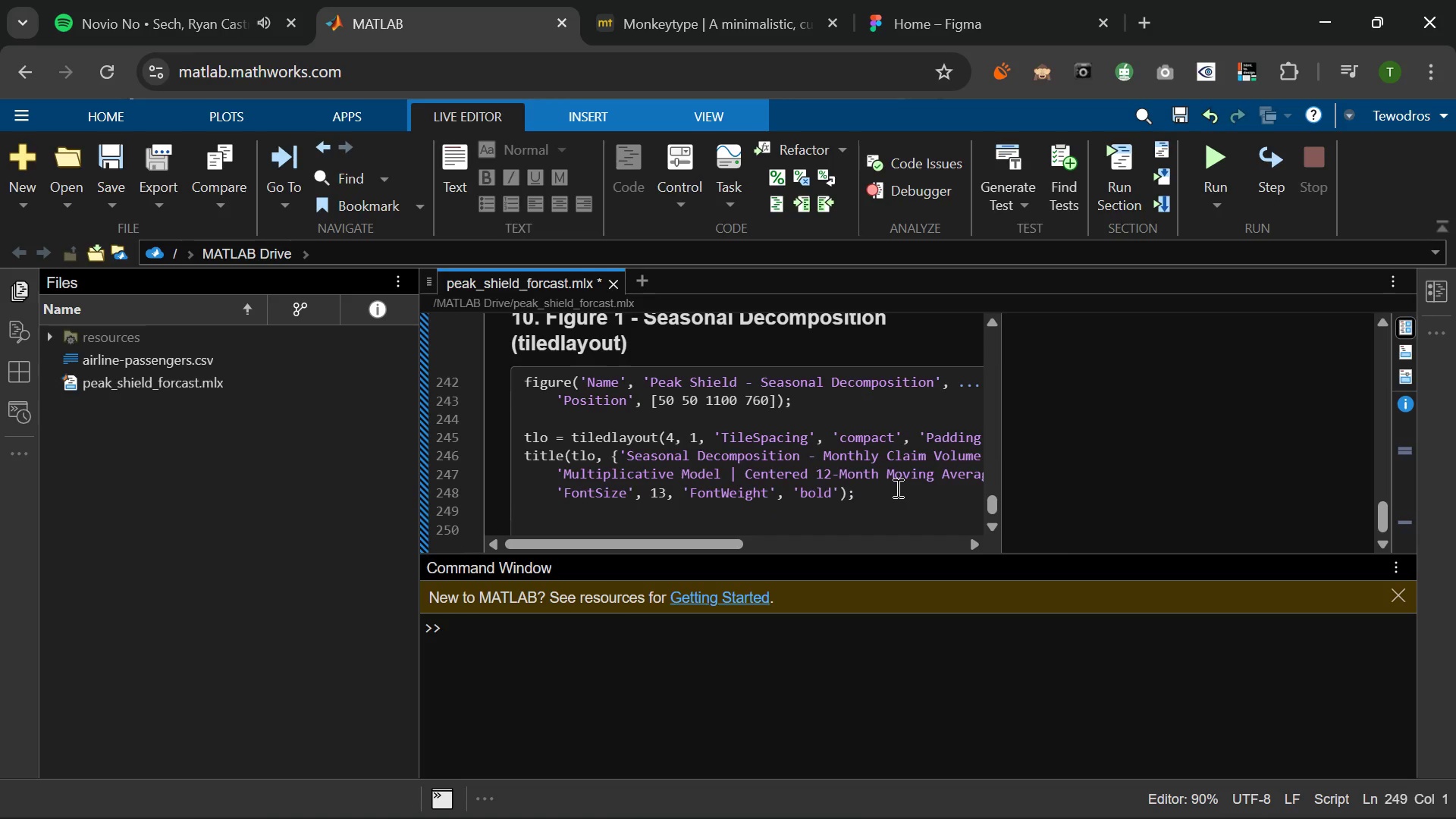 
type(% Panel 1: Ov)
key(Backspace)
type(bserved )
 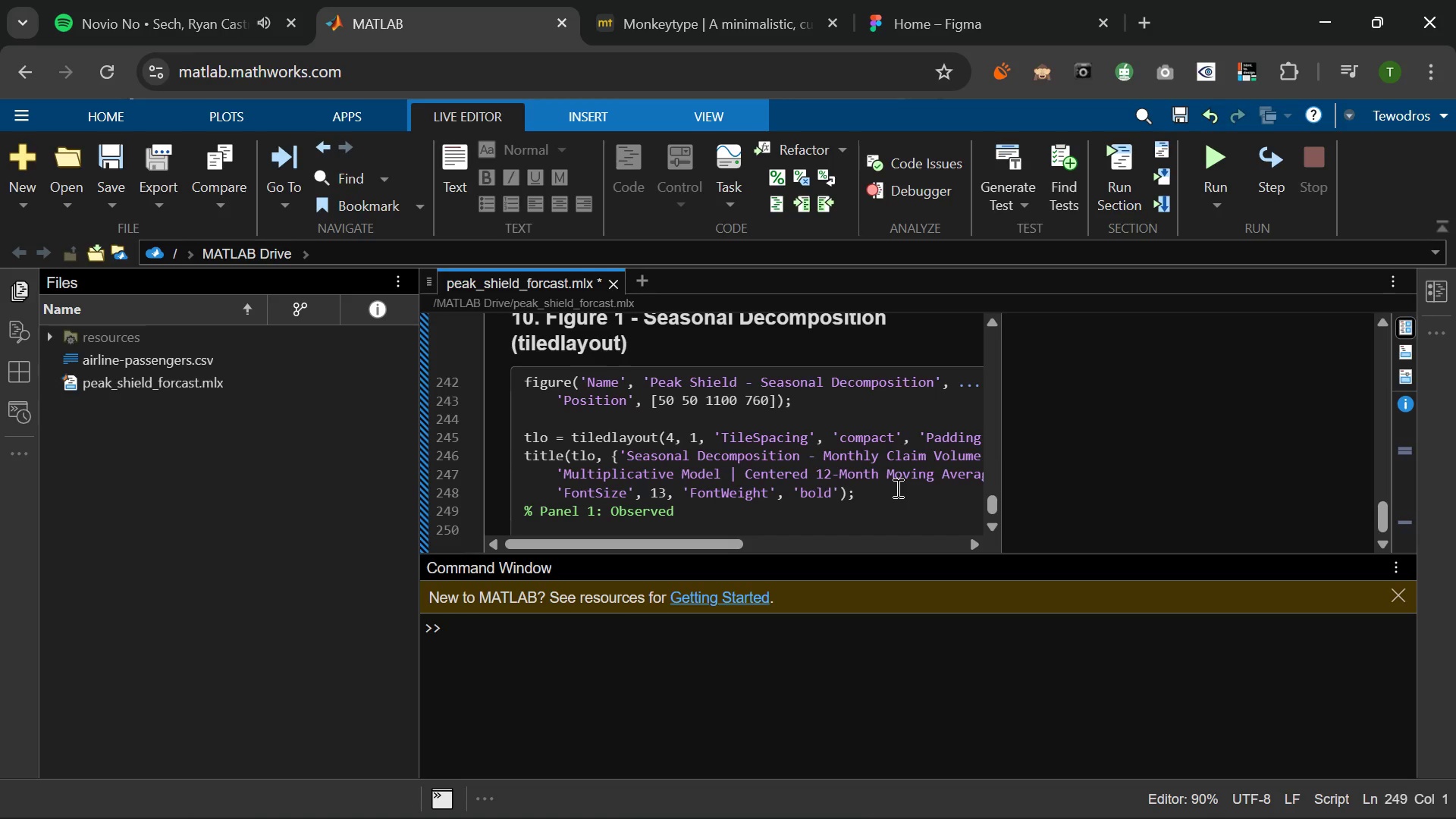 
key(Enter)
 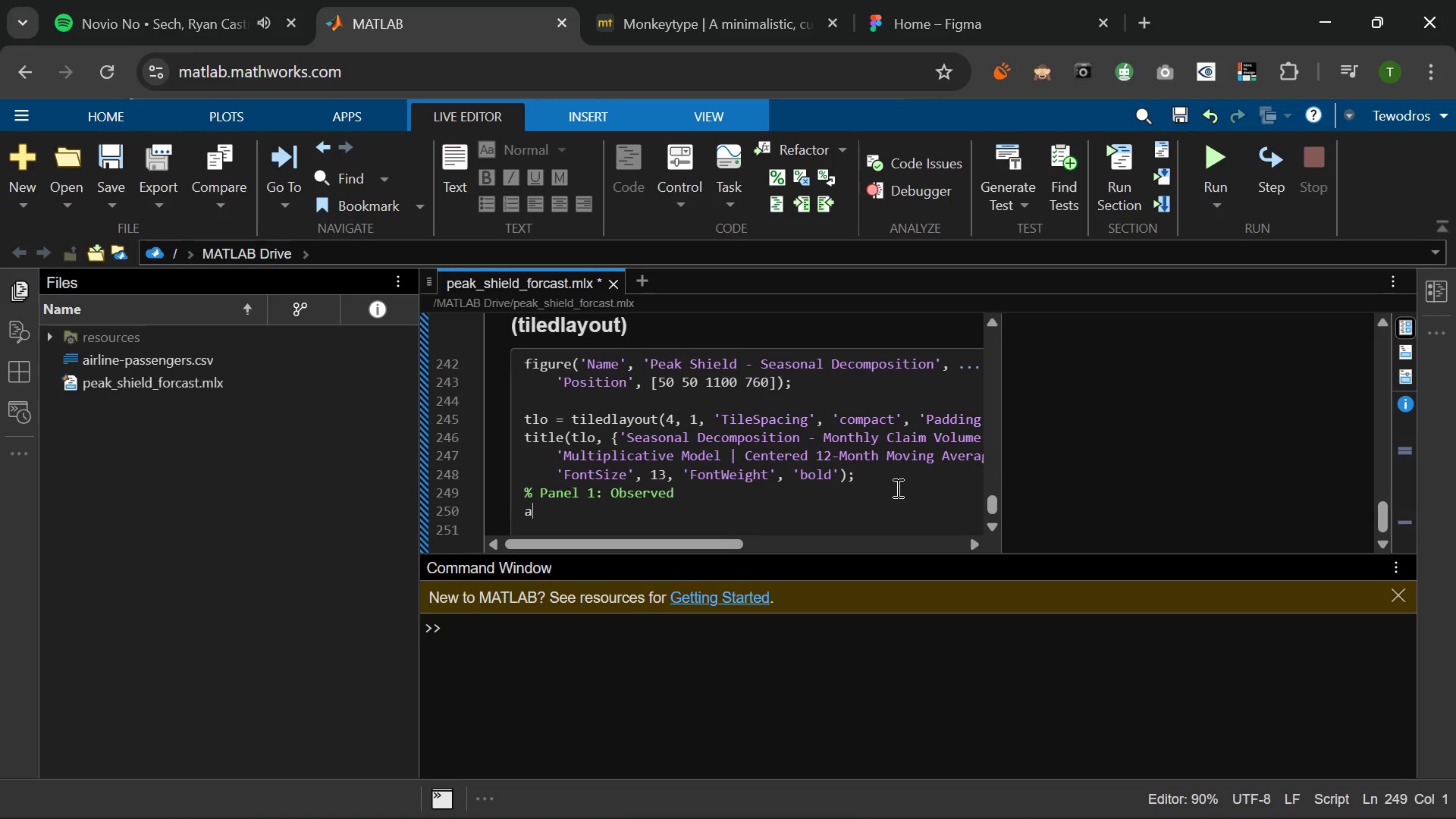 
type(ax1= nexttile;)
 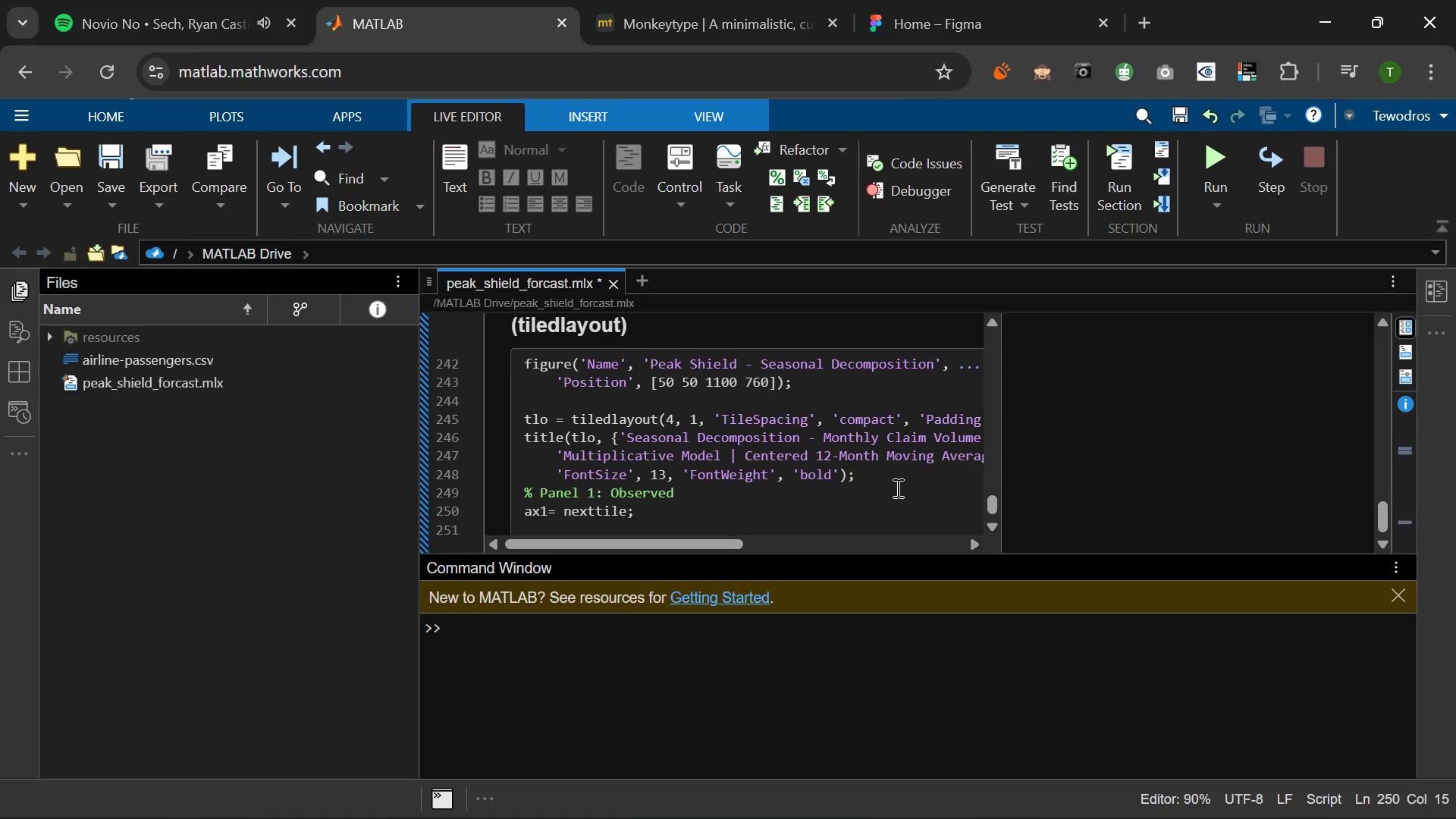 
key(Enter)
 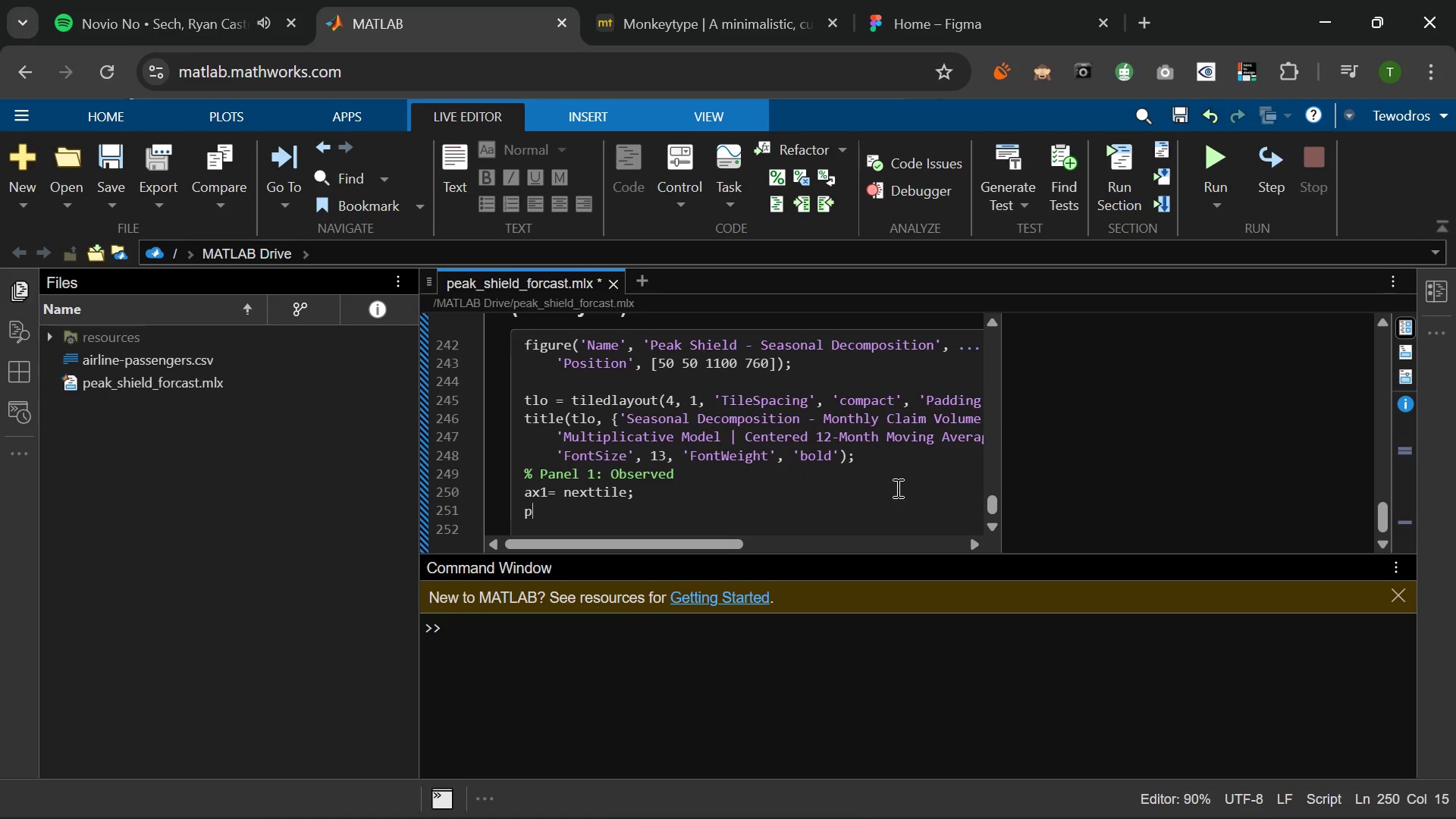 
type(plot(dates, y, ')
 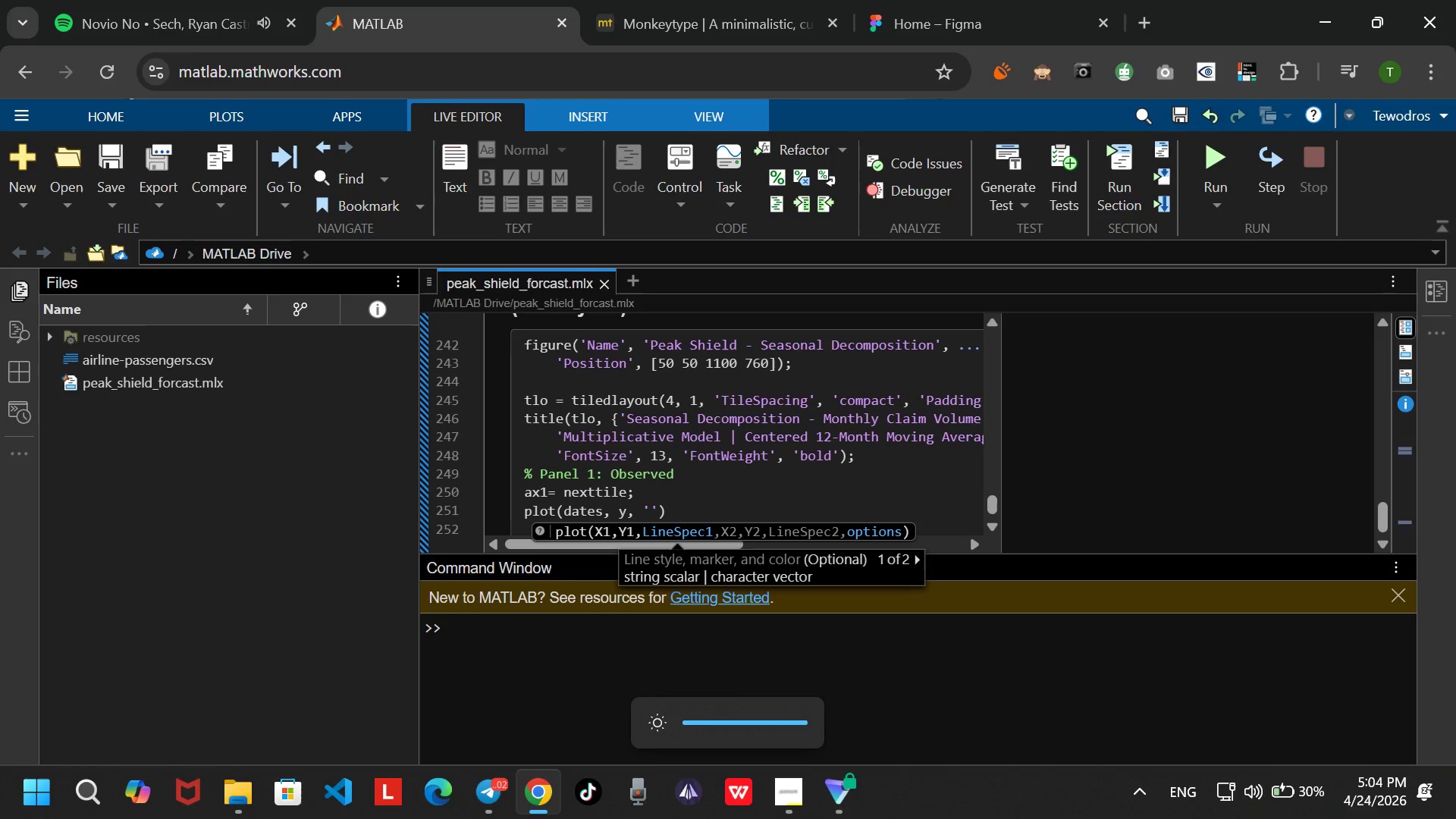 
wait(61.45)
 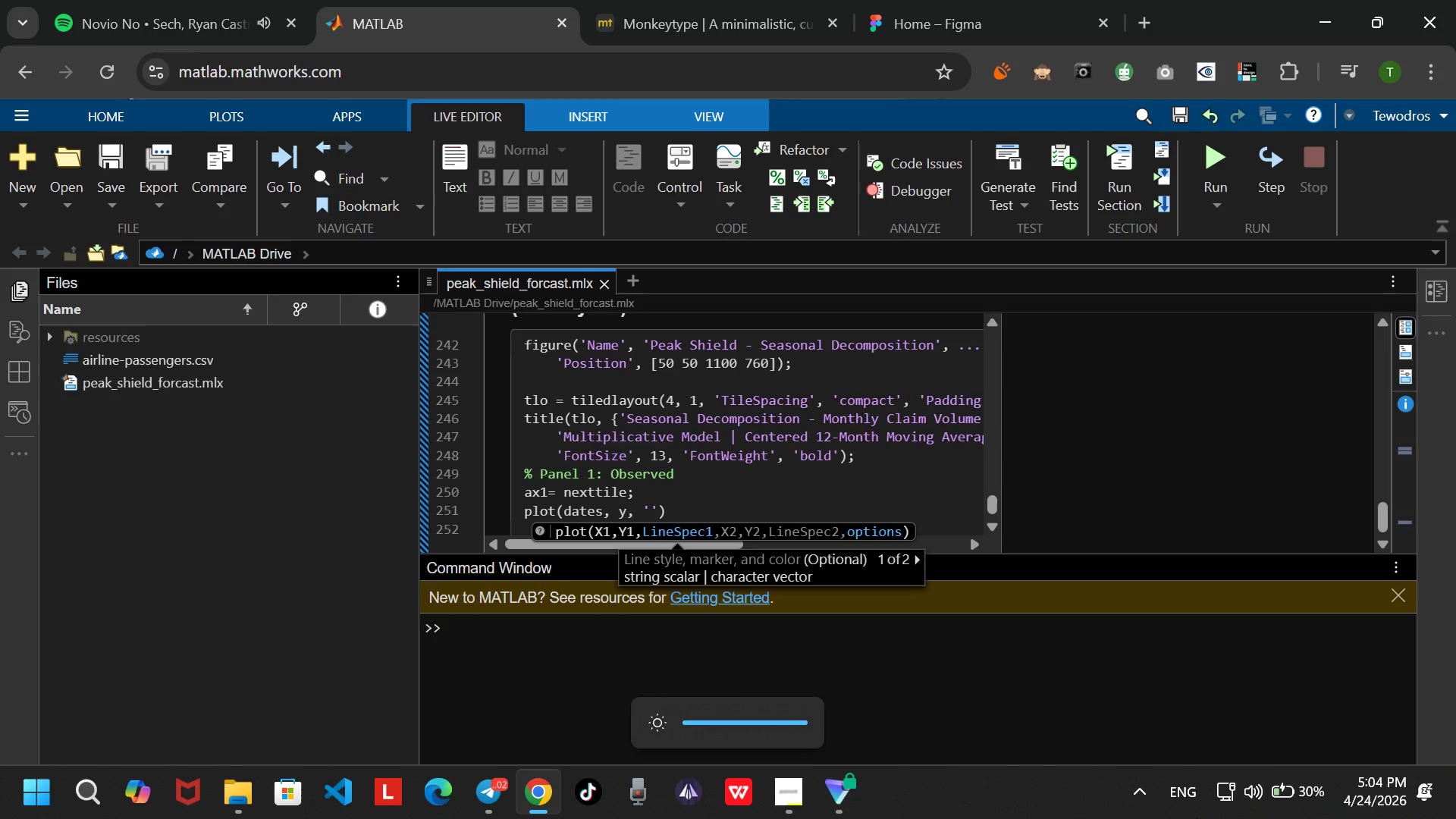 
type(Color)
 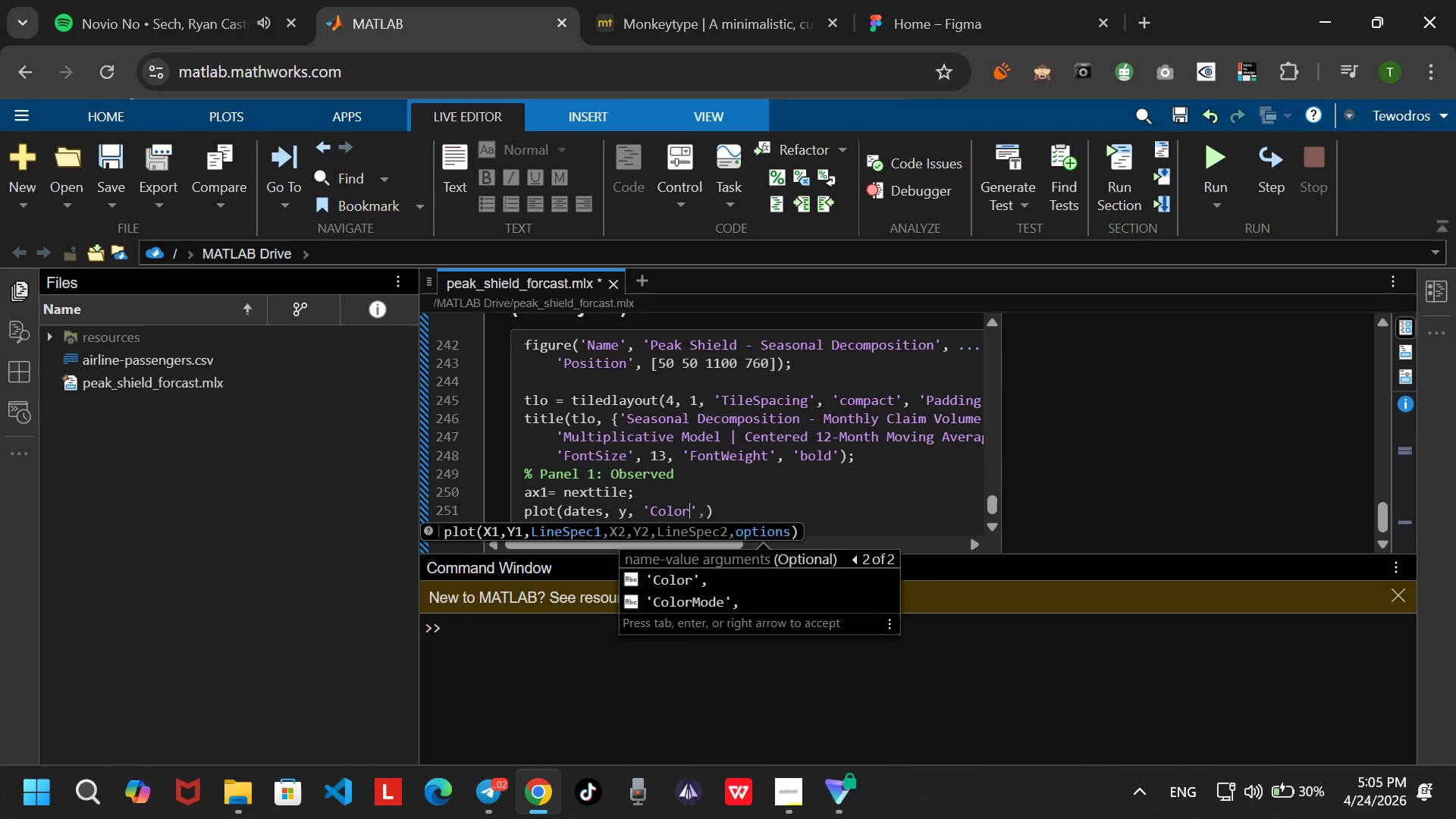 
key(ArrowRight)
 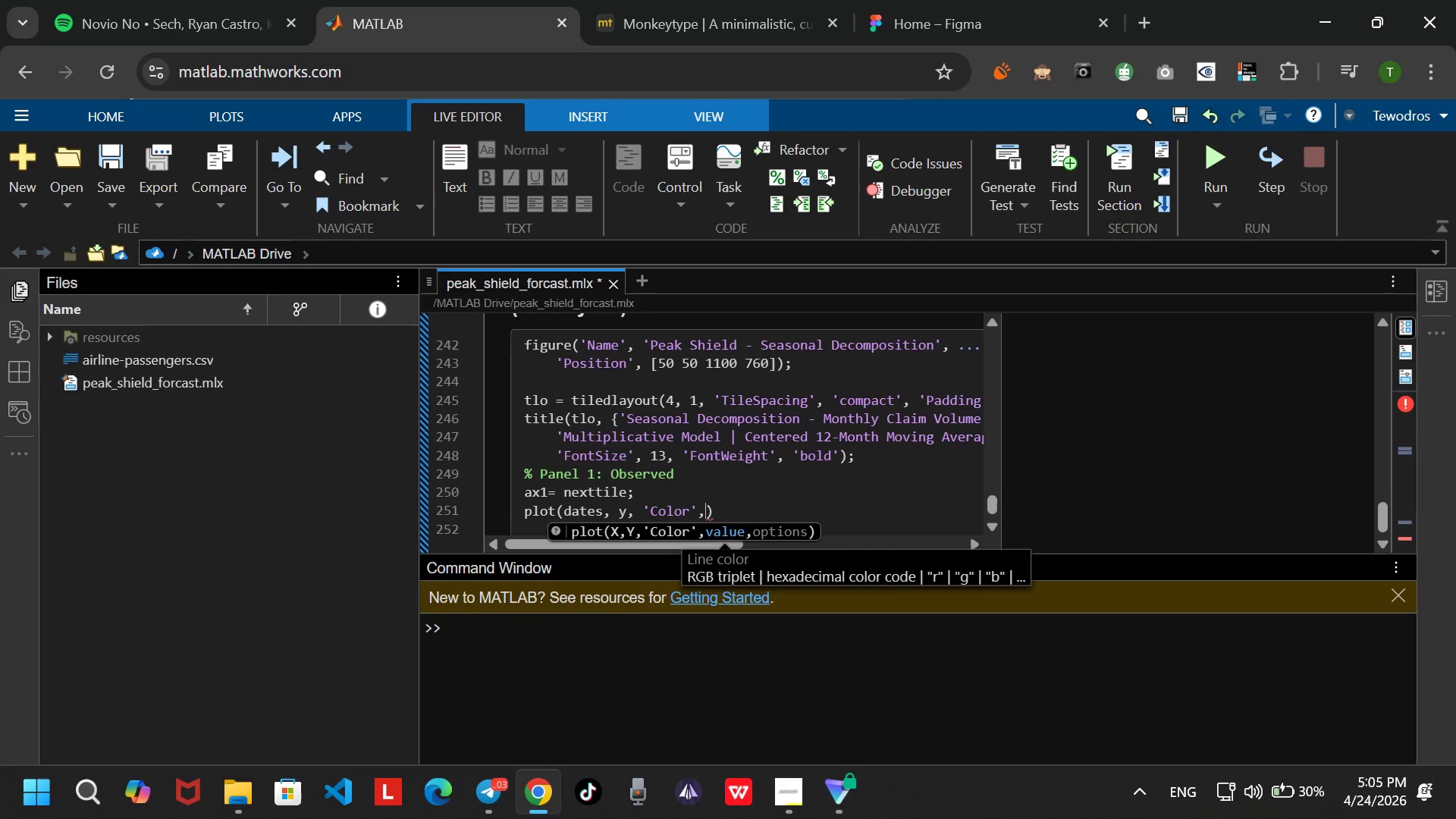 
key(Space)
 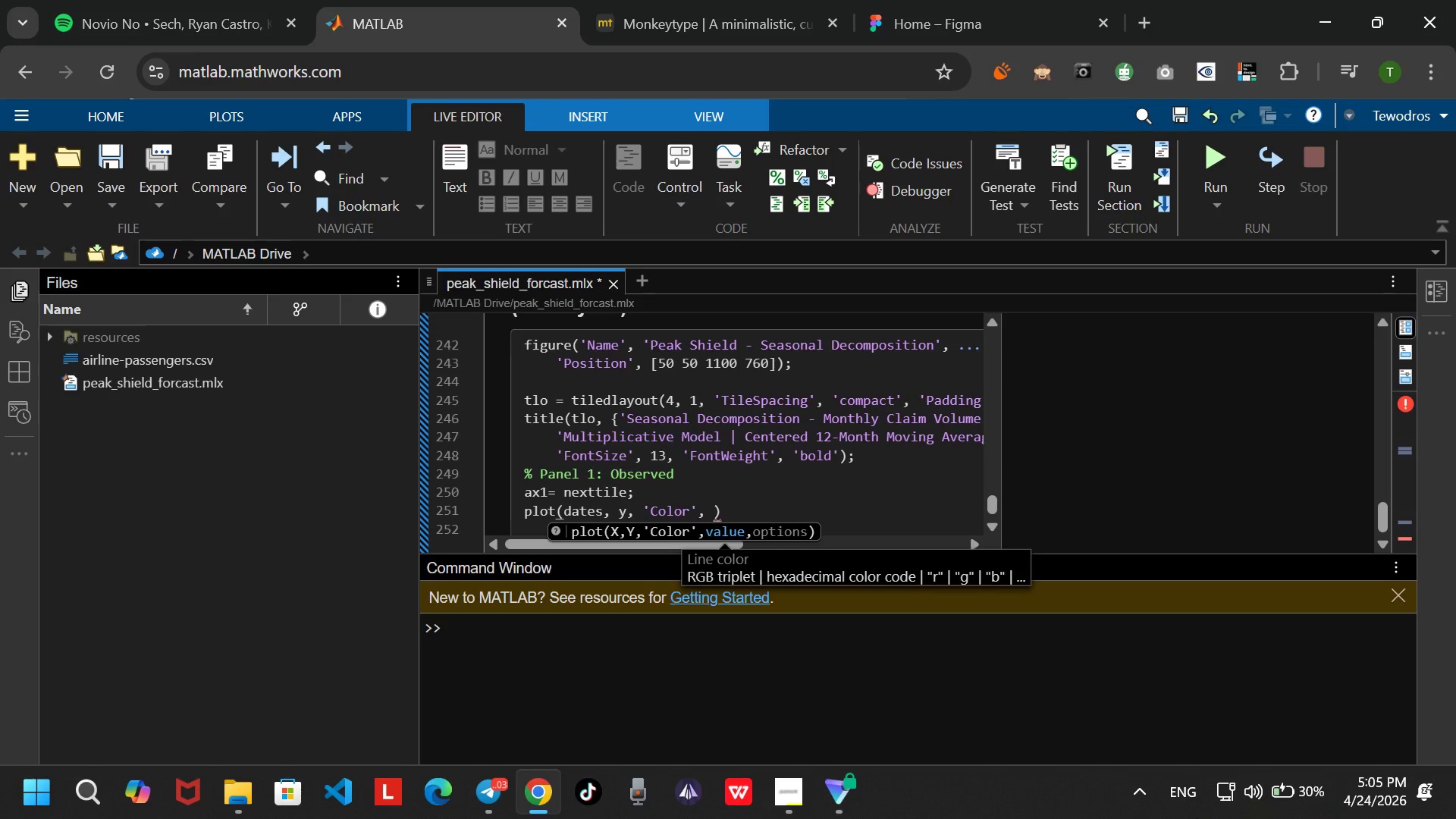 
key(BracketLeft)
 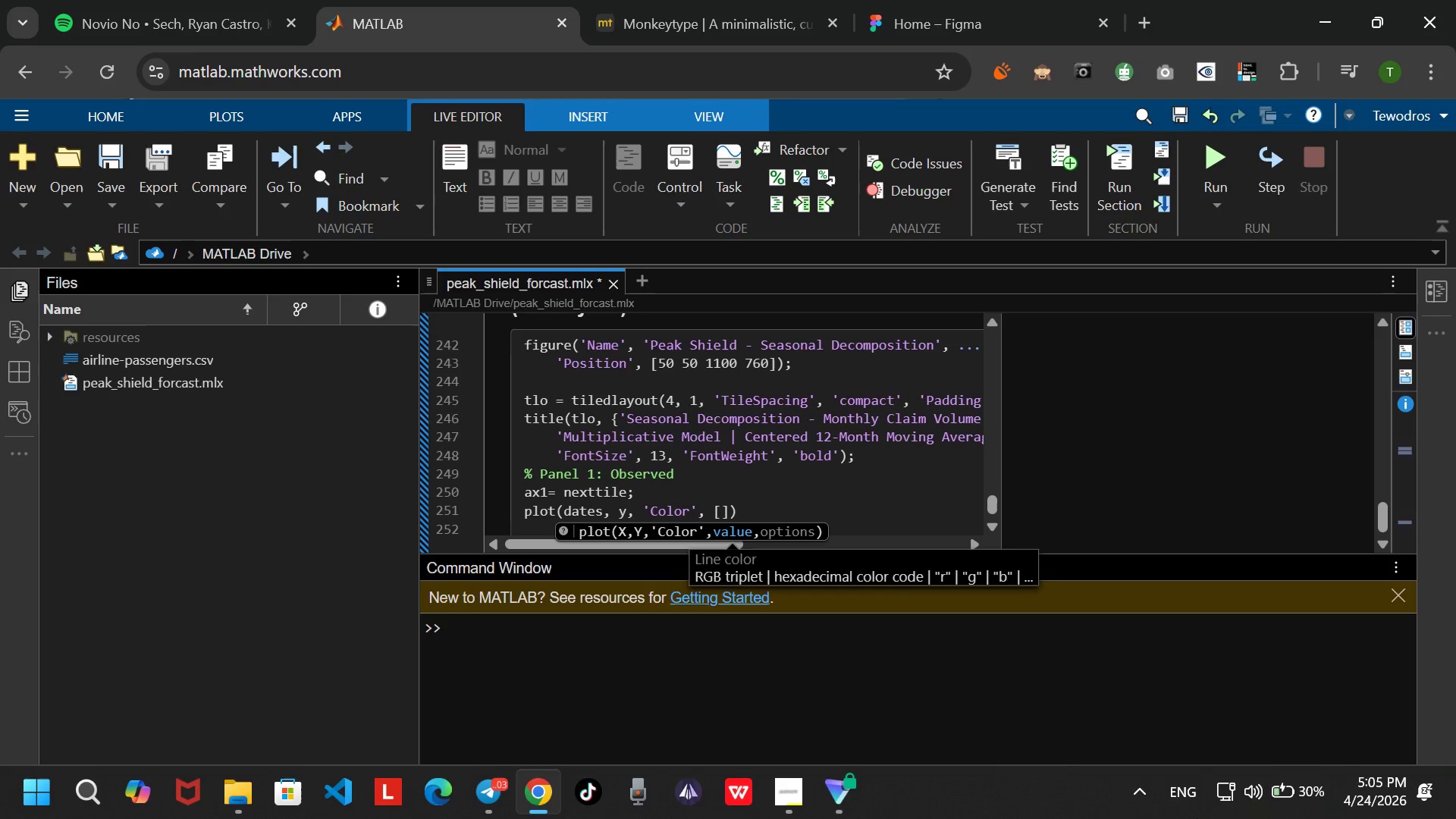 
key(Numpad0)
 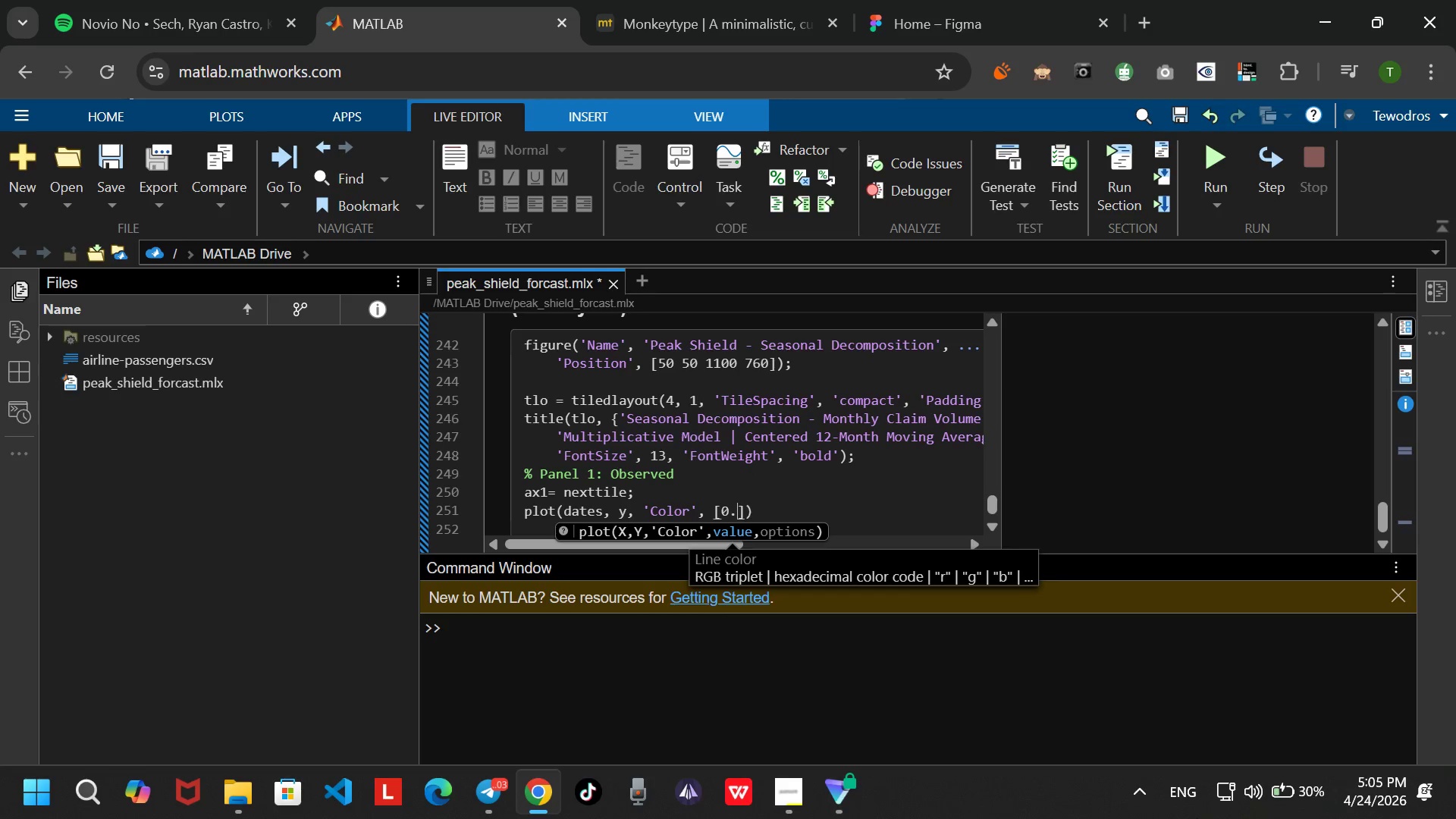 
key(NumpadDecimal)
 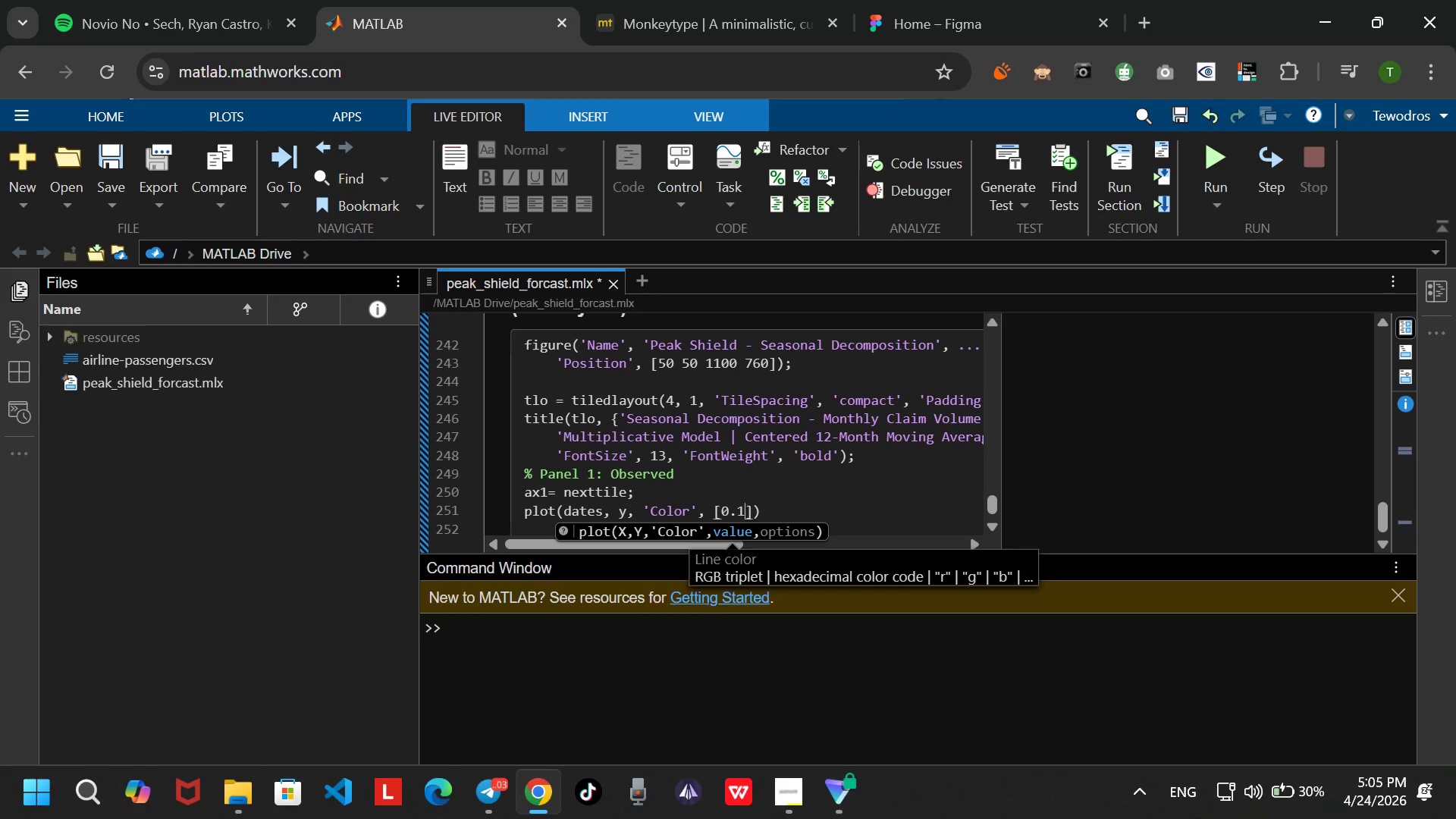 
key(Numpad1)
 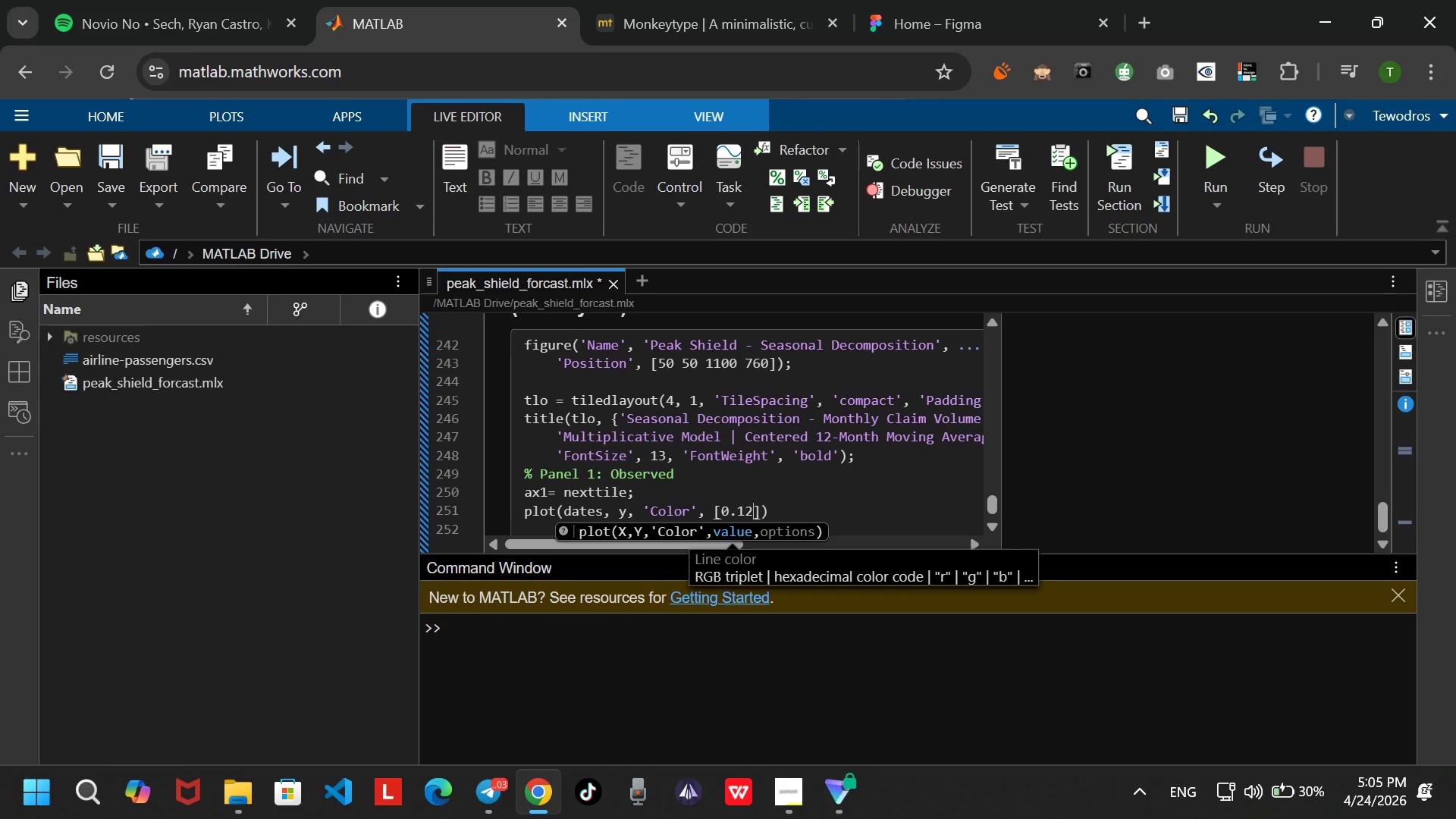 
key(Numpad2)
 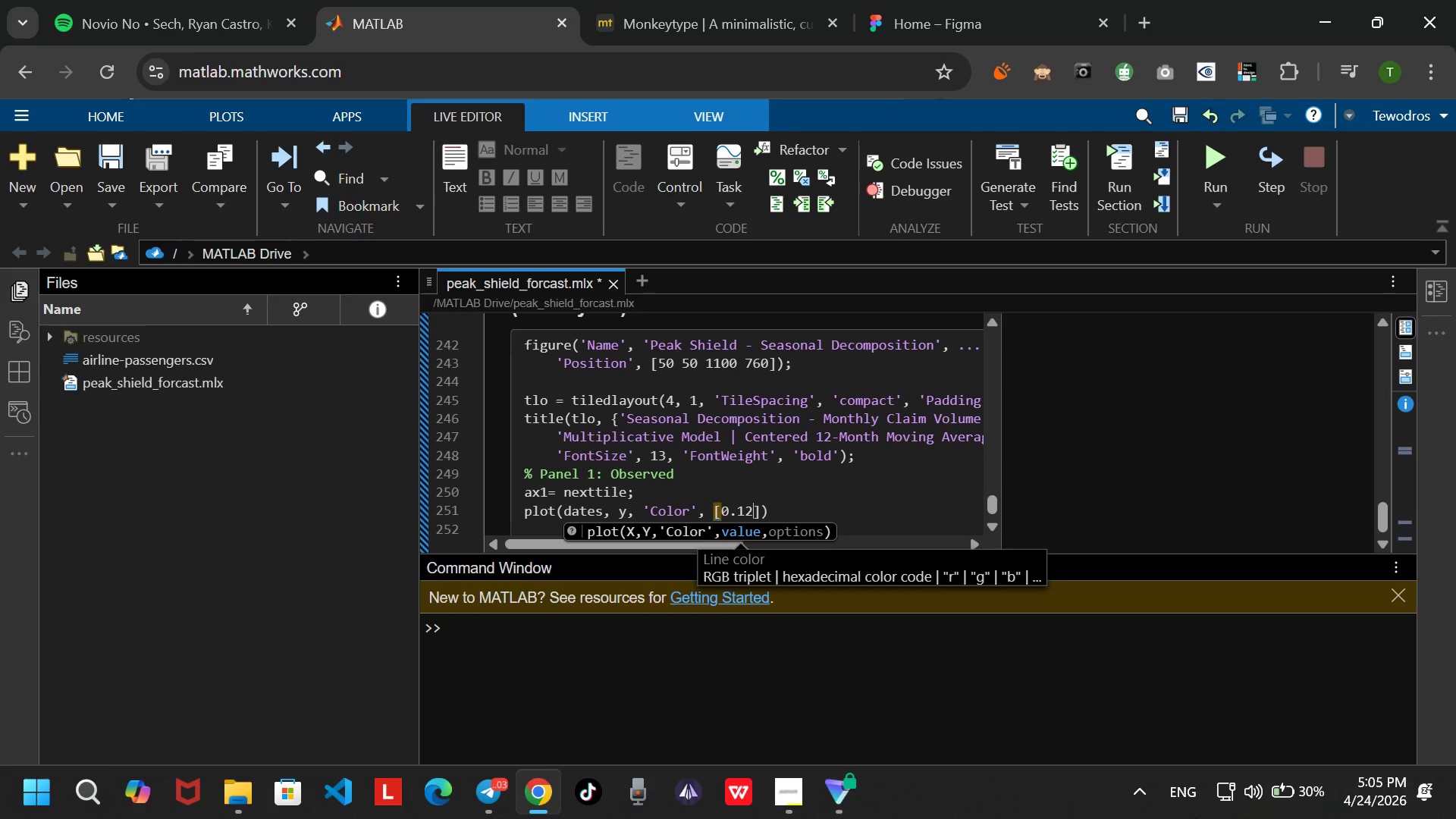 
key(Space)
 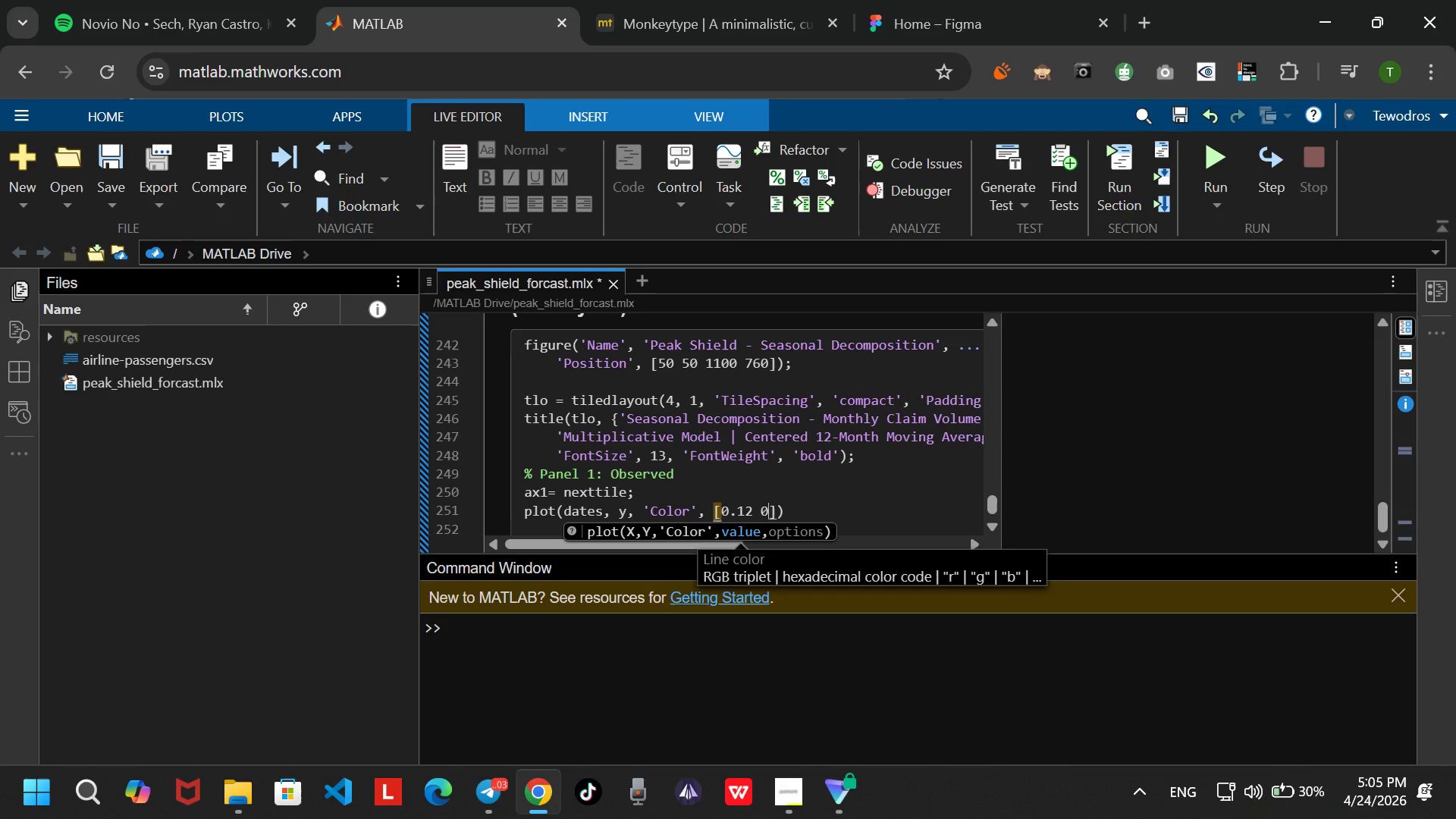 
key(Numpad0)
 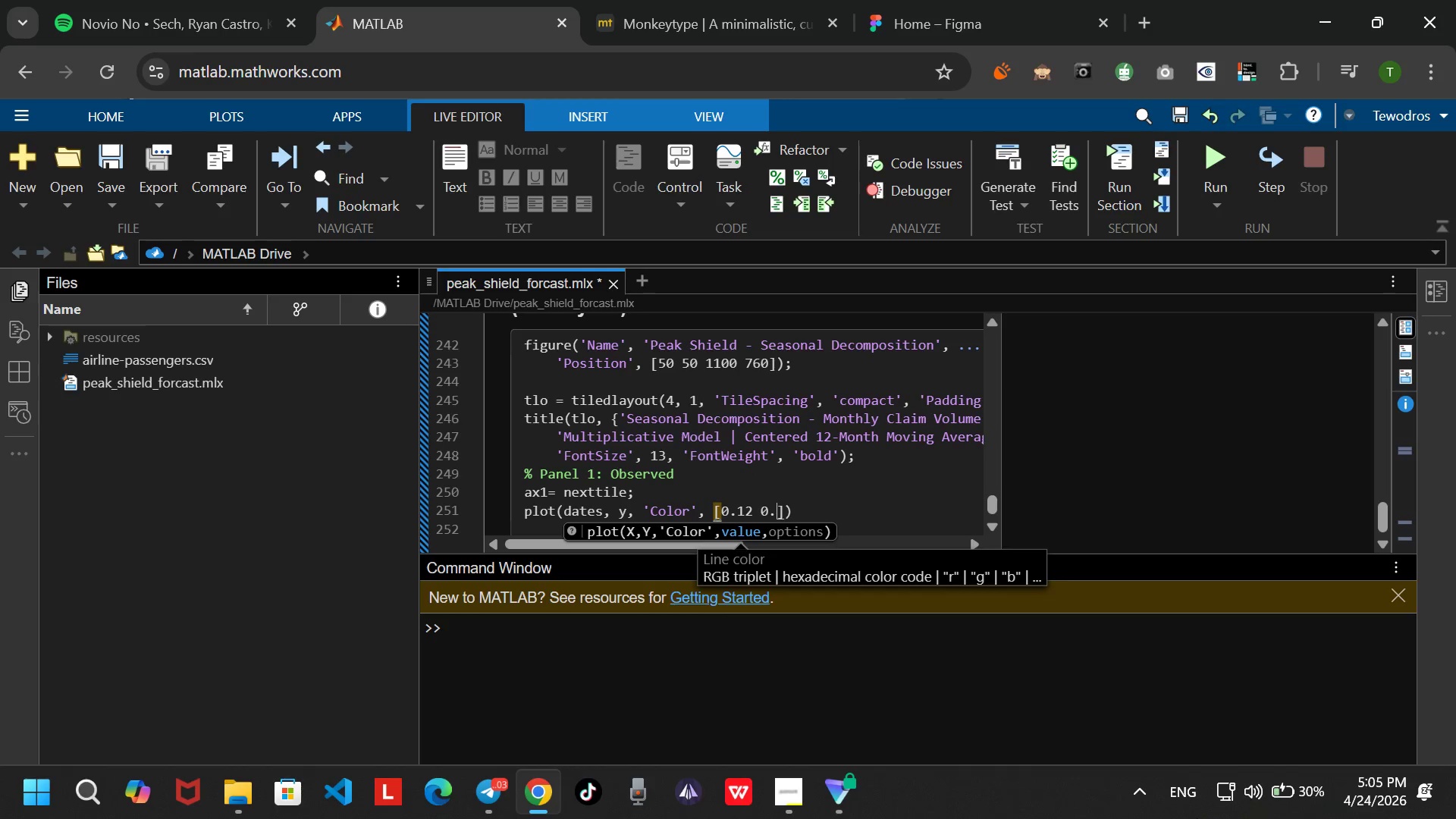 
key(NumpadDecimal)
 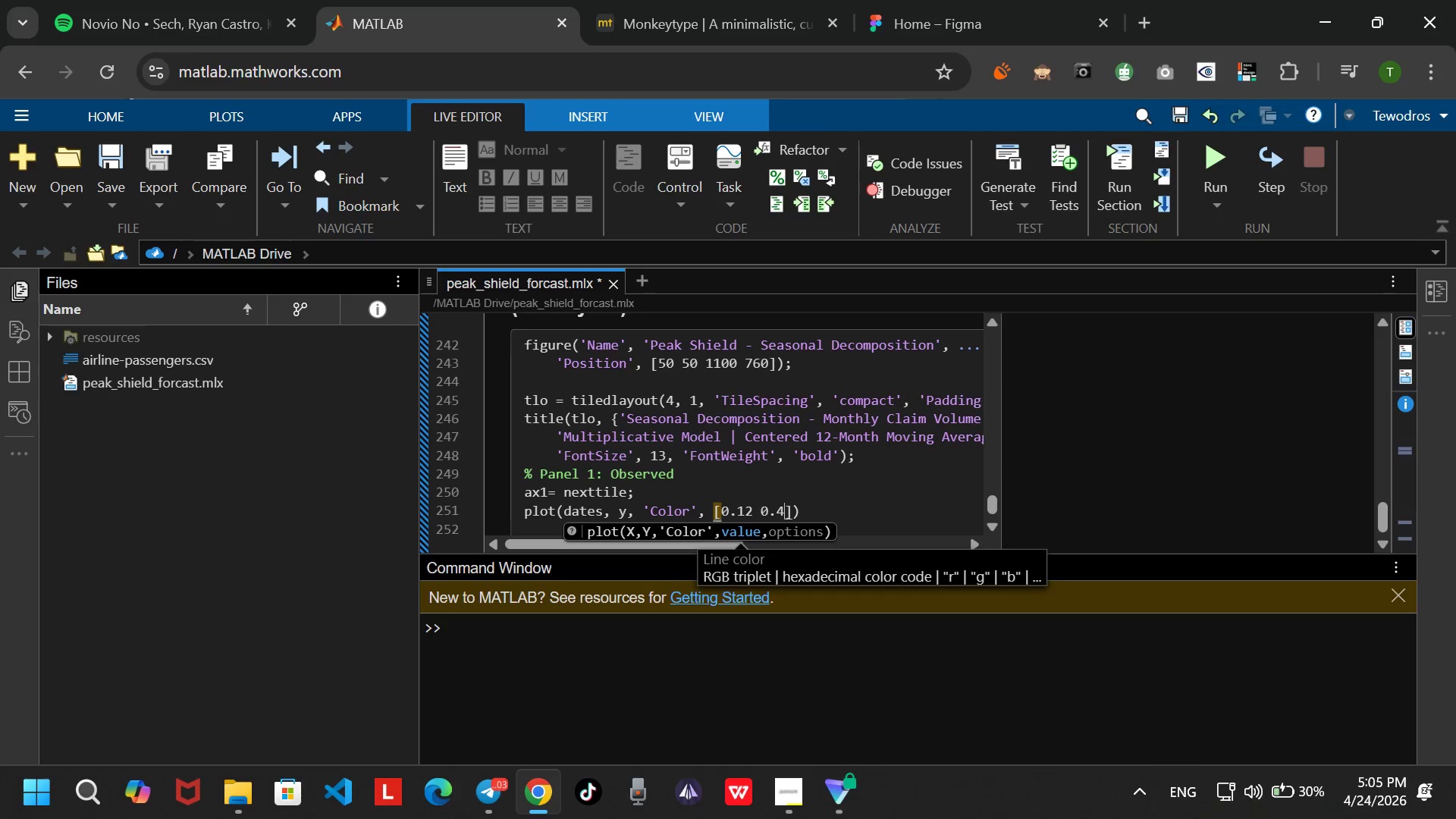 
key(Numpad4)
 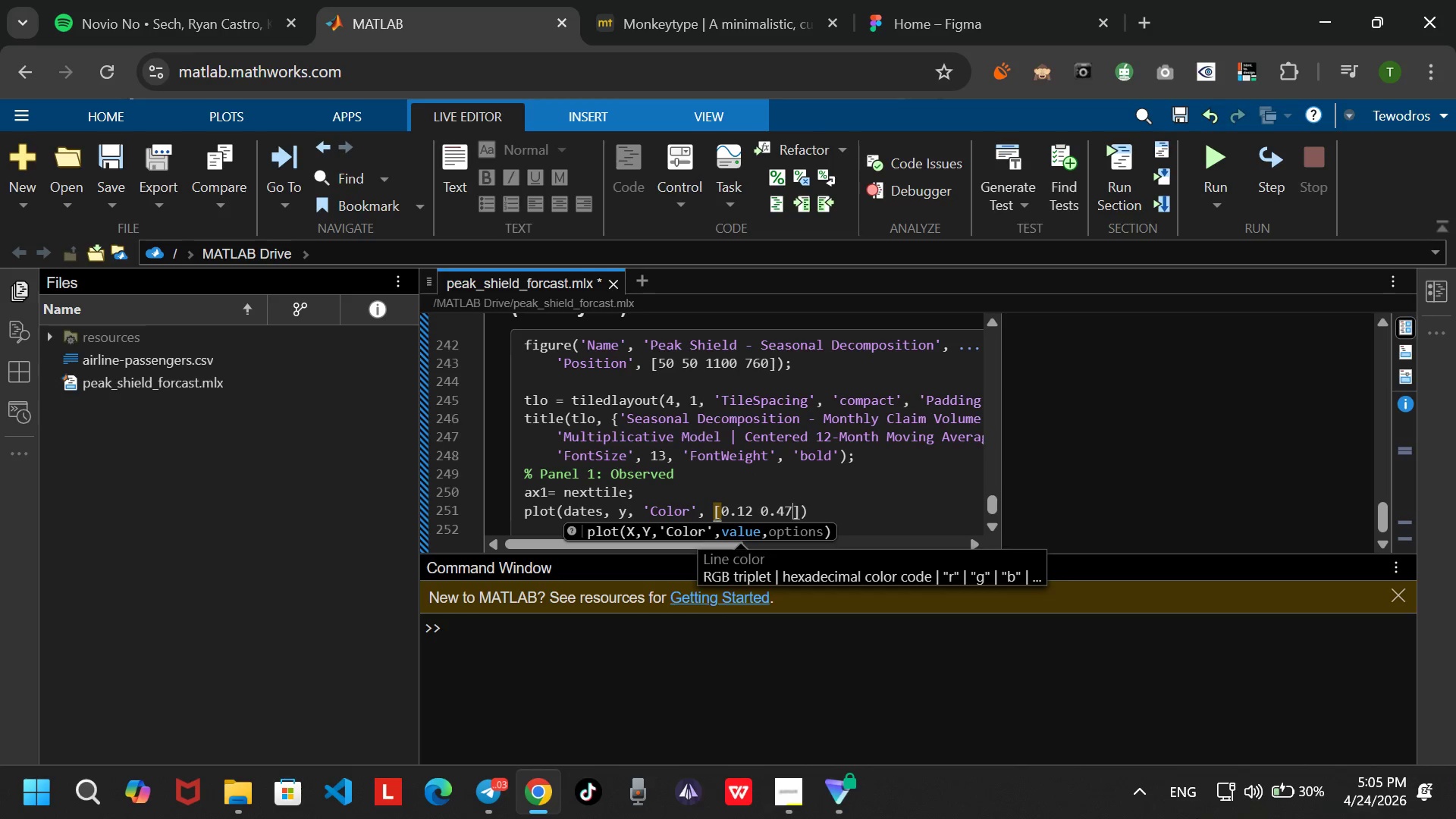 
key(Numpad7)
 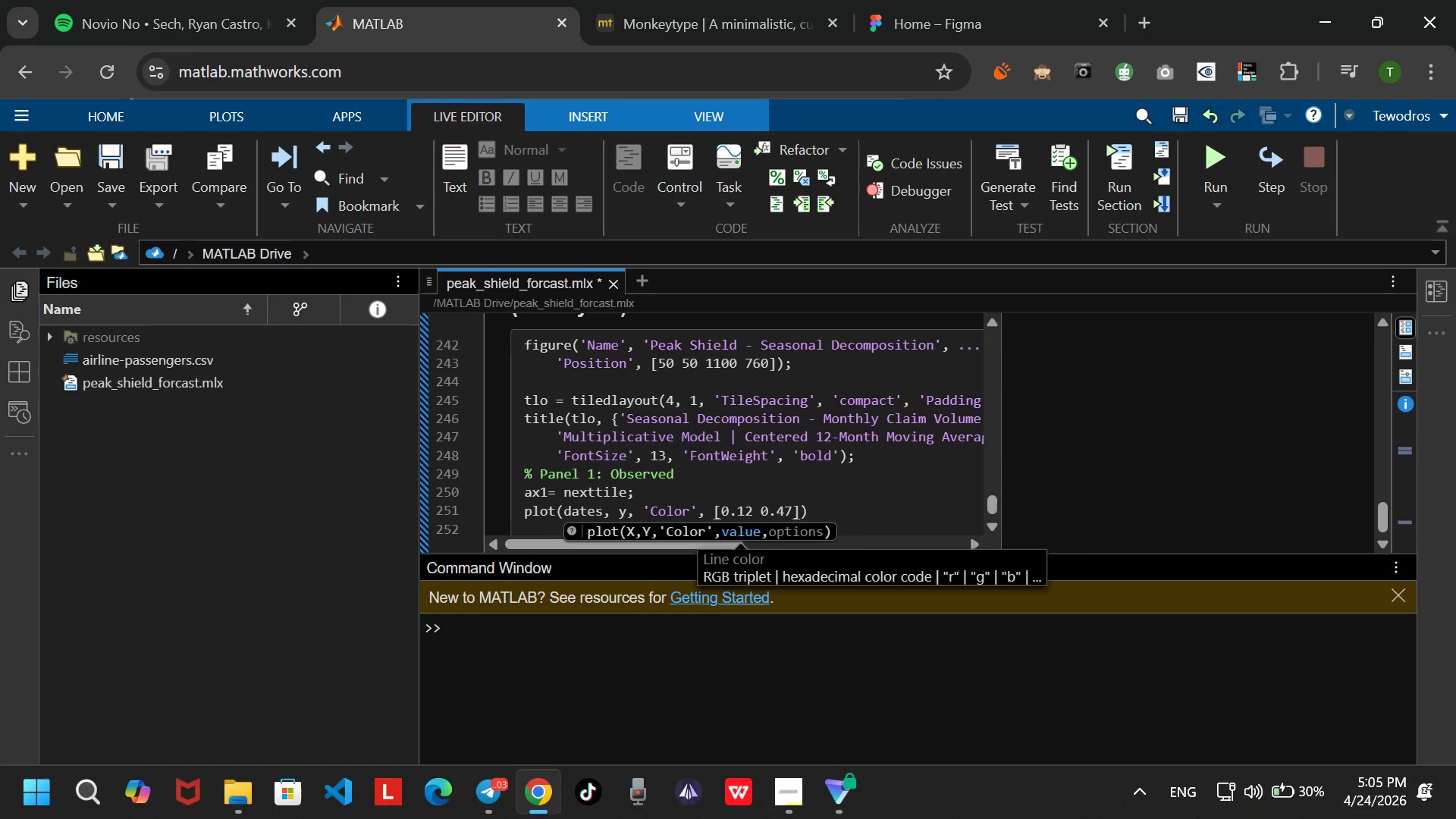 
key(Space)
 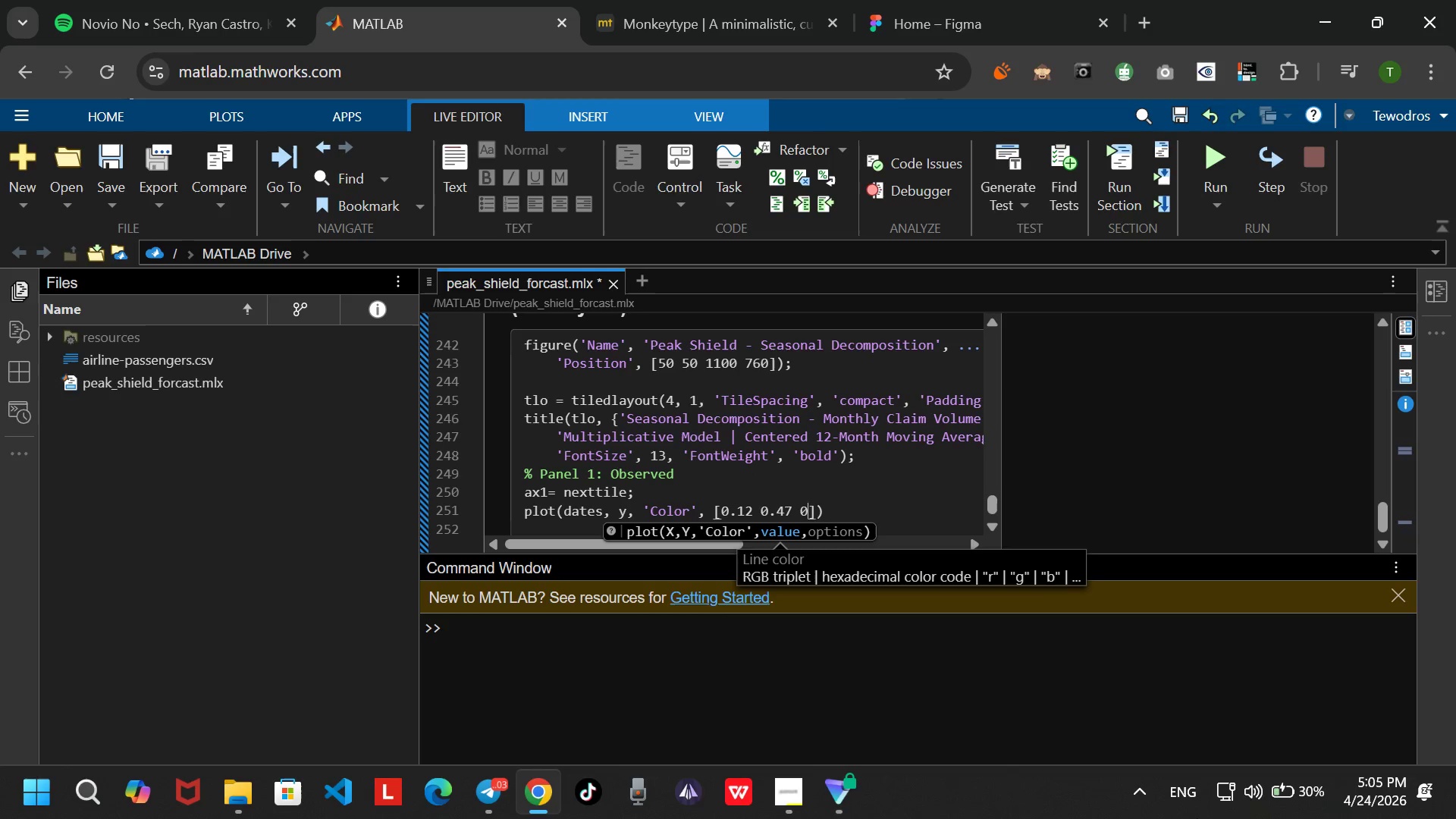 
key(Numpad0)
 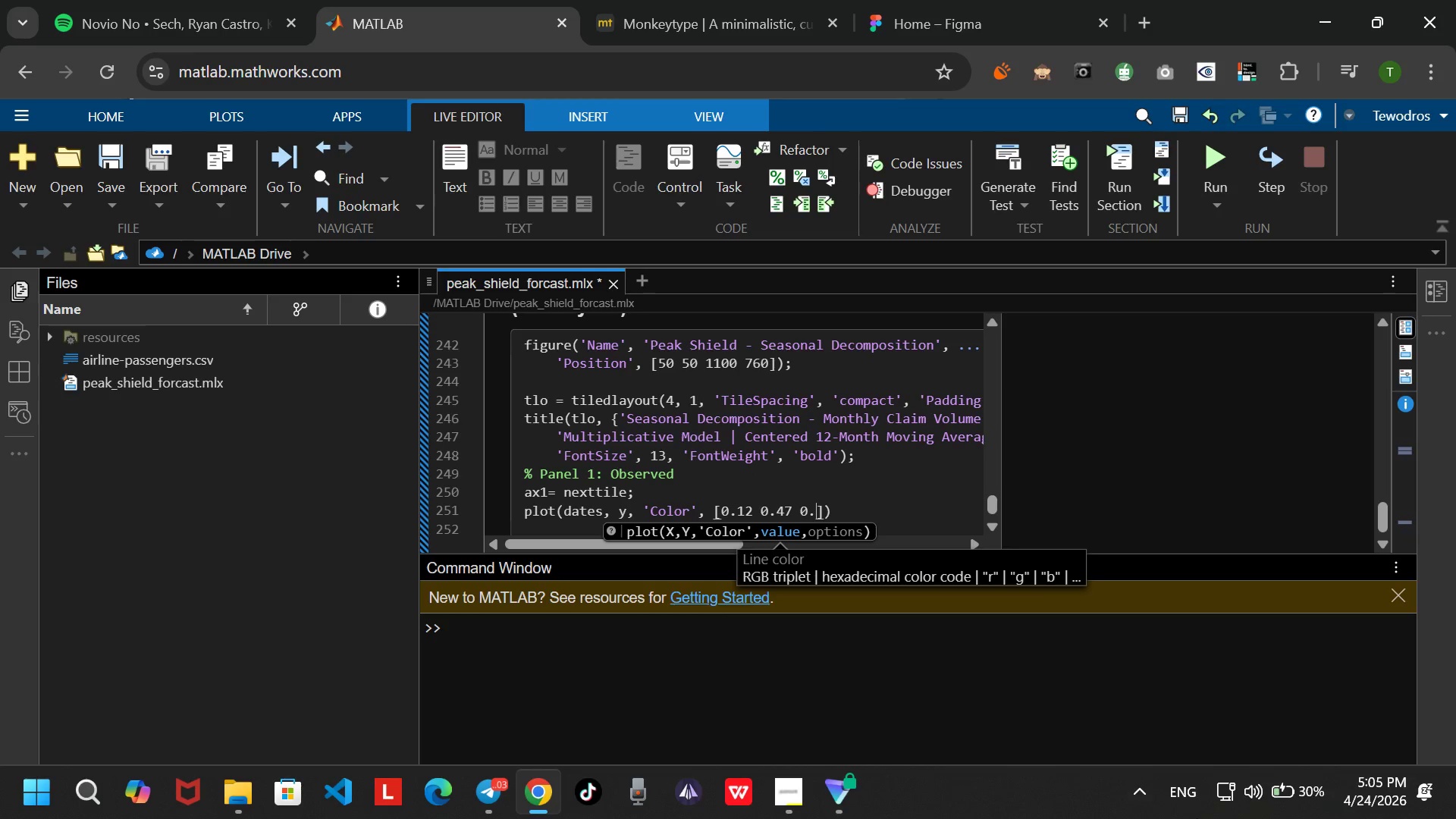 
key(NumpadDecimal)
 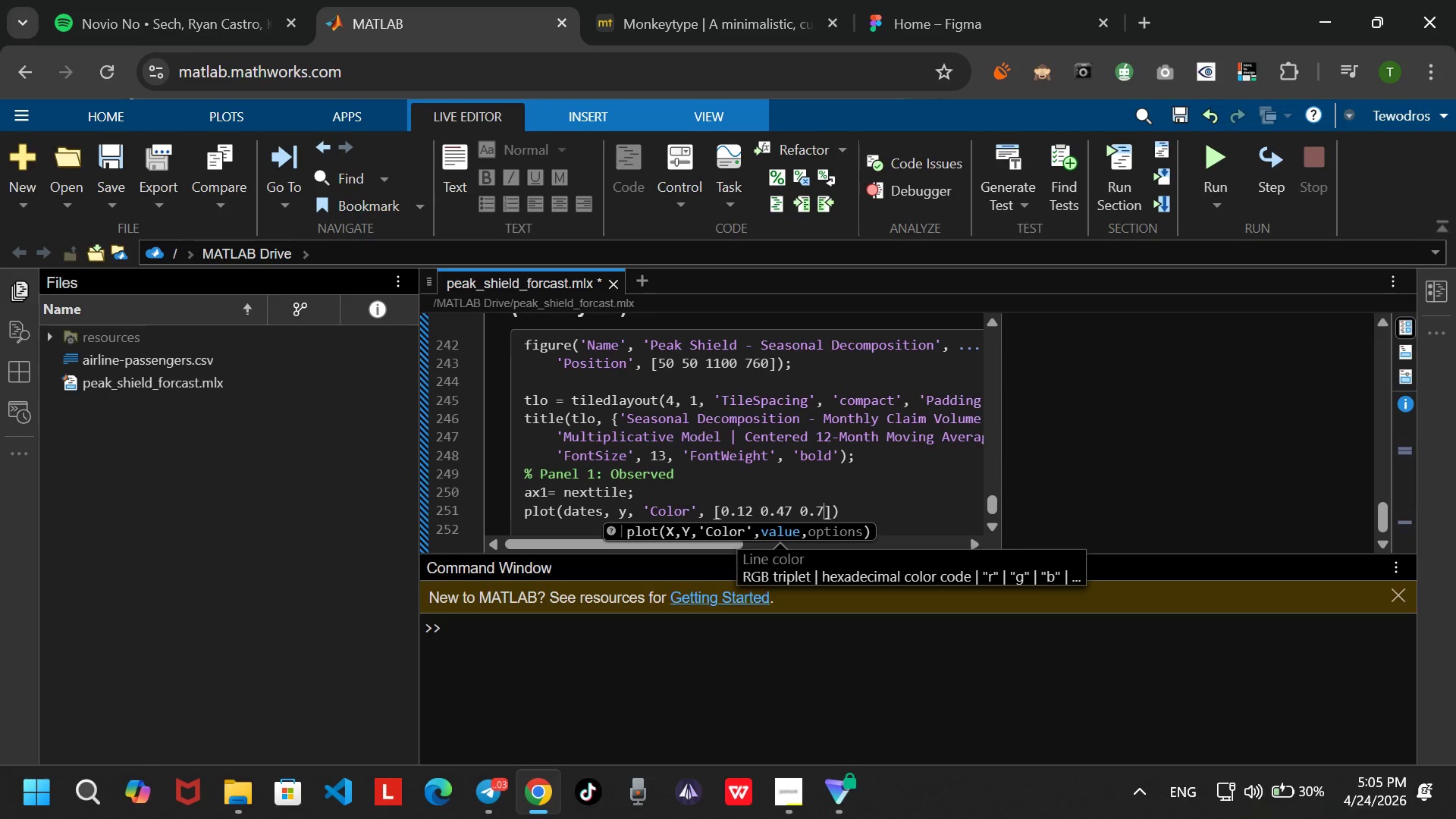 
key(Numpad7)
 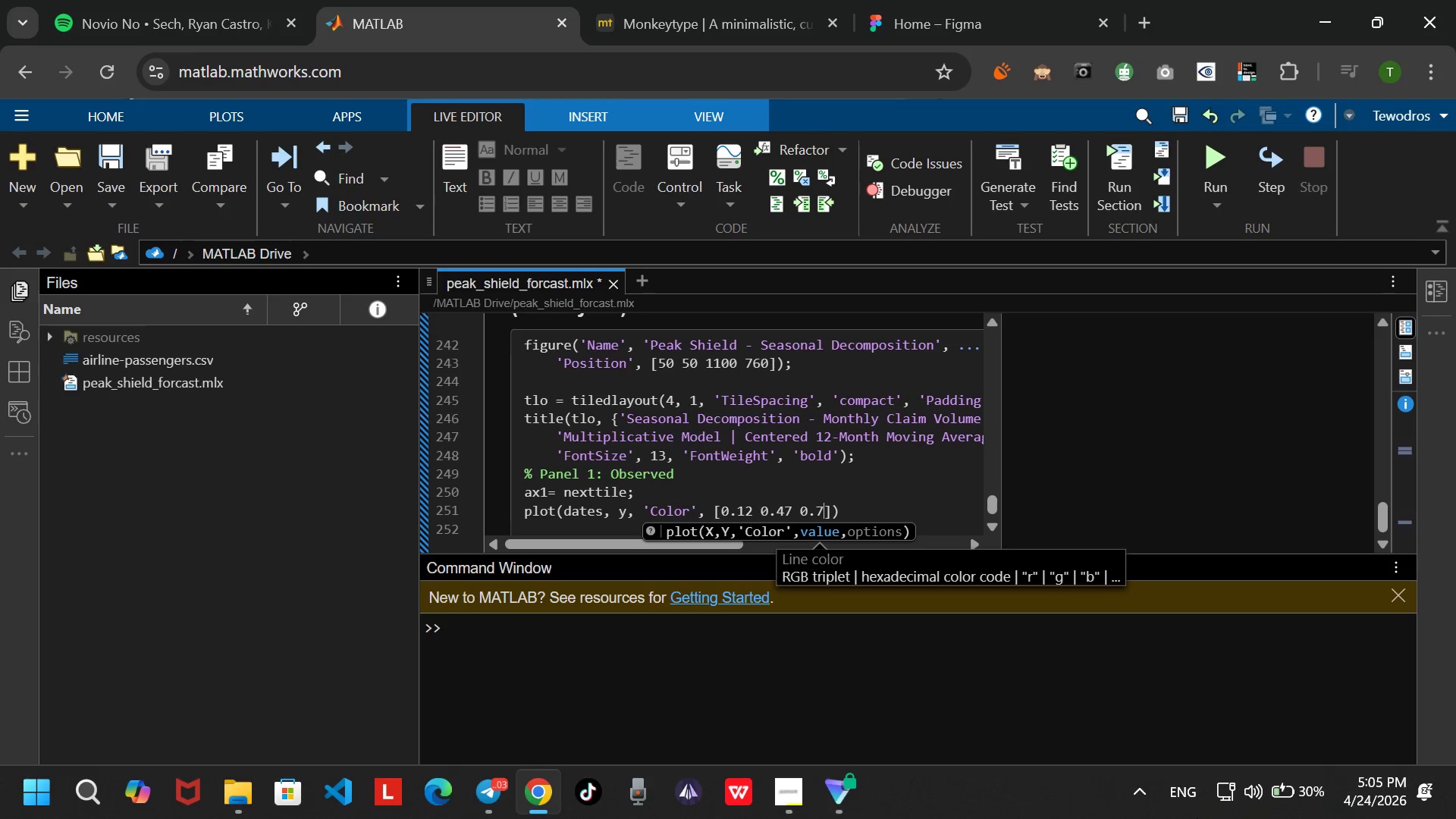 
key(Numpad1)
 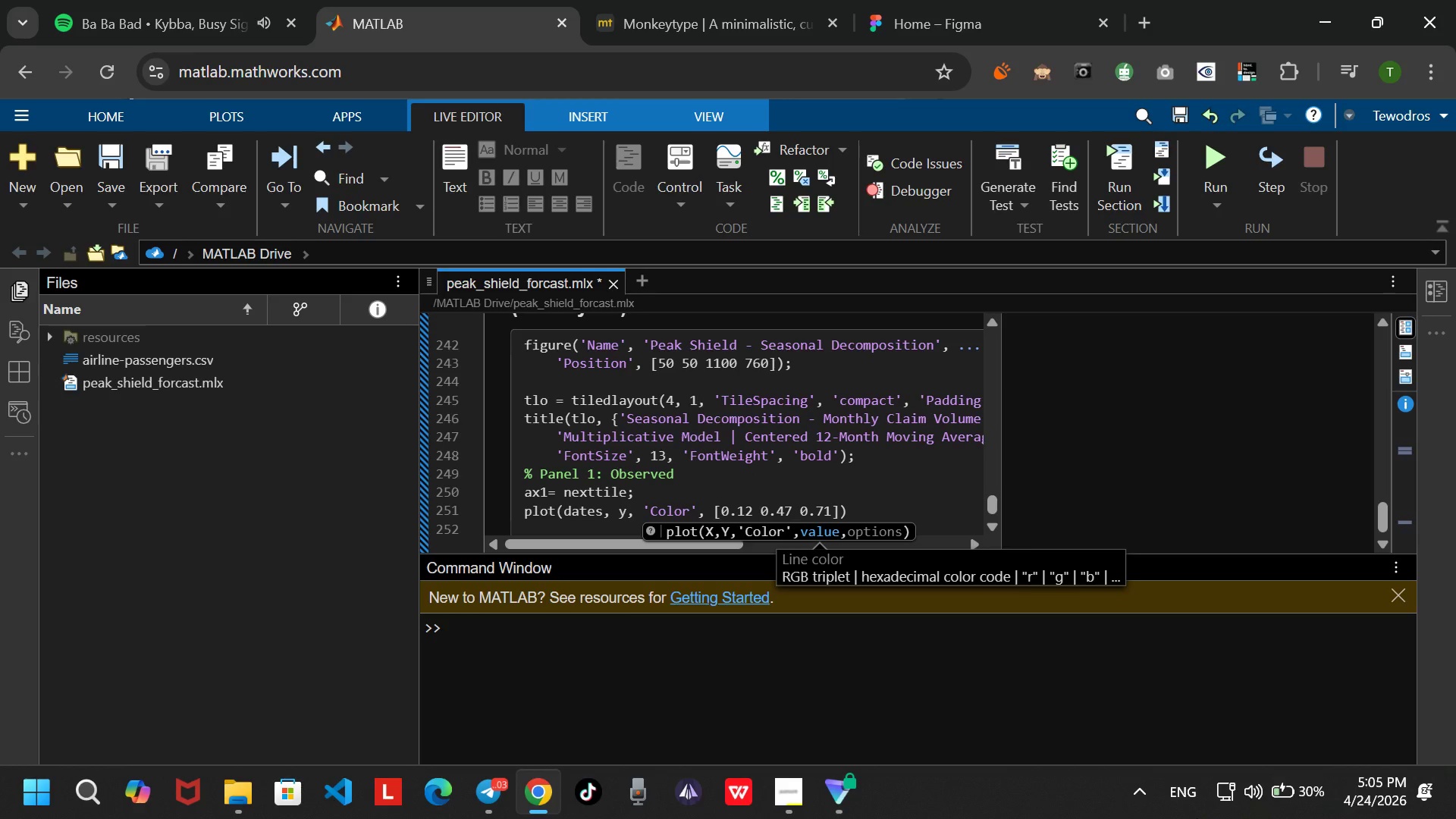 
key(ArrowRight)
 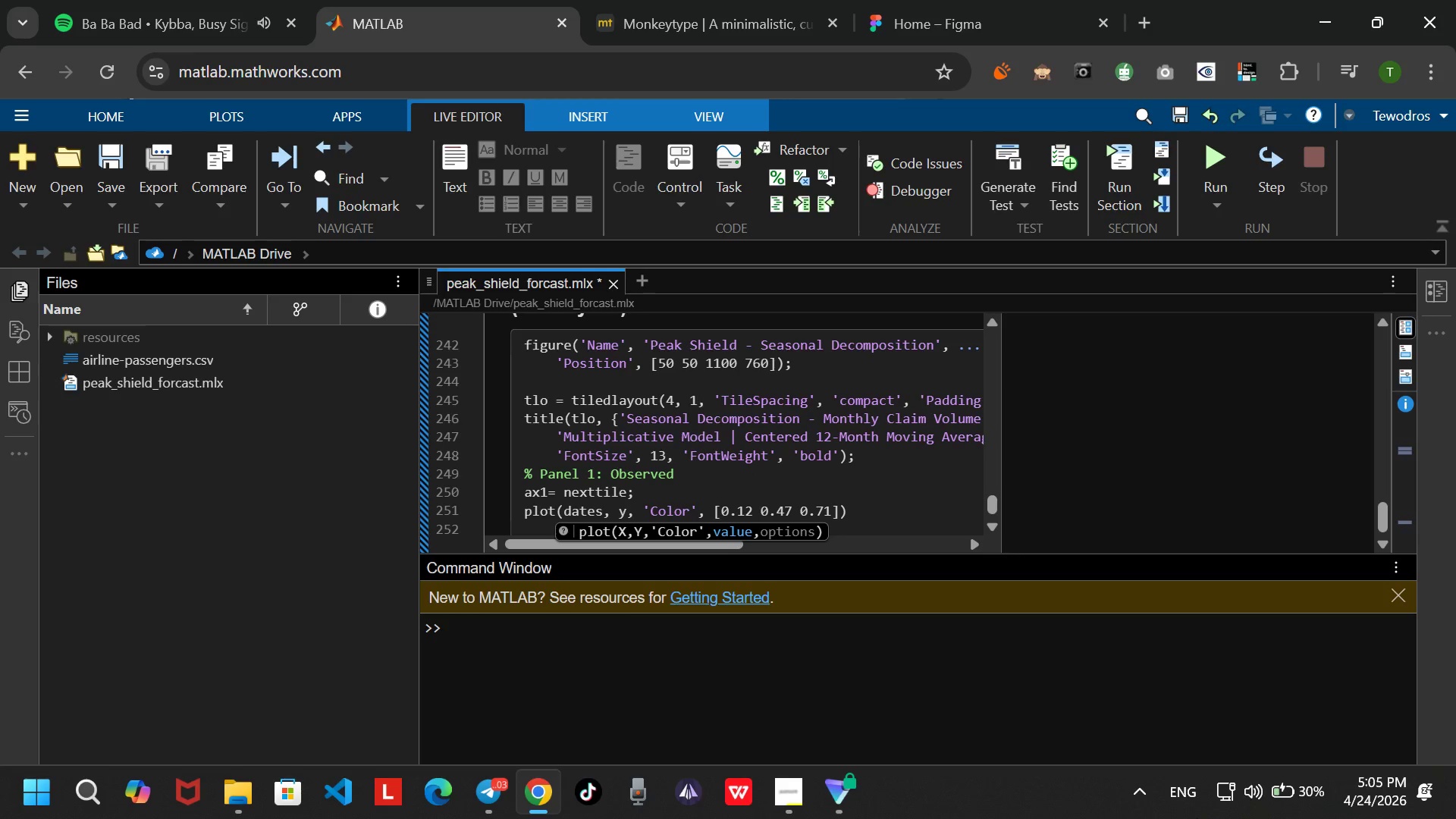 
key(Comma)
 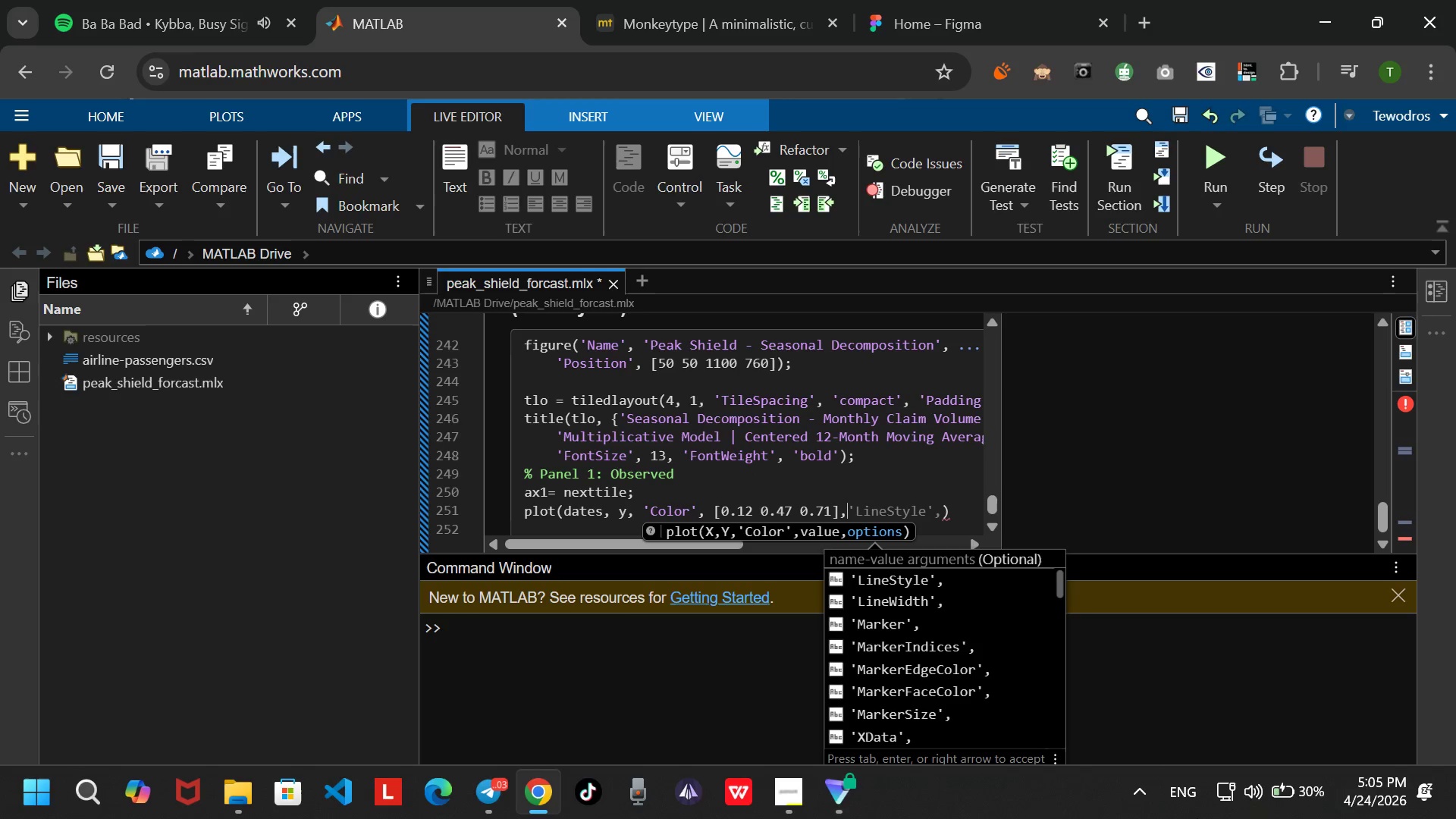 
type( 'I)
key(Backspace)
type(LineWidth)
 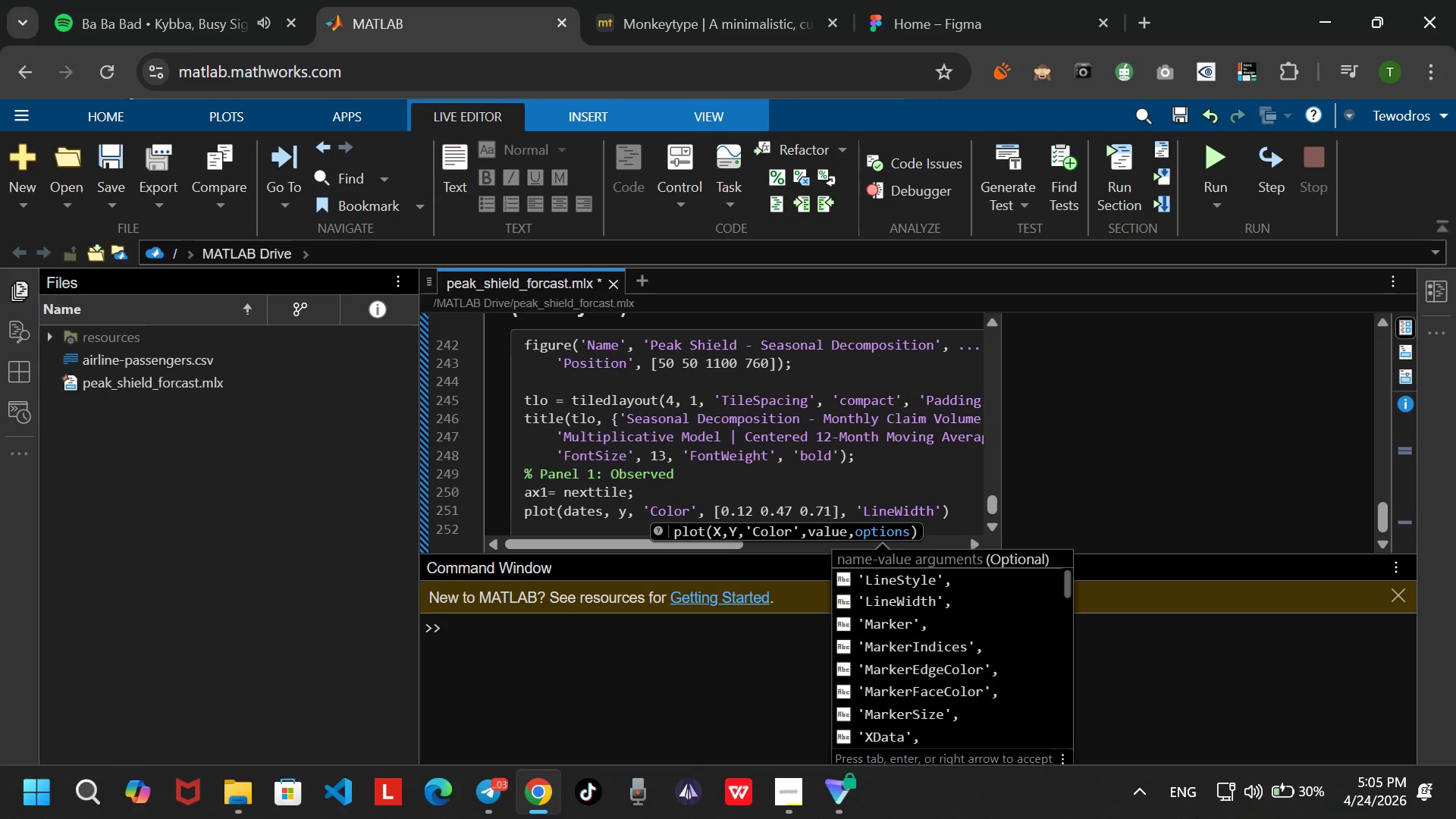 
key(ArrowRight)
 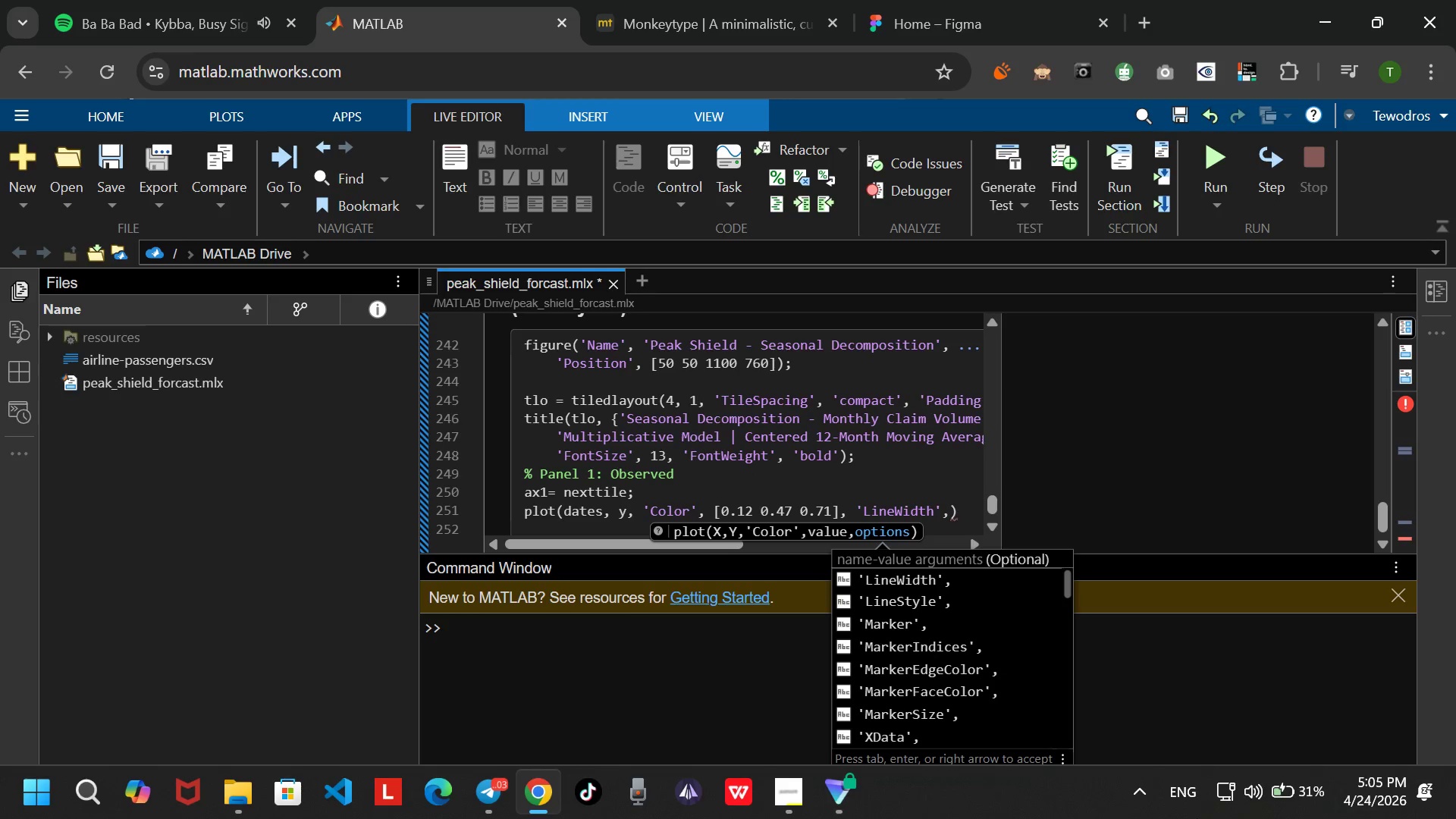 
key(Space)
 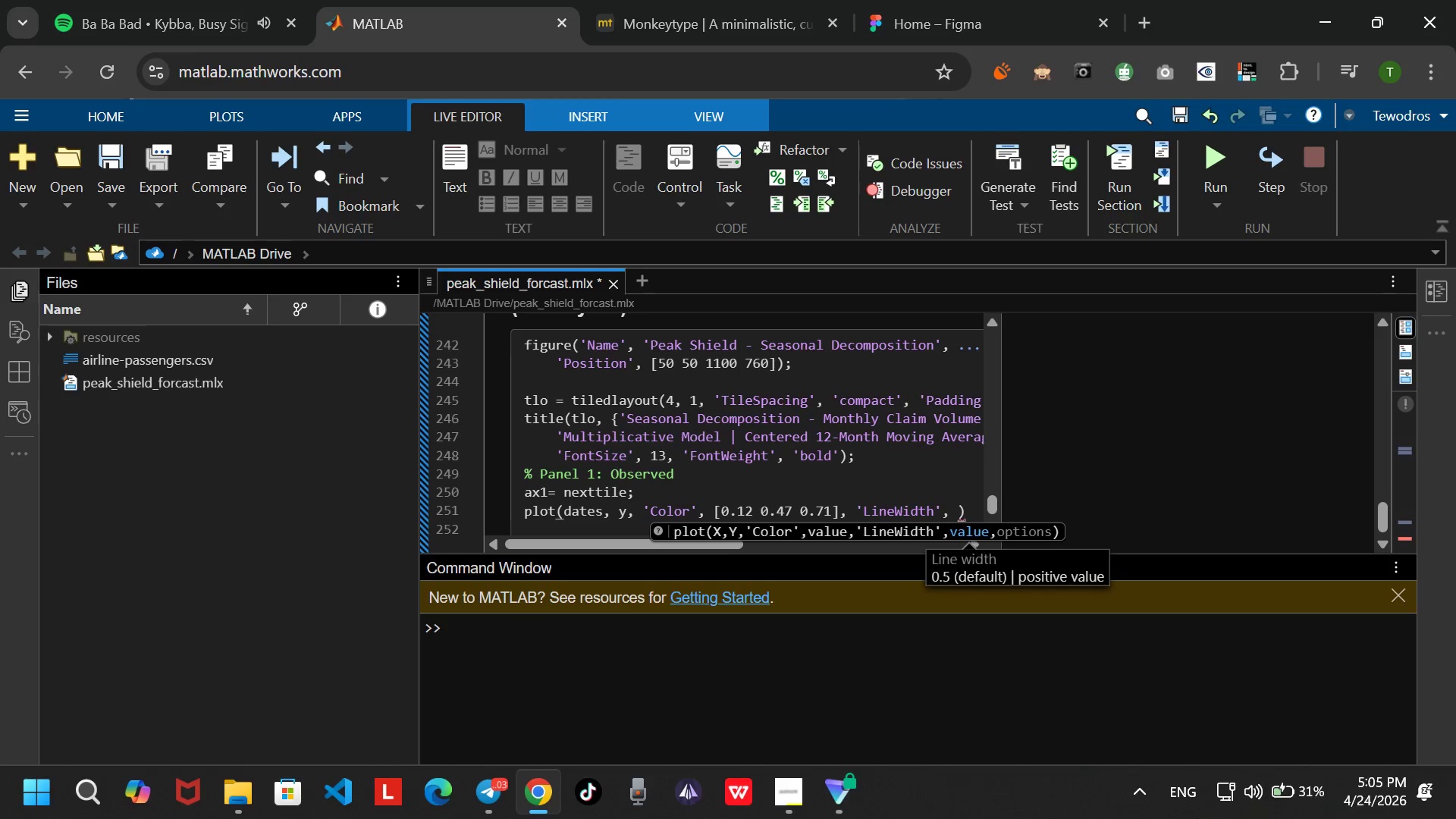 
key(1)
 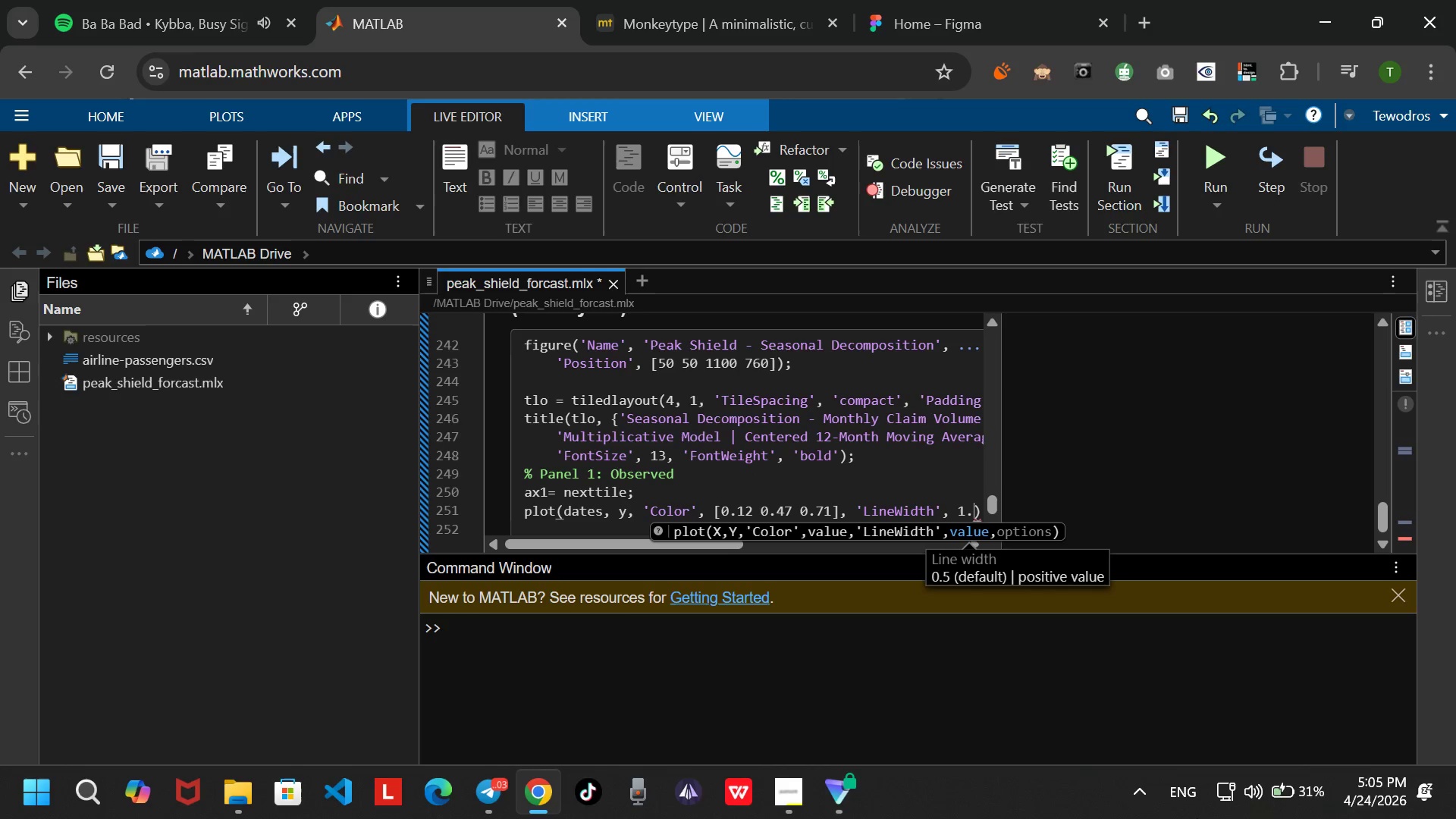 
key(Period)
 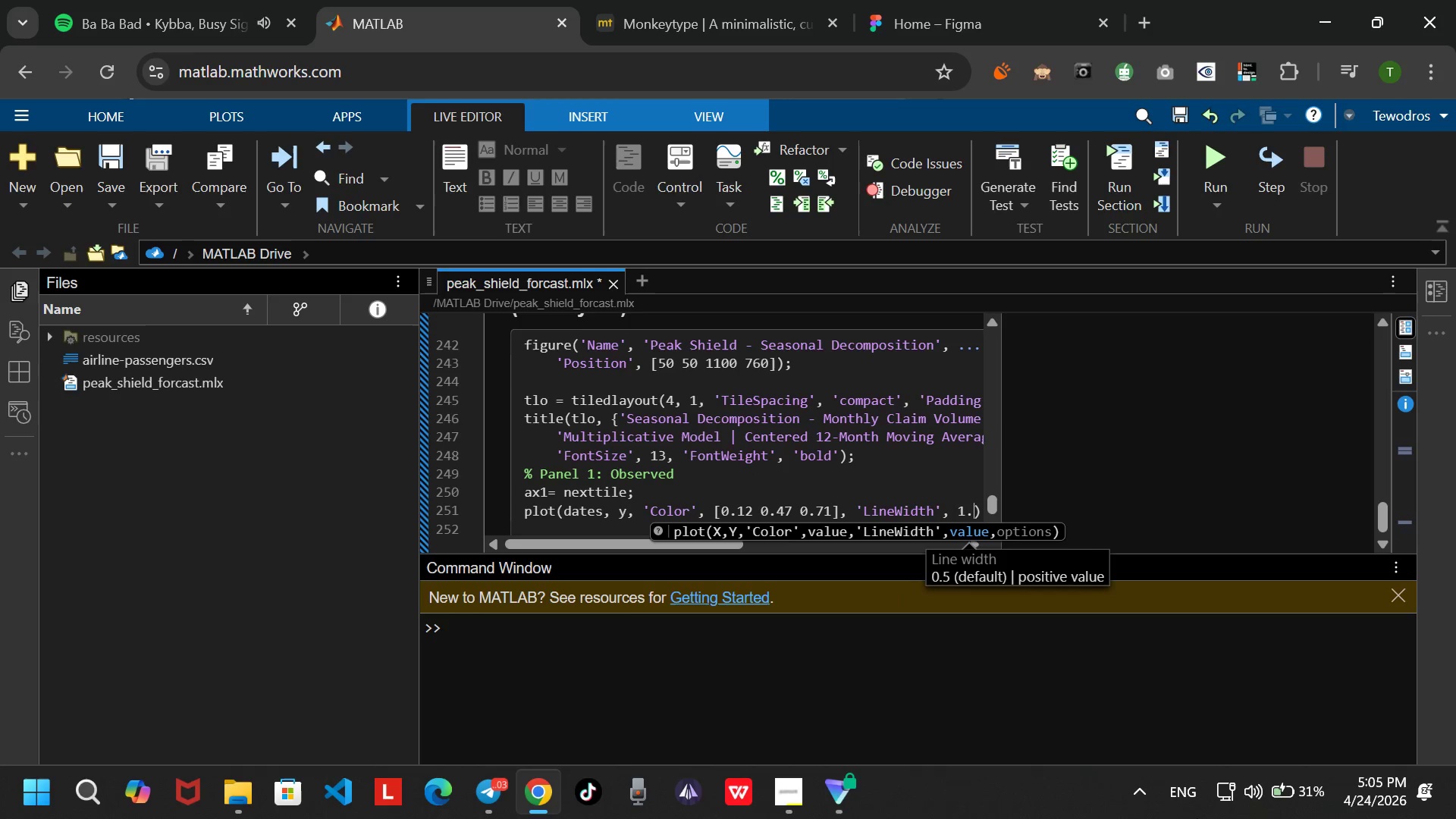 
key(9)
 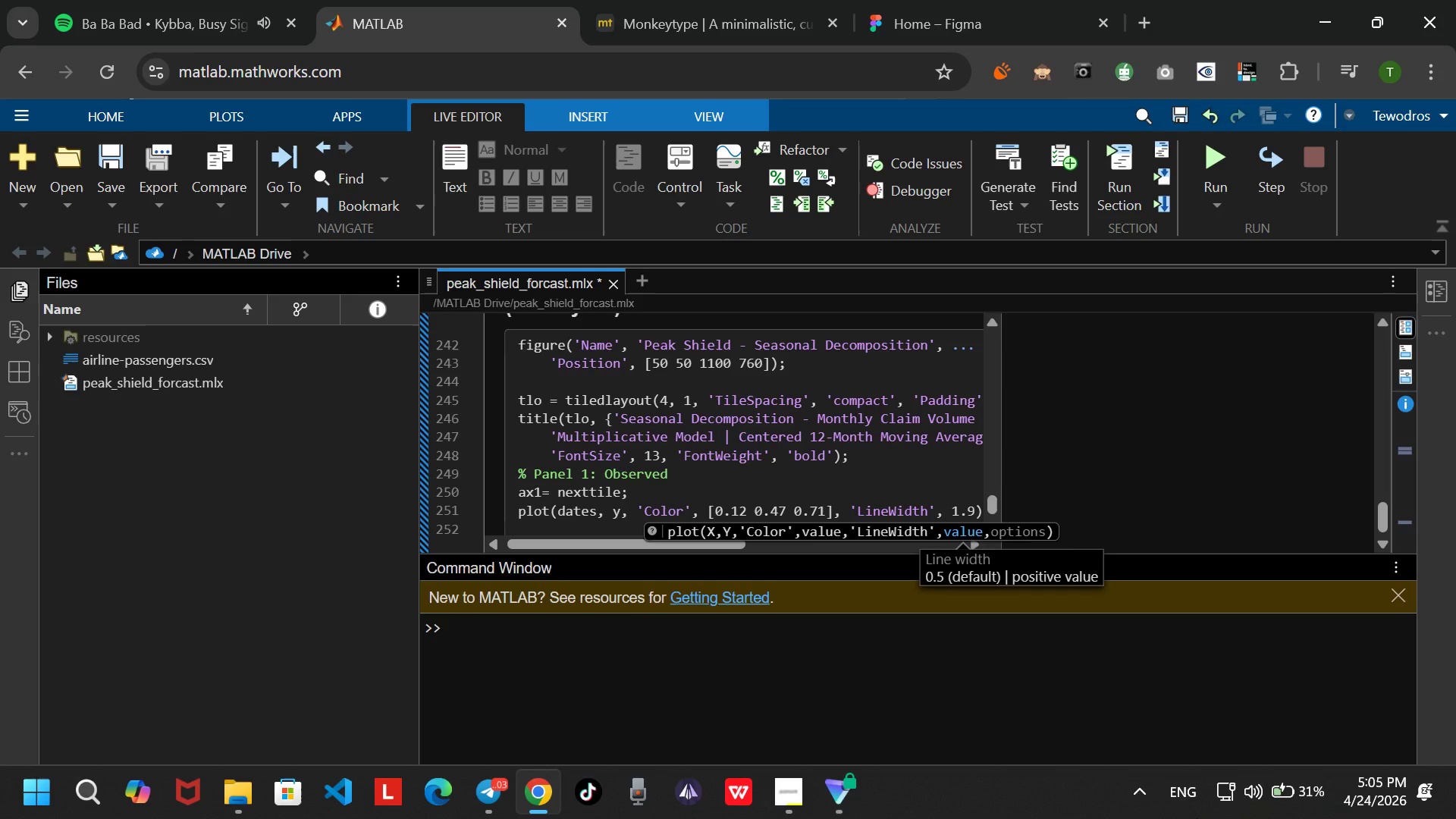 
key(Backspace)
 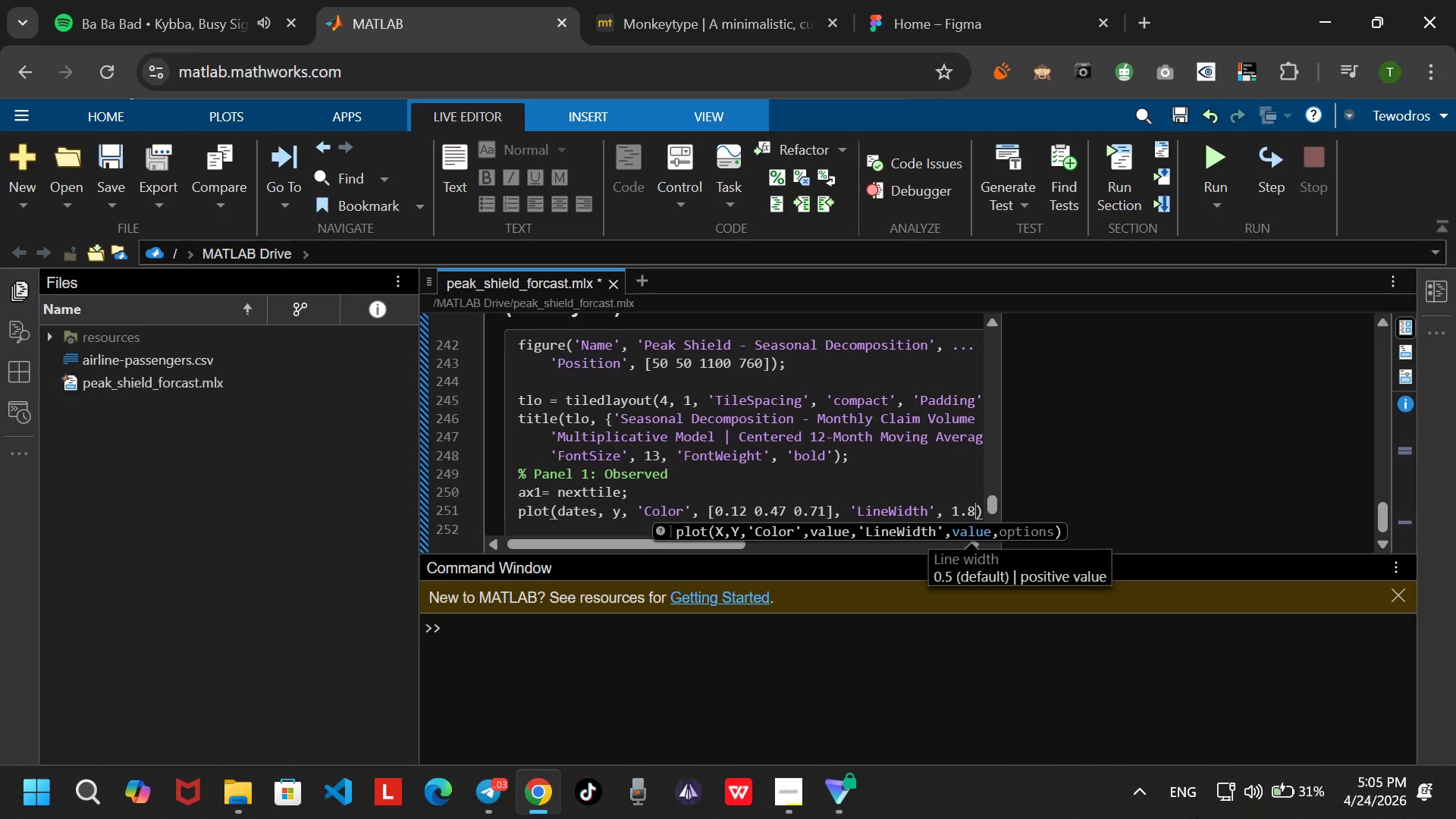 
key(8)
 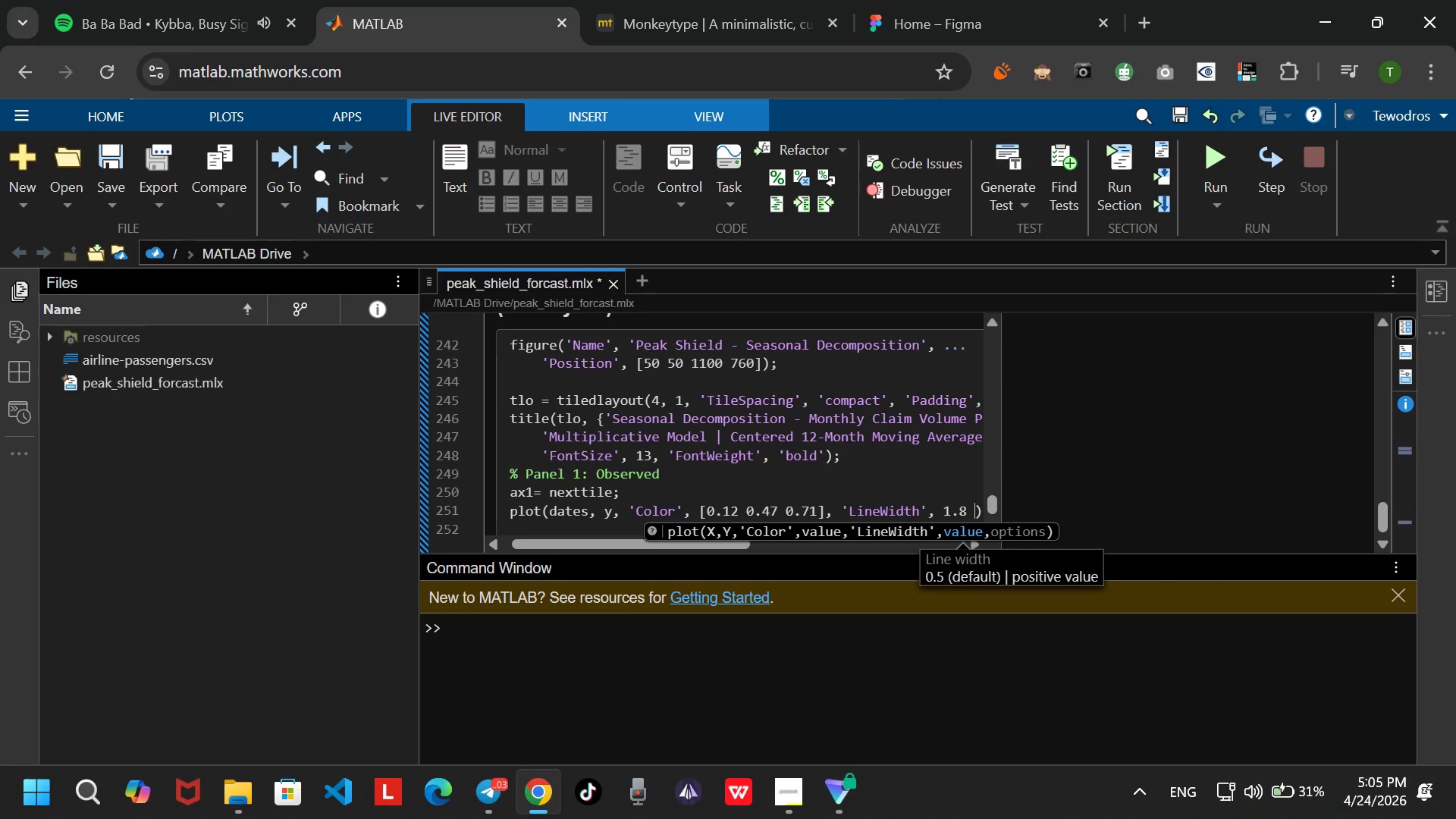 
key(Space)
 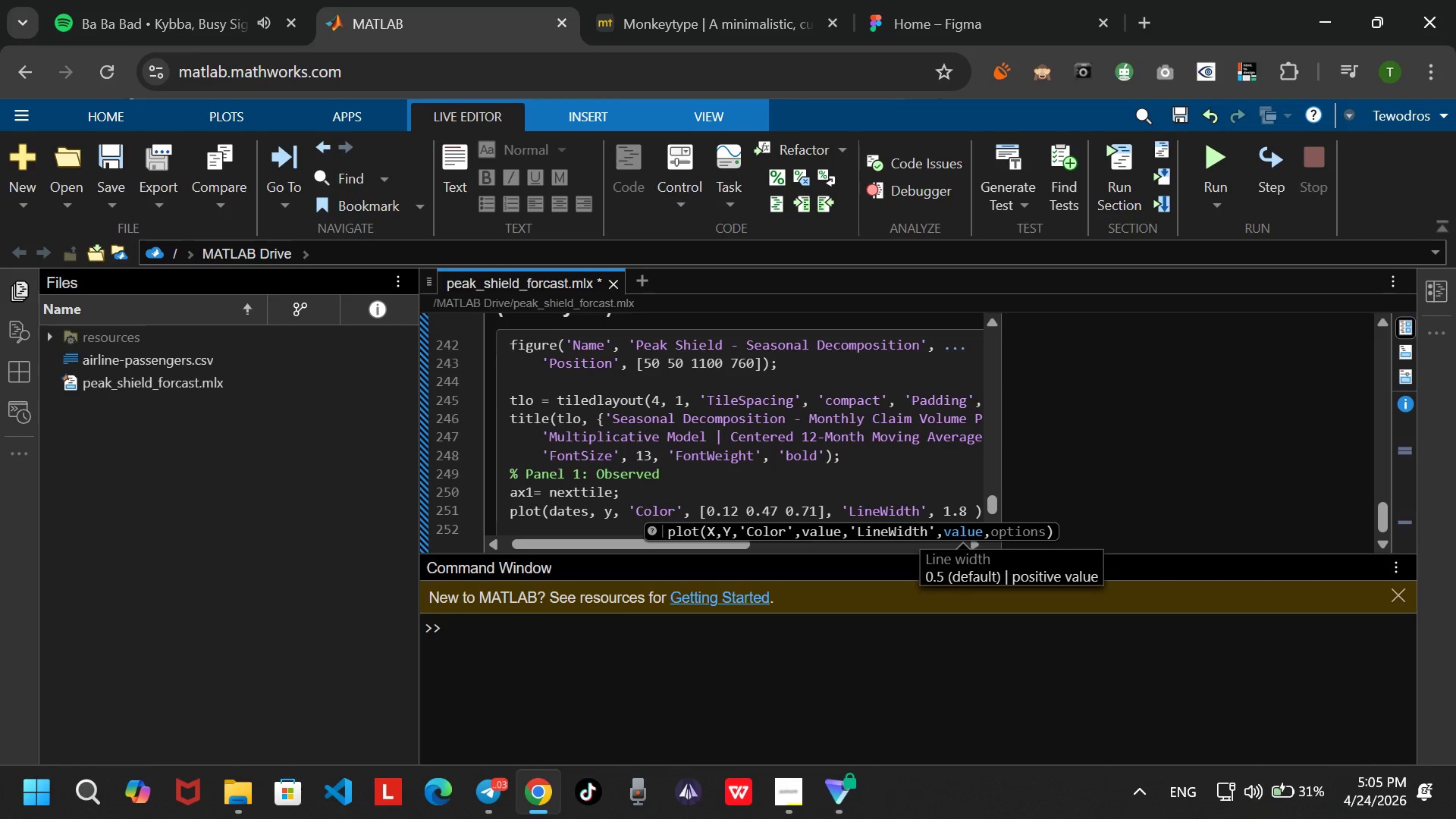 
key(Backspace)
 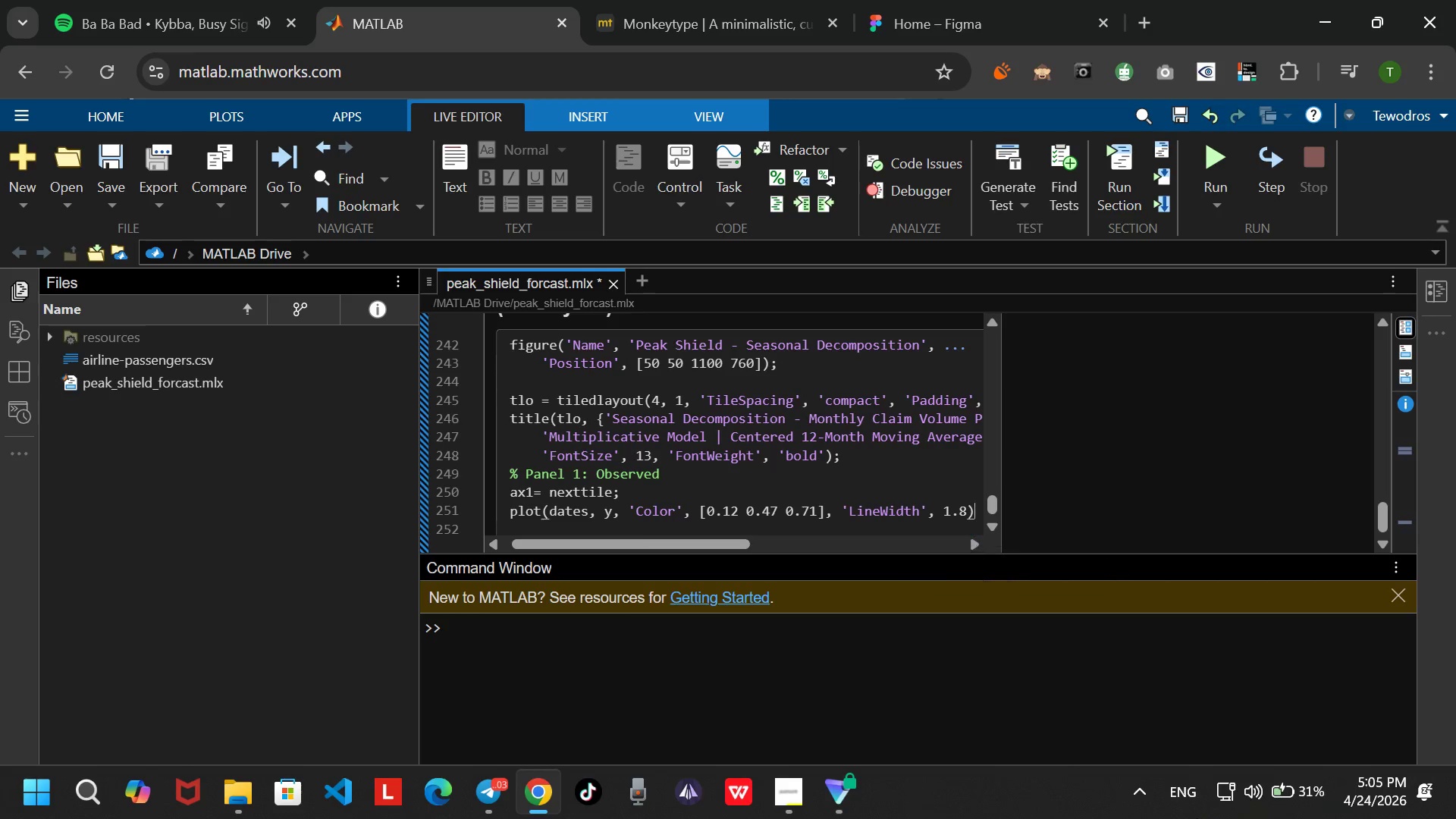 
key(ArrowRight)
 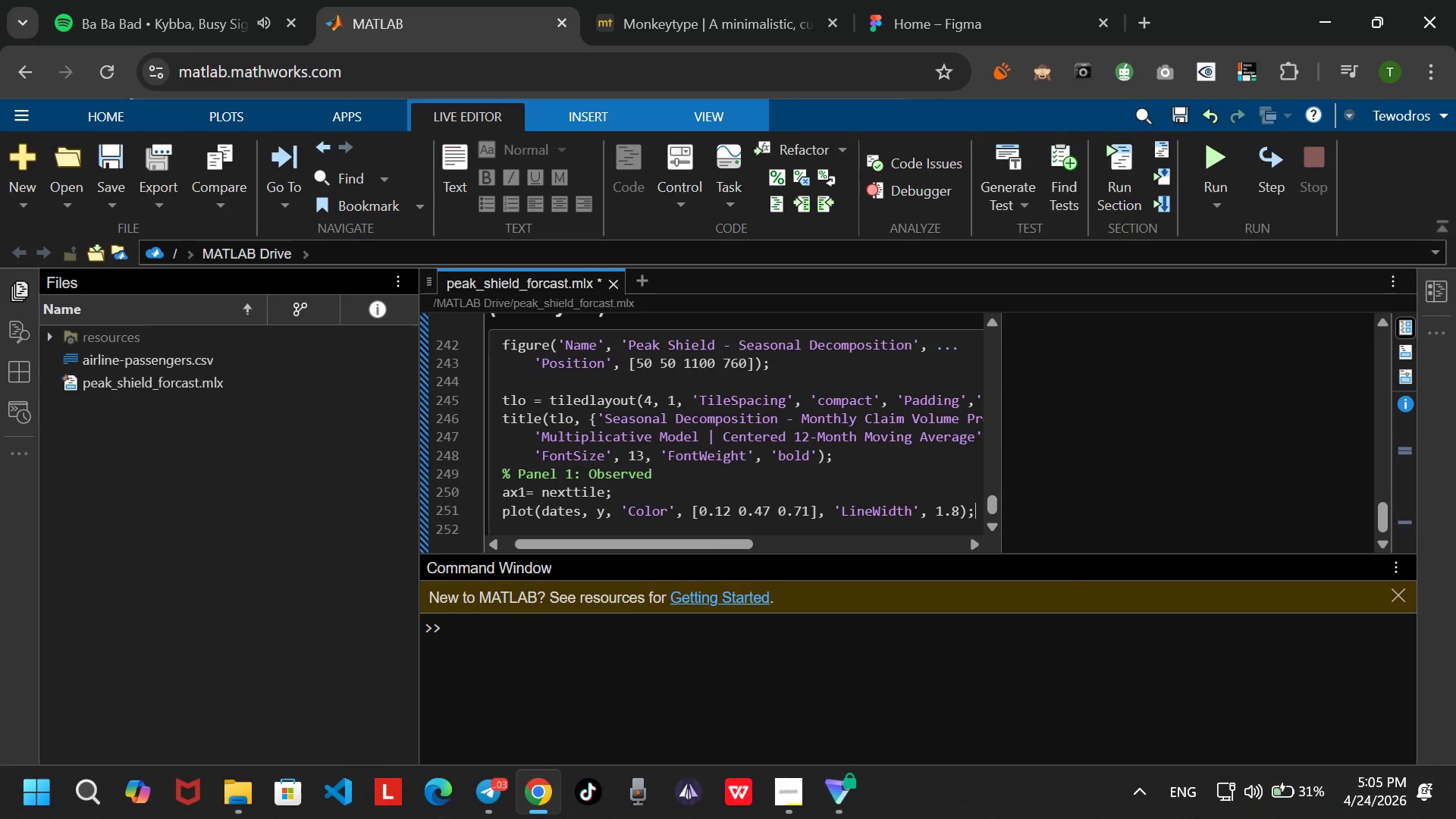 
key(Semicolon)
 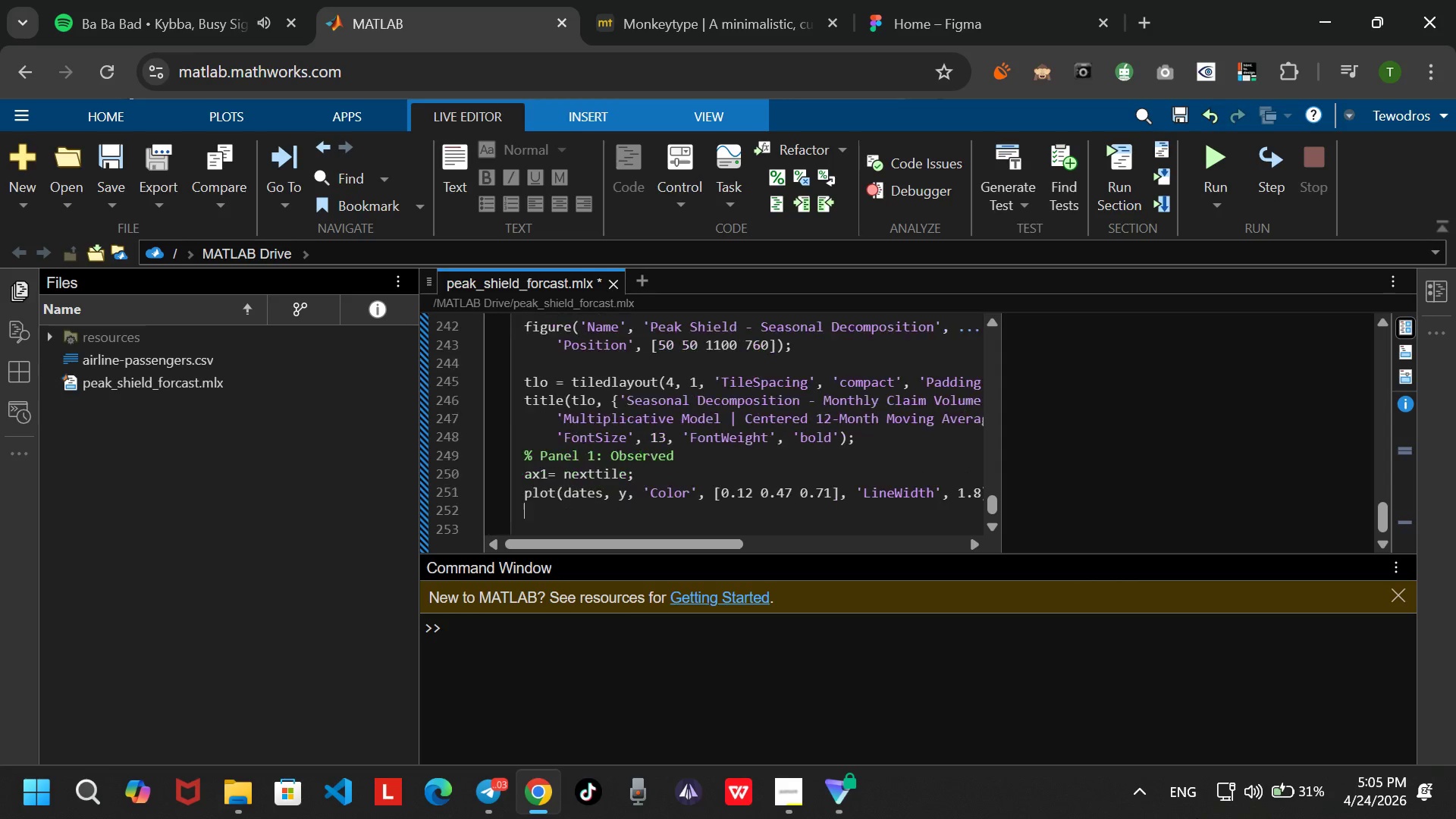 
key(Enter)
 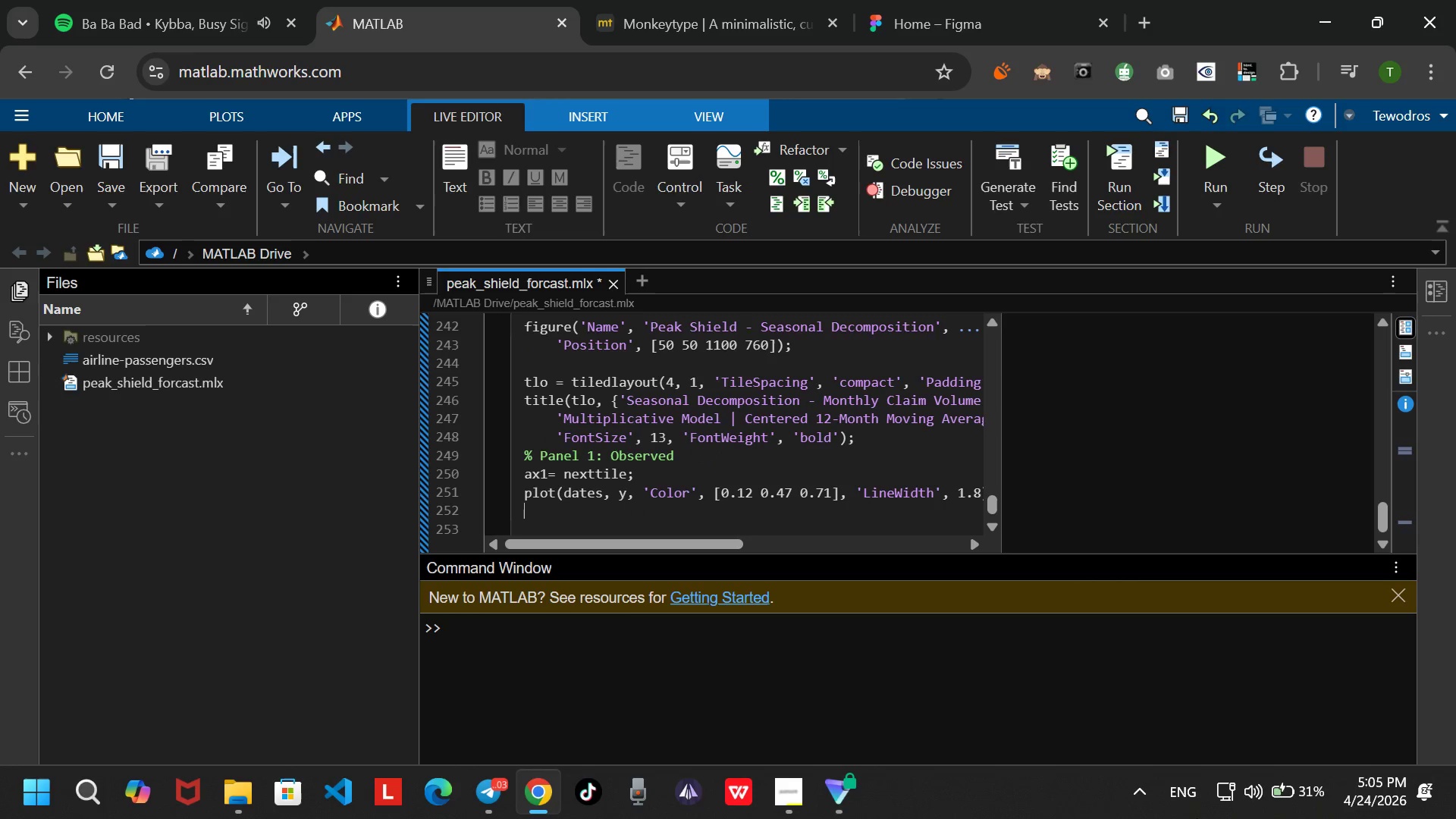 
type(yla)
key(Backspace)
type(ba)
key(Backspace)
key(Backspace)
type(abel('Observed)
 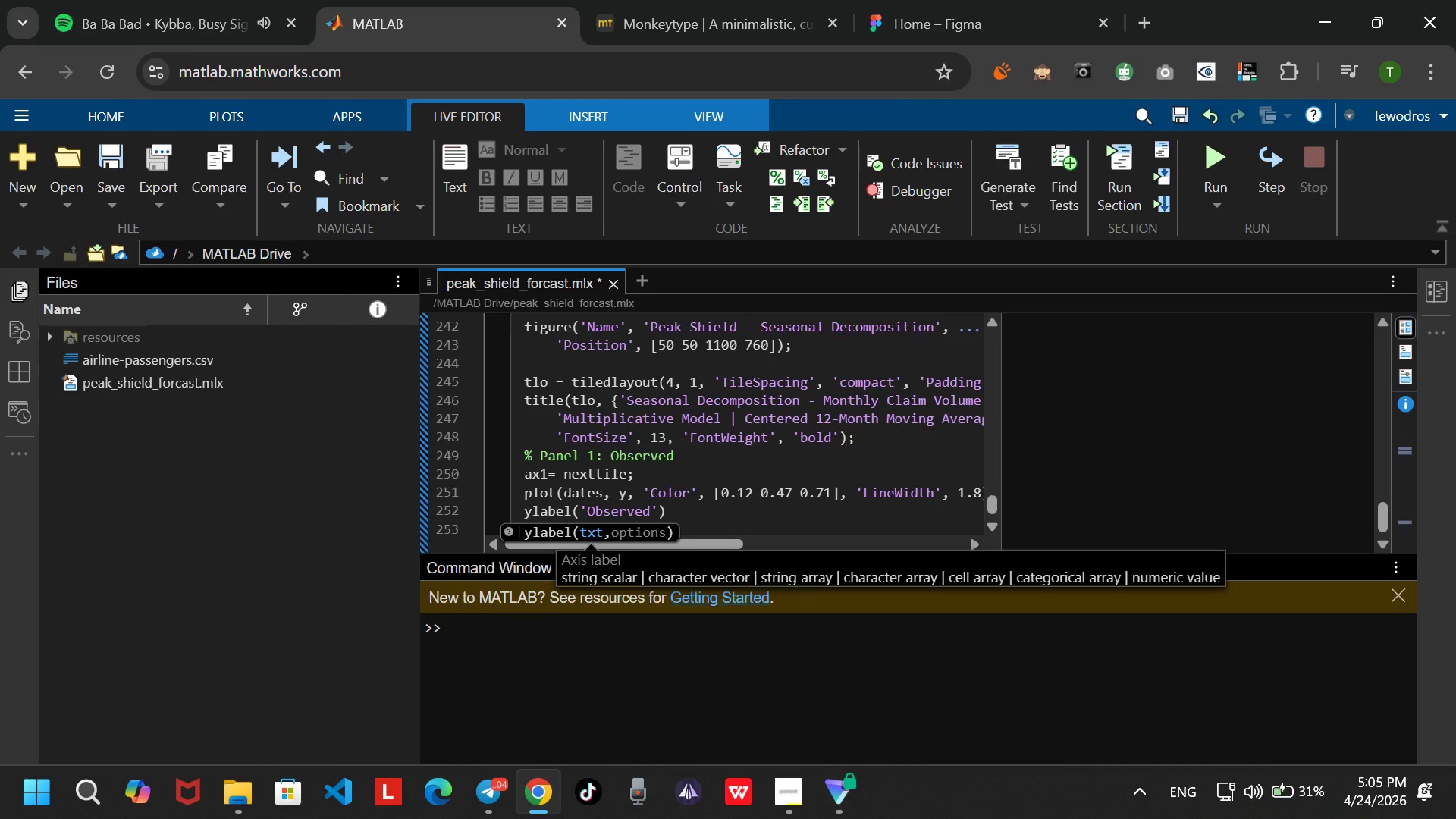 
key(ArrowRight)
 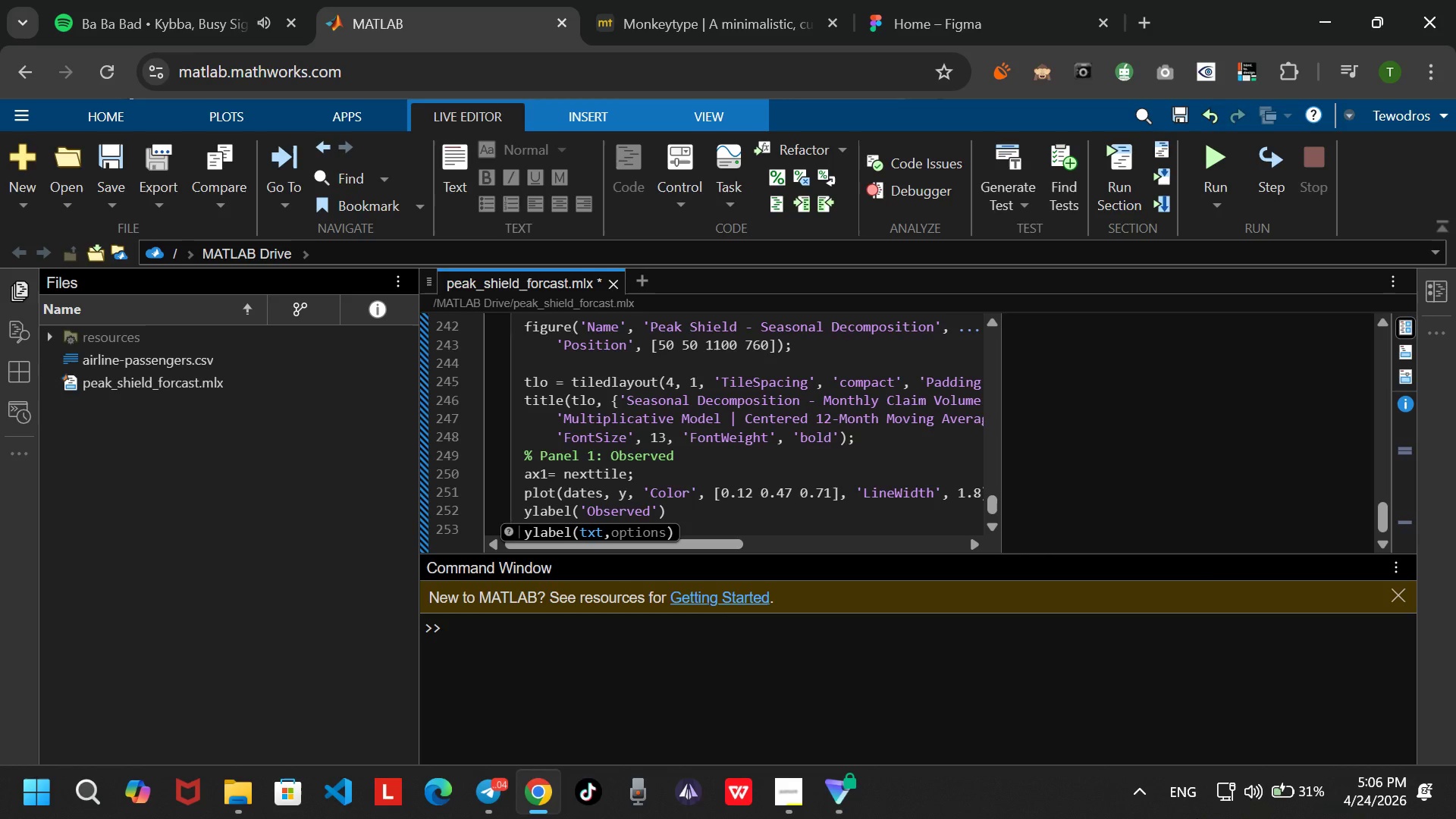 
type(, 'FontSize)
 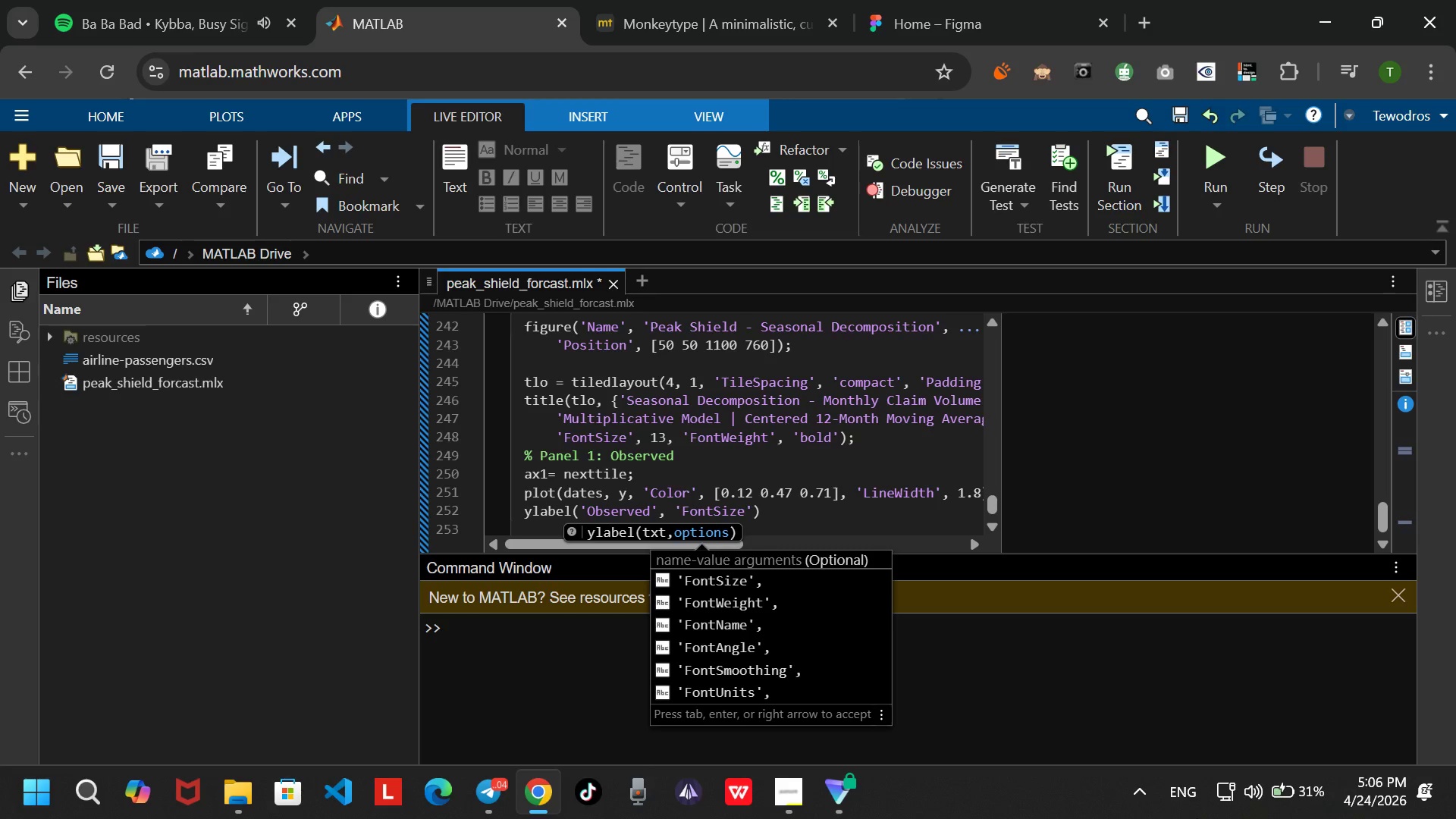 
key(ArrowRight)
 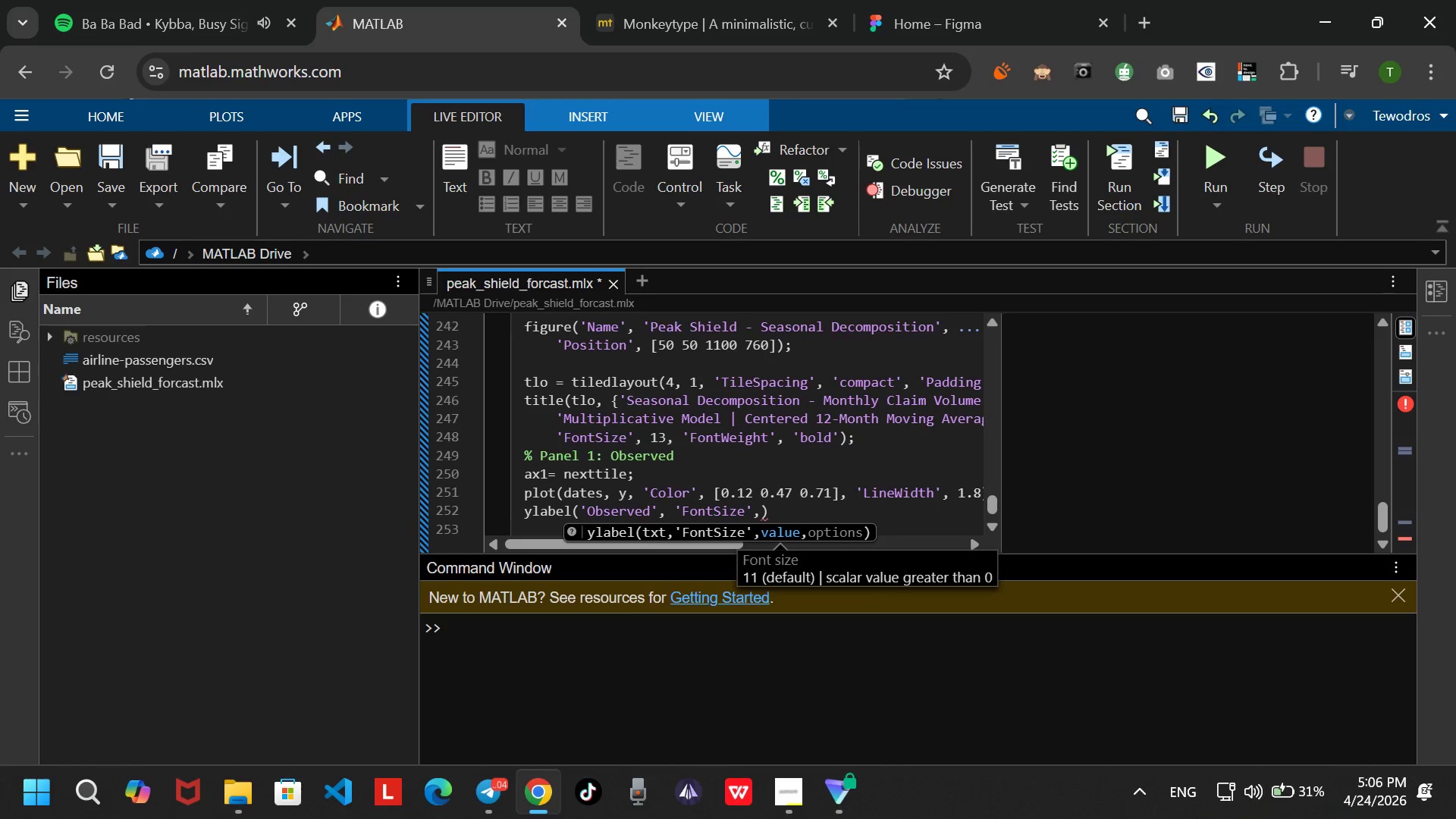 
key(Space)
 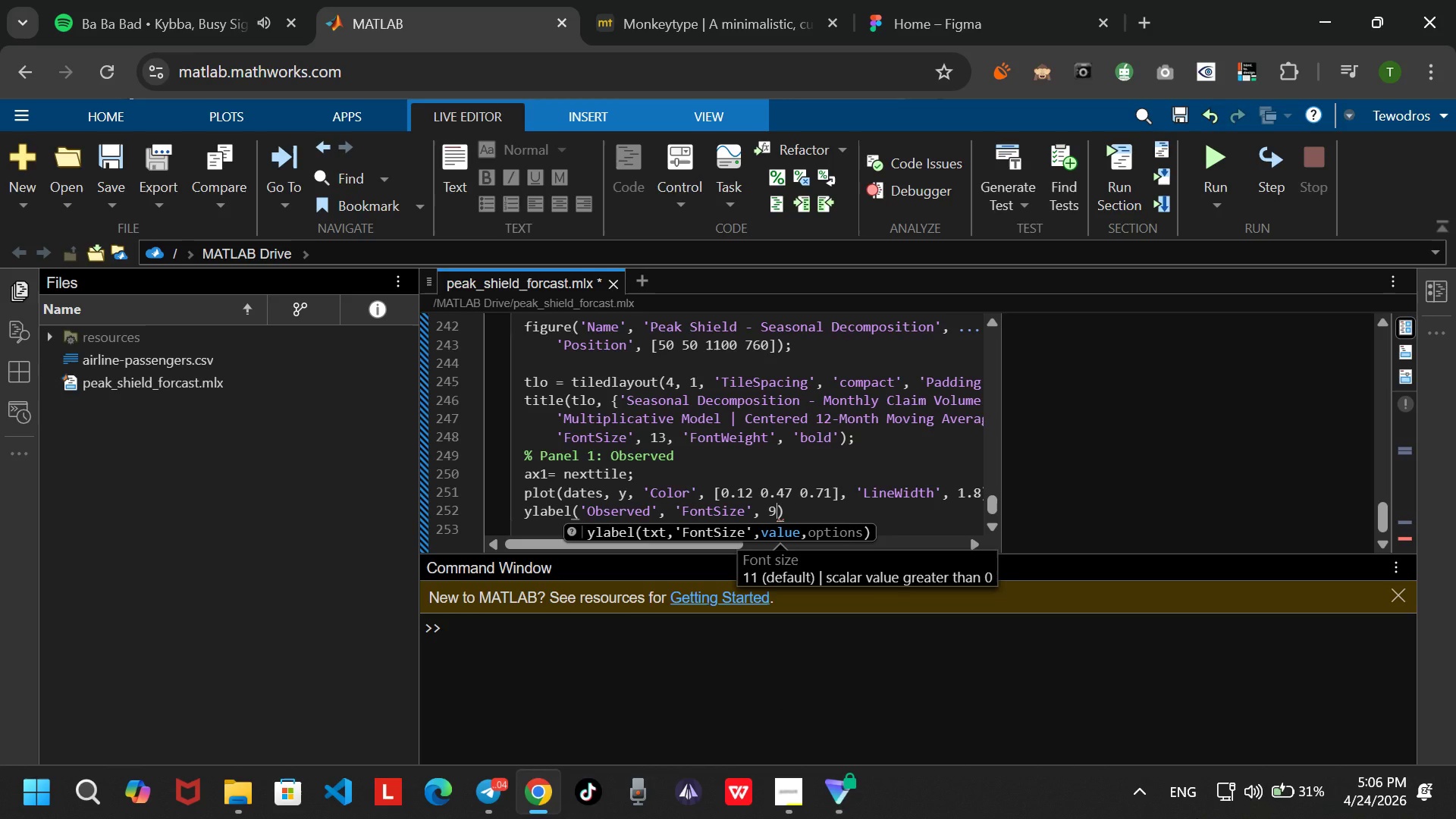 
key(9)
 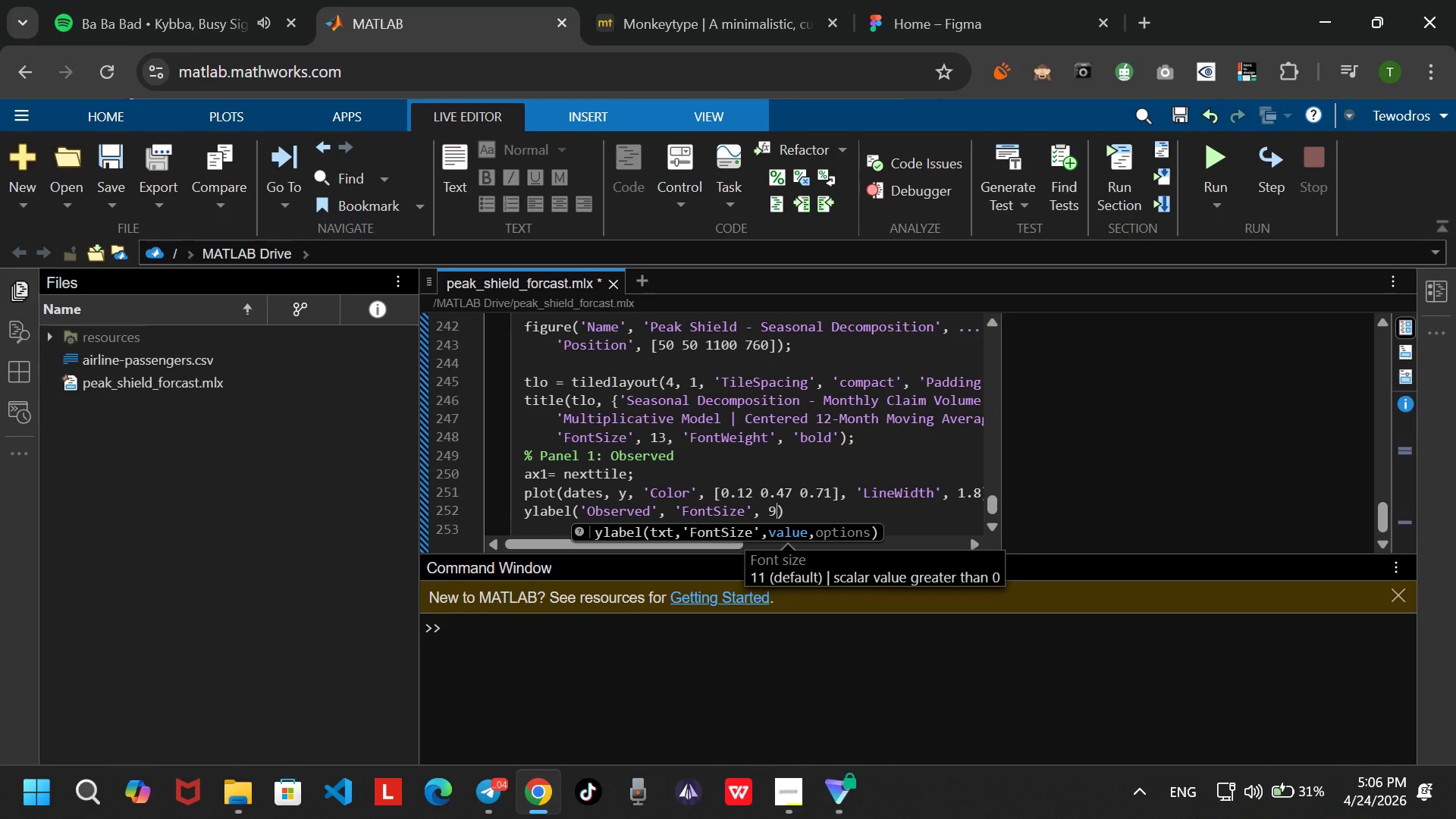 
key(Comma)
 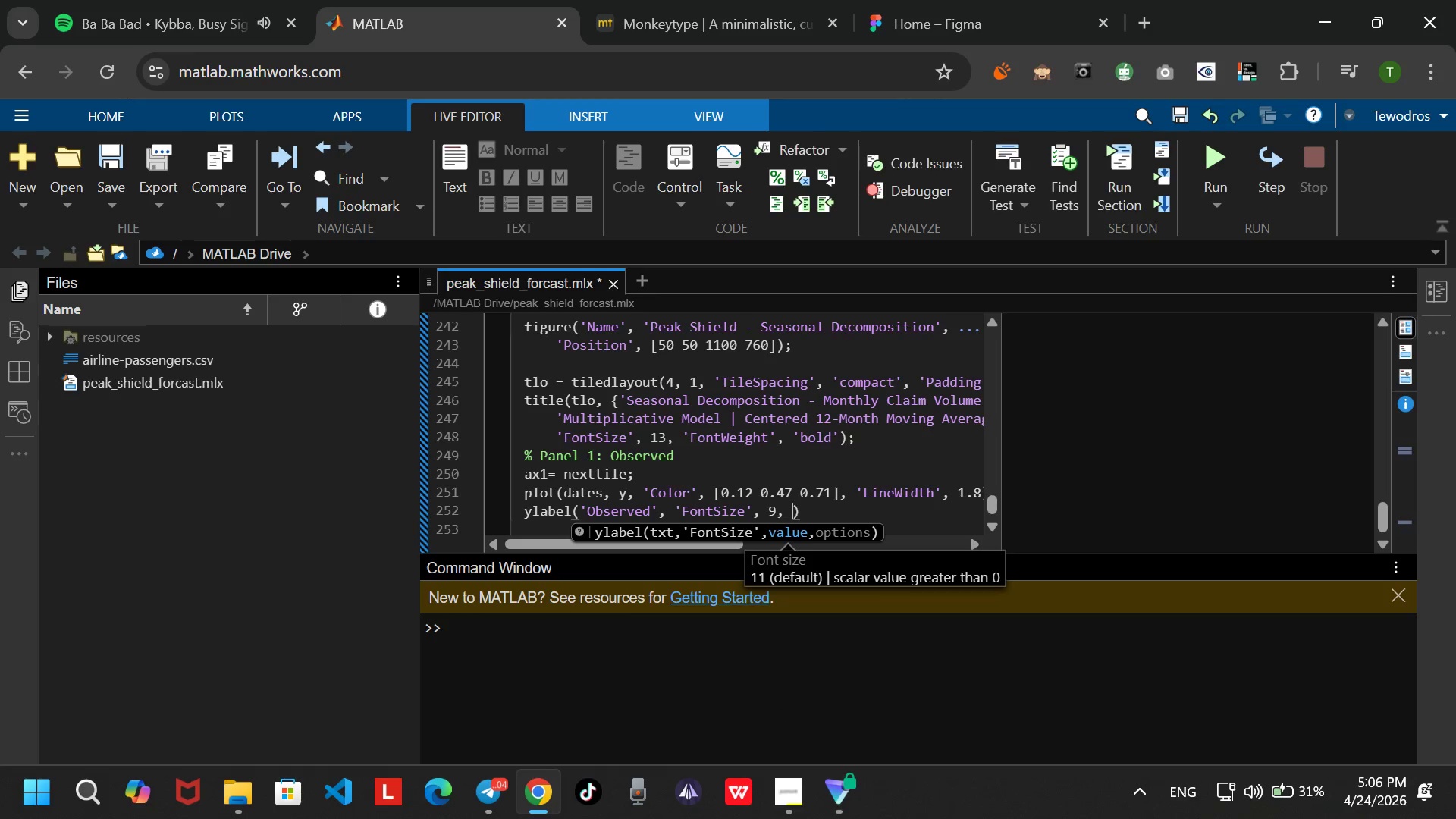 
key(Space)
 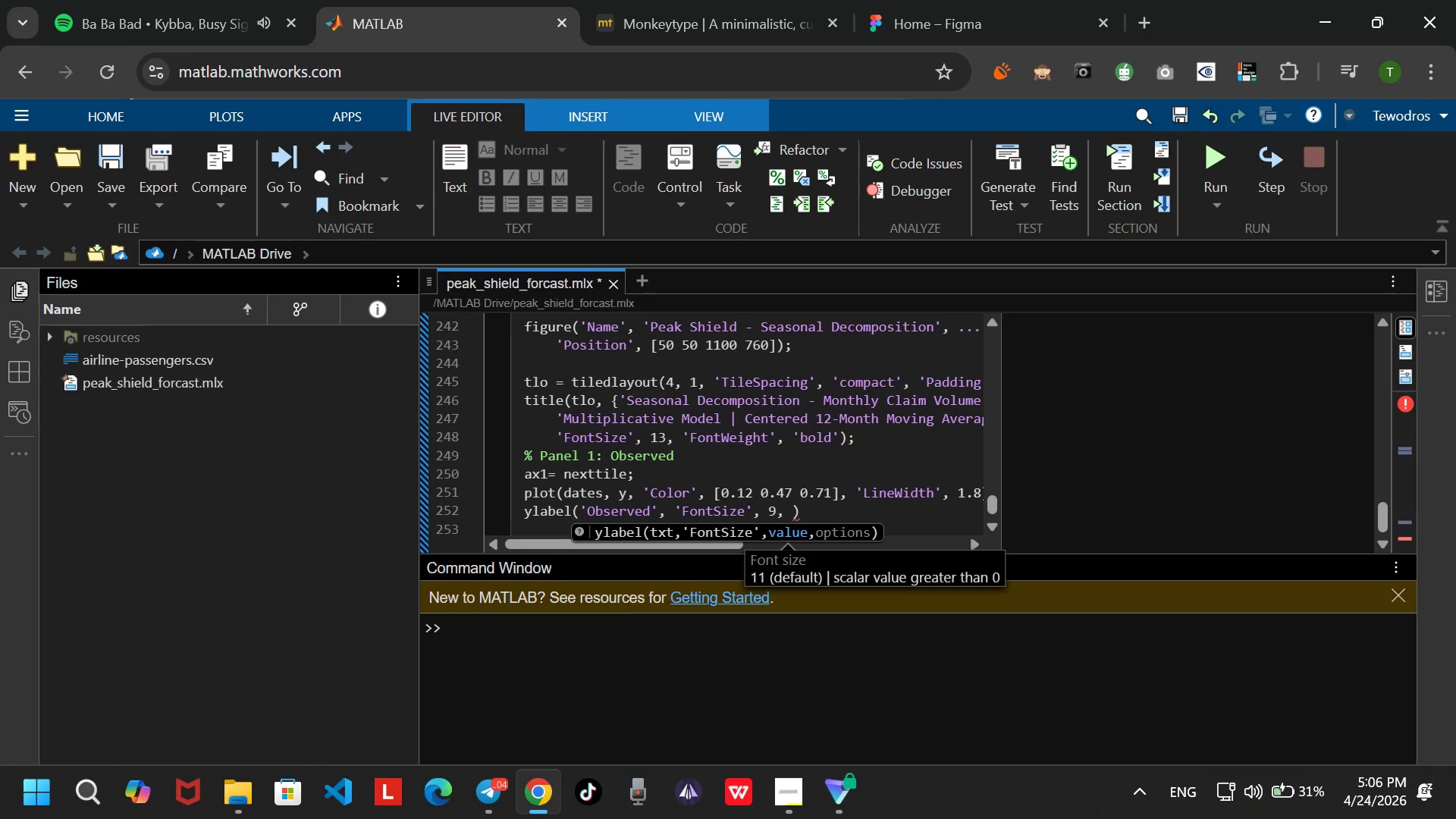 
key(Enter)
 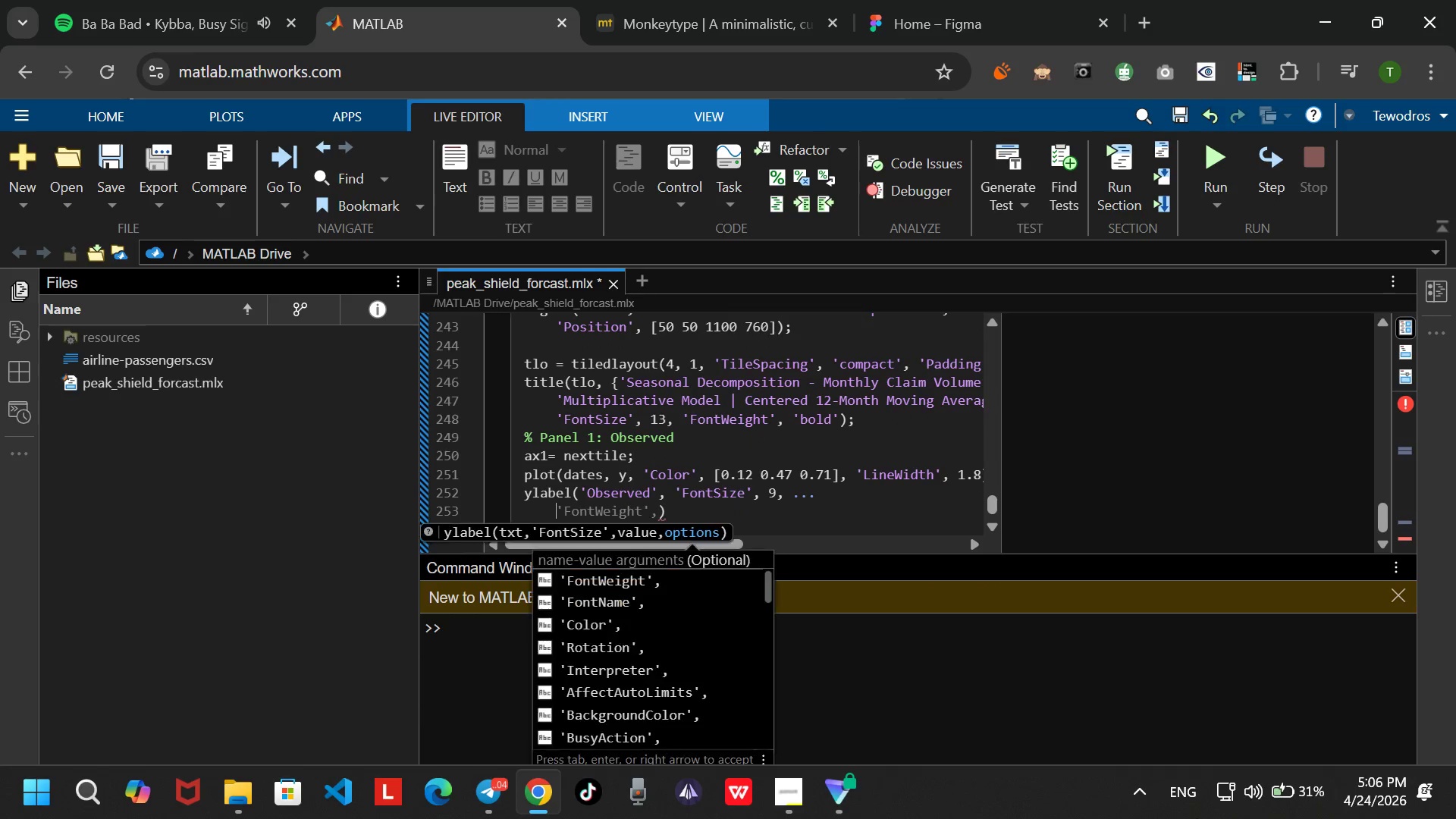 
key(Control+Z)
 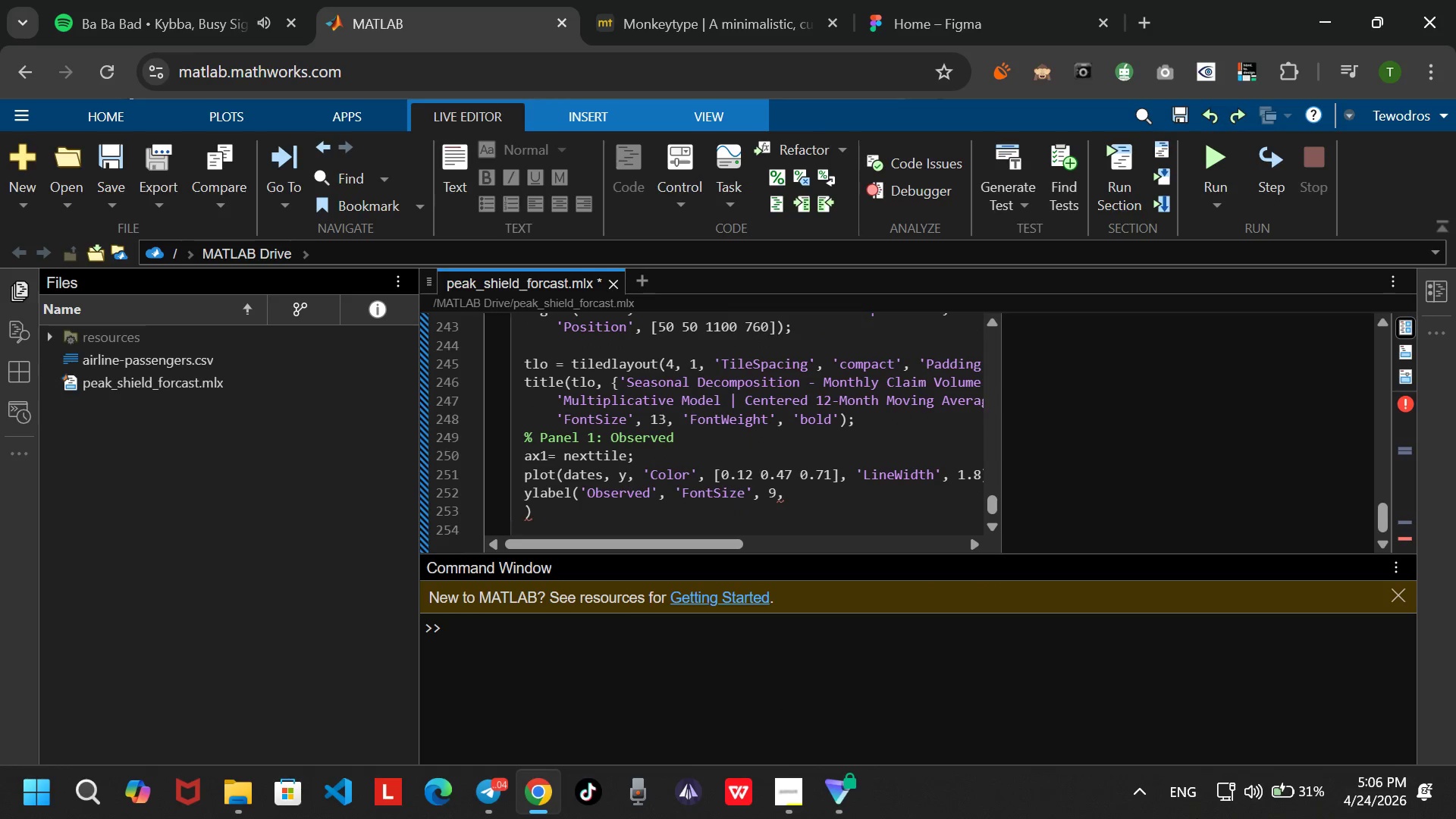 
key(Control+Z)
 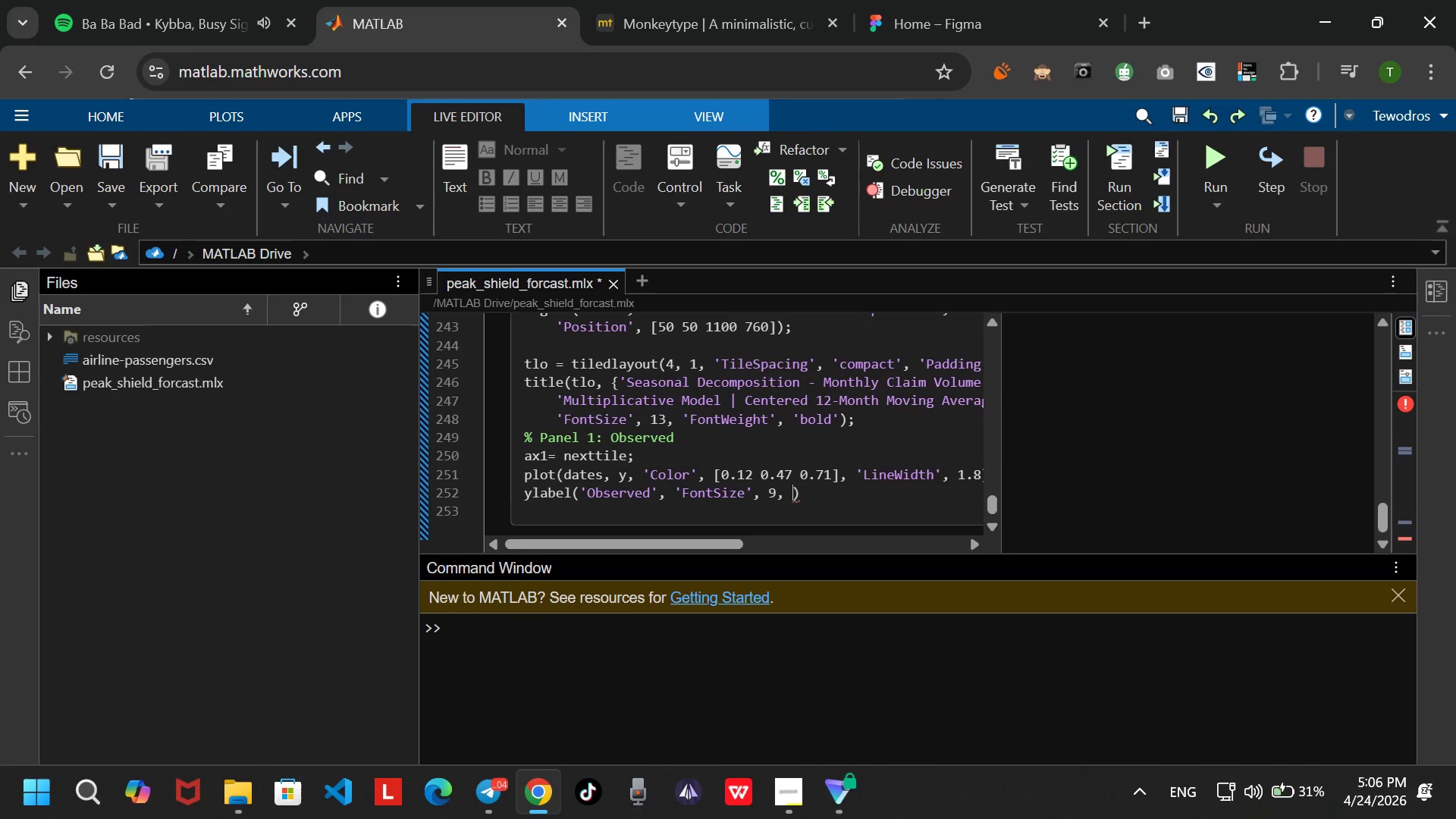 
key(Control+Quote)
 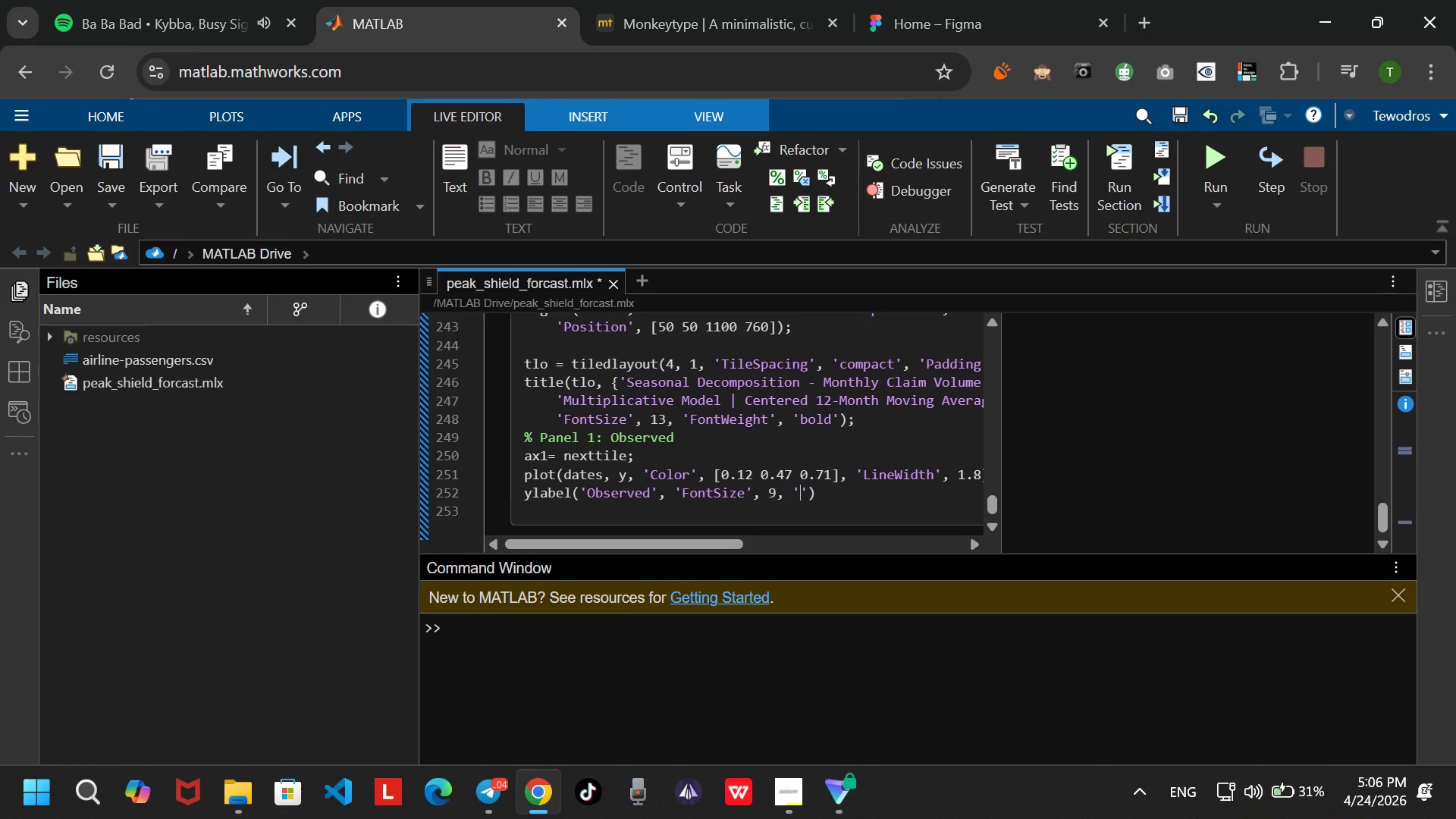 
type(Fon)
key(Tab)
 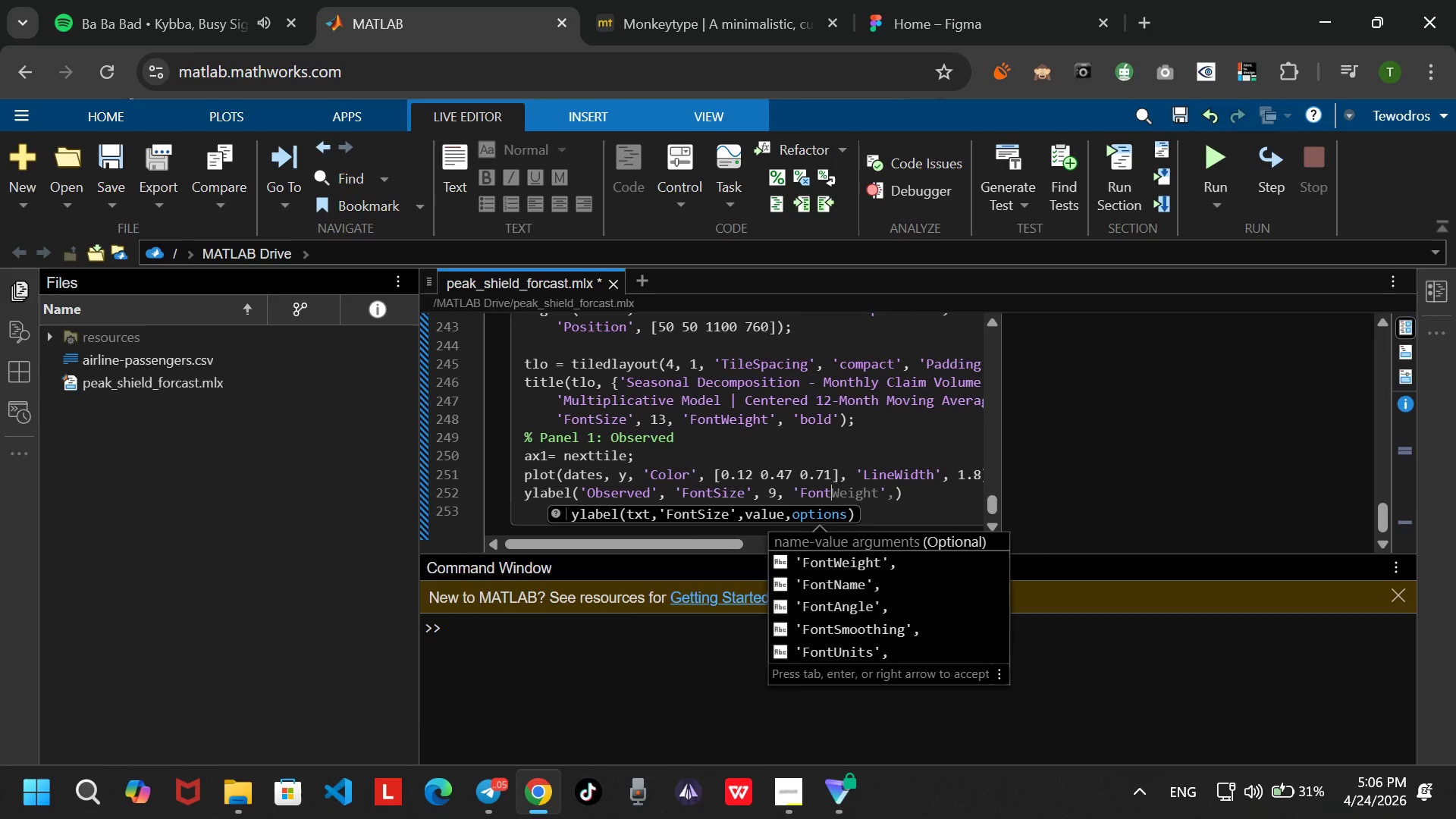 
wait(5.3)
 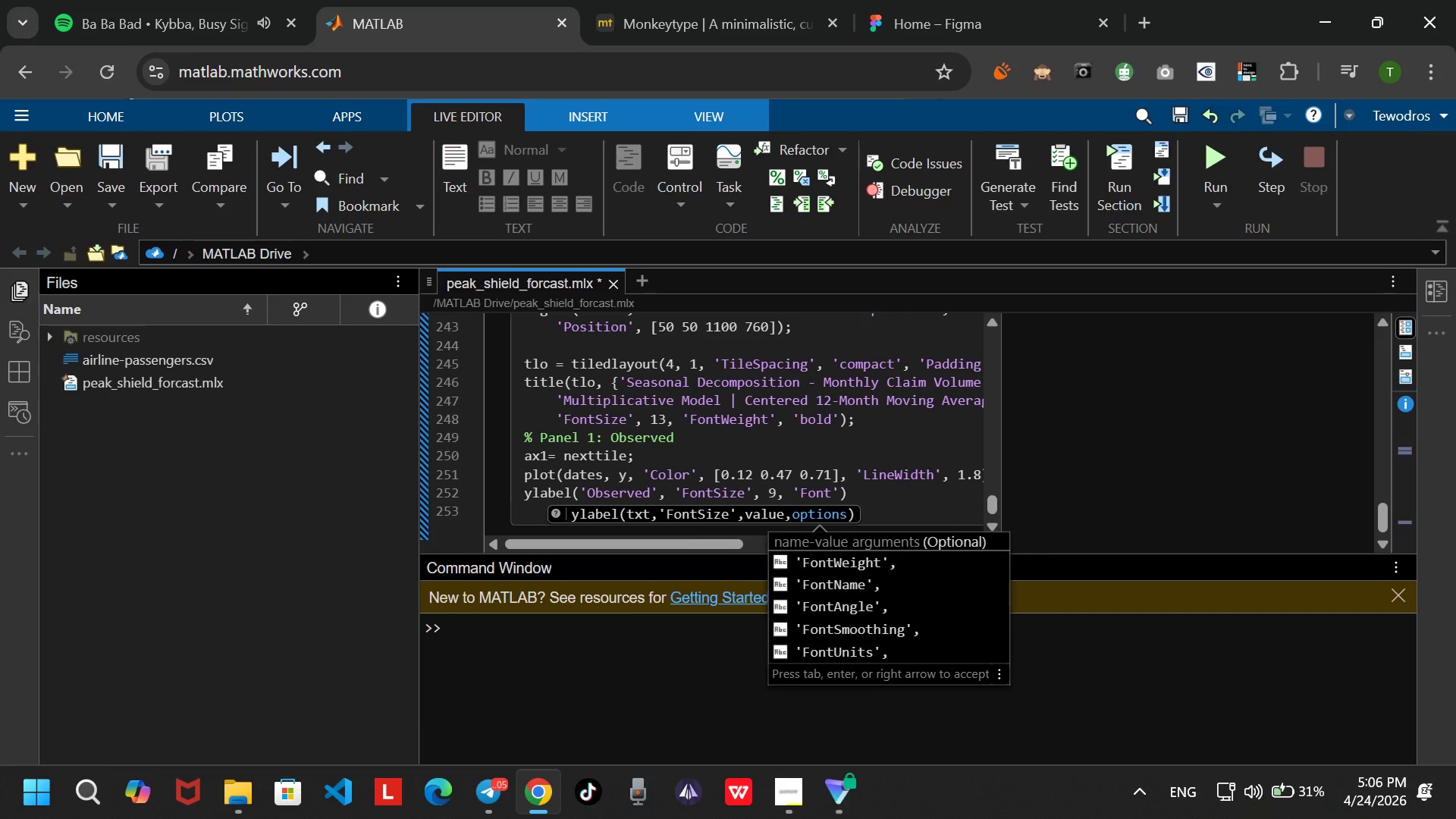 
key(Tab)
type( 'bold)
 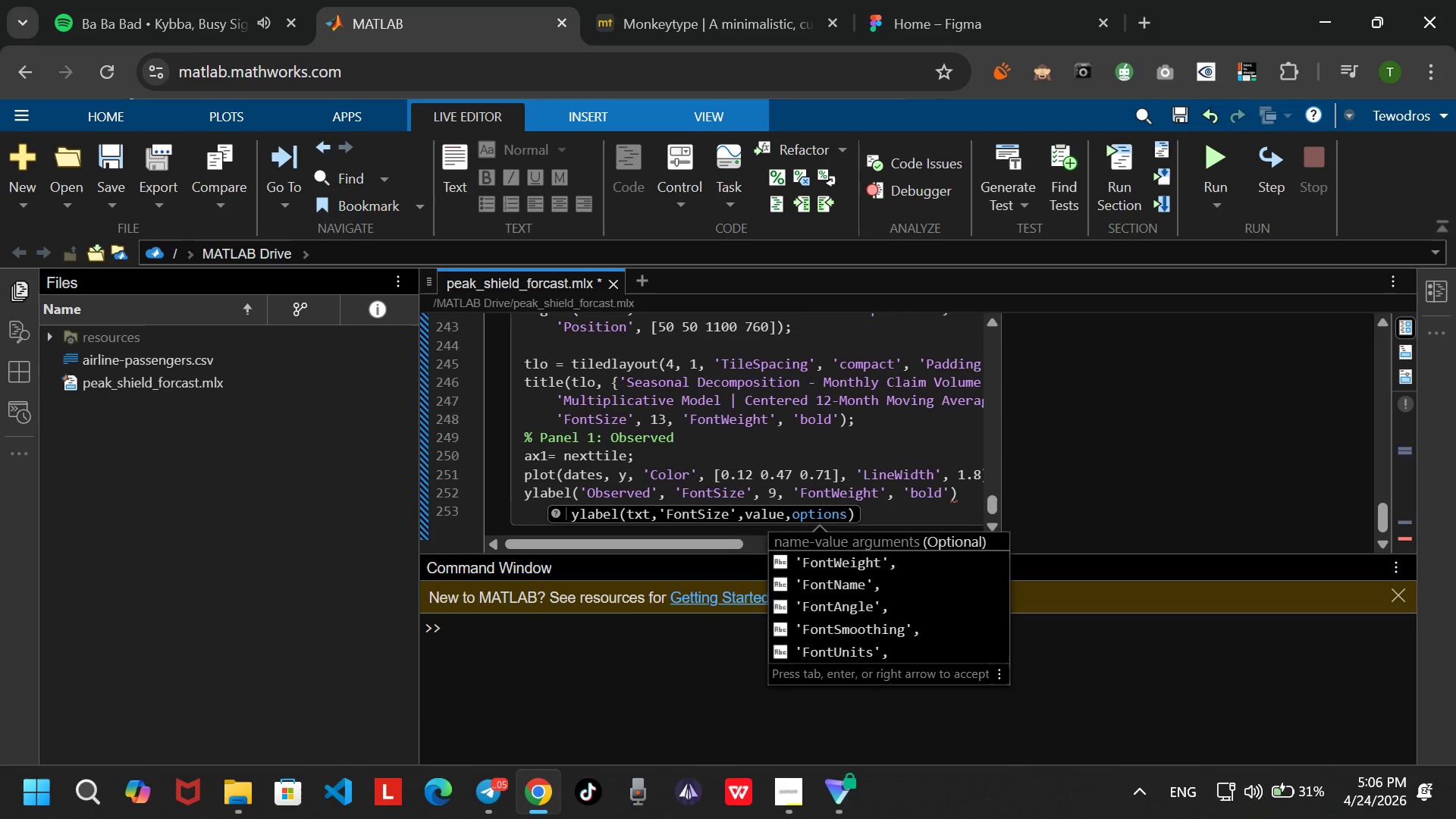 
key(ArrowRight)
 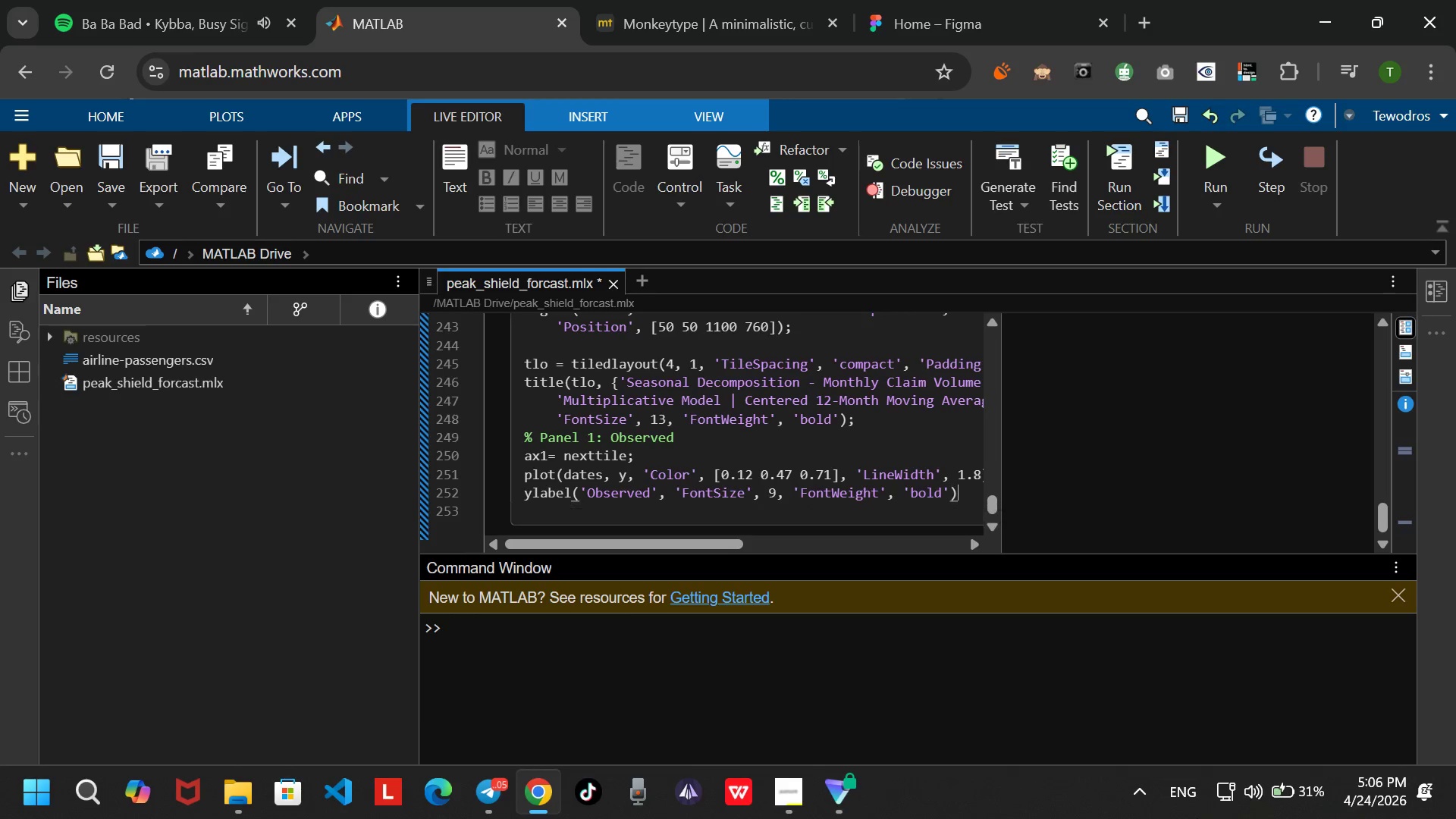 
key(ArrowRight)
 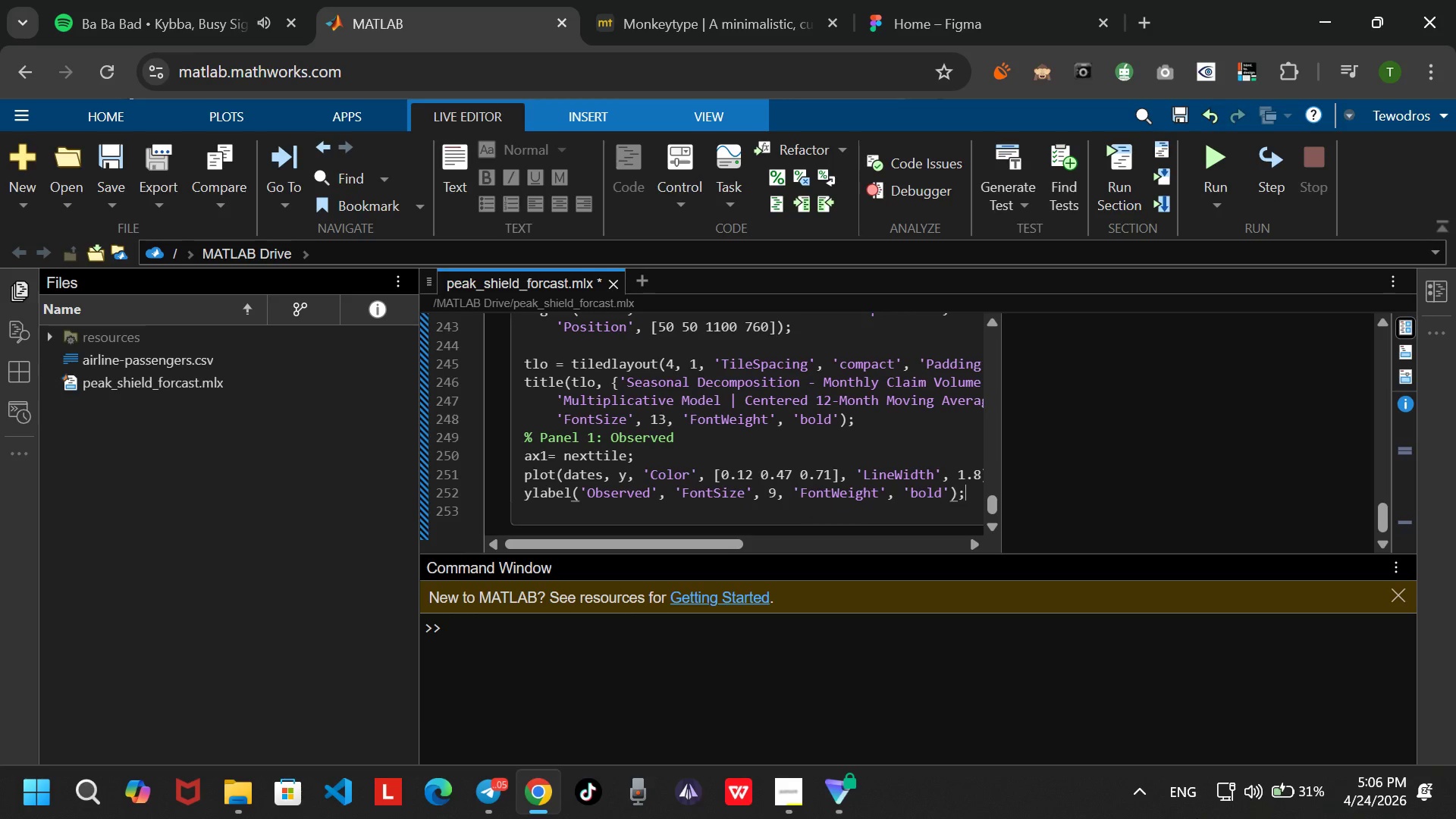 
key(Semicolon)
 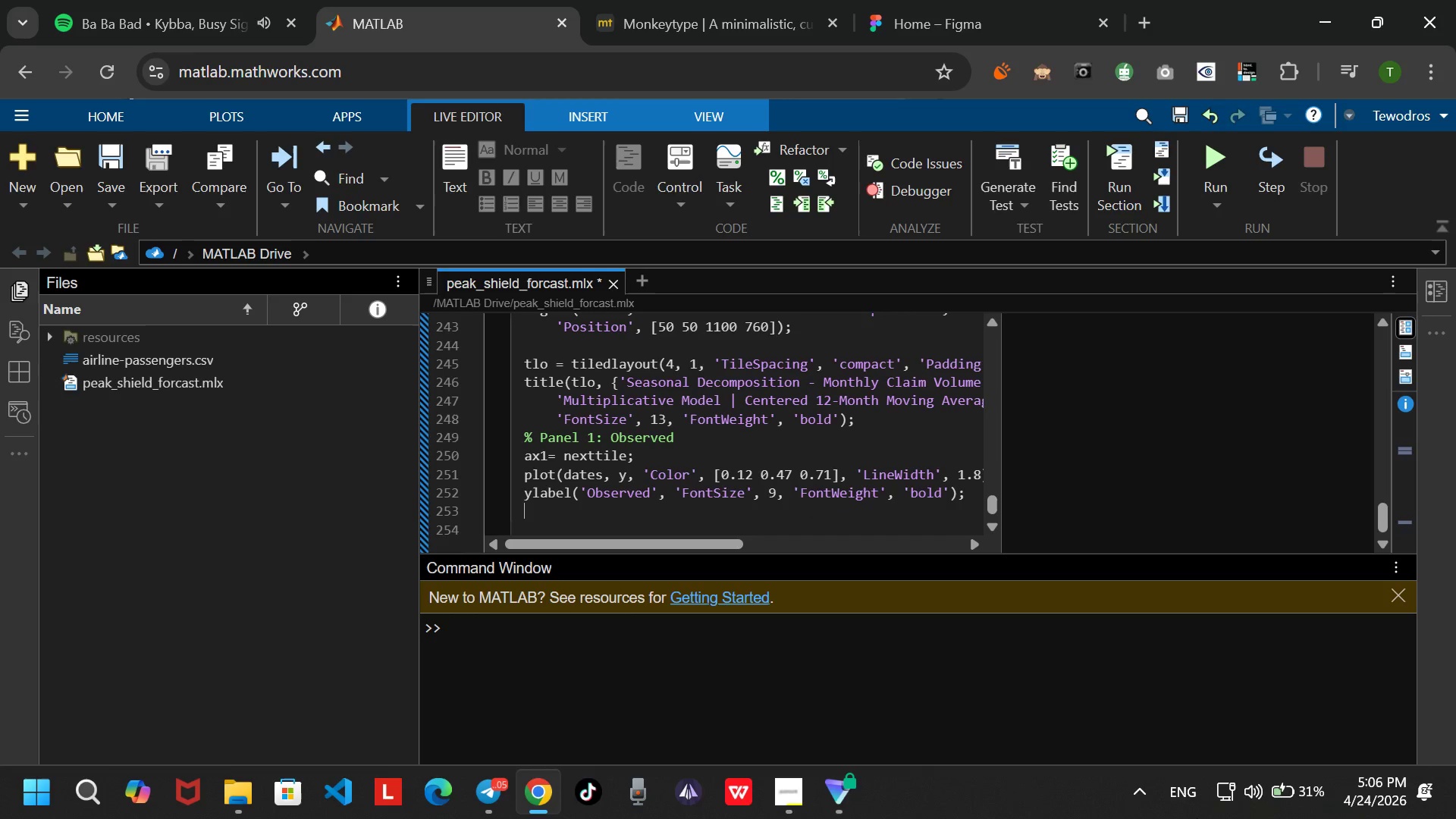 
key(Enter)
 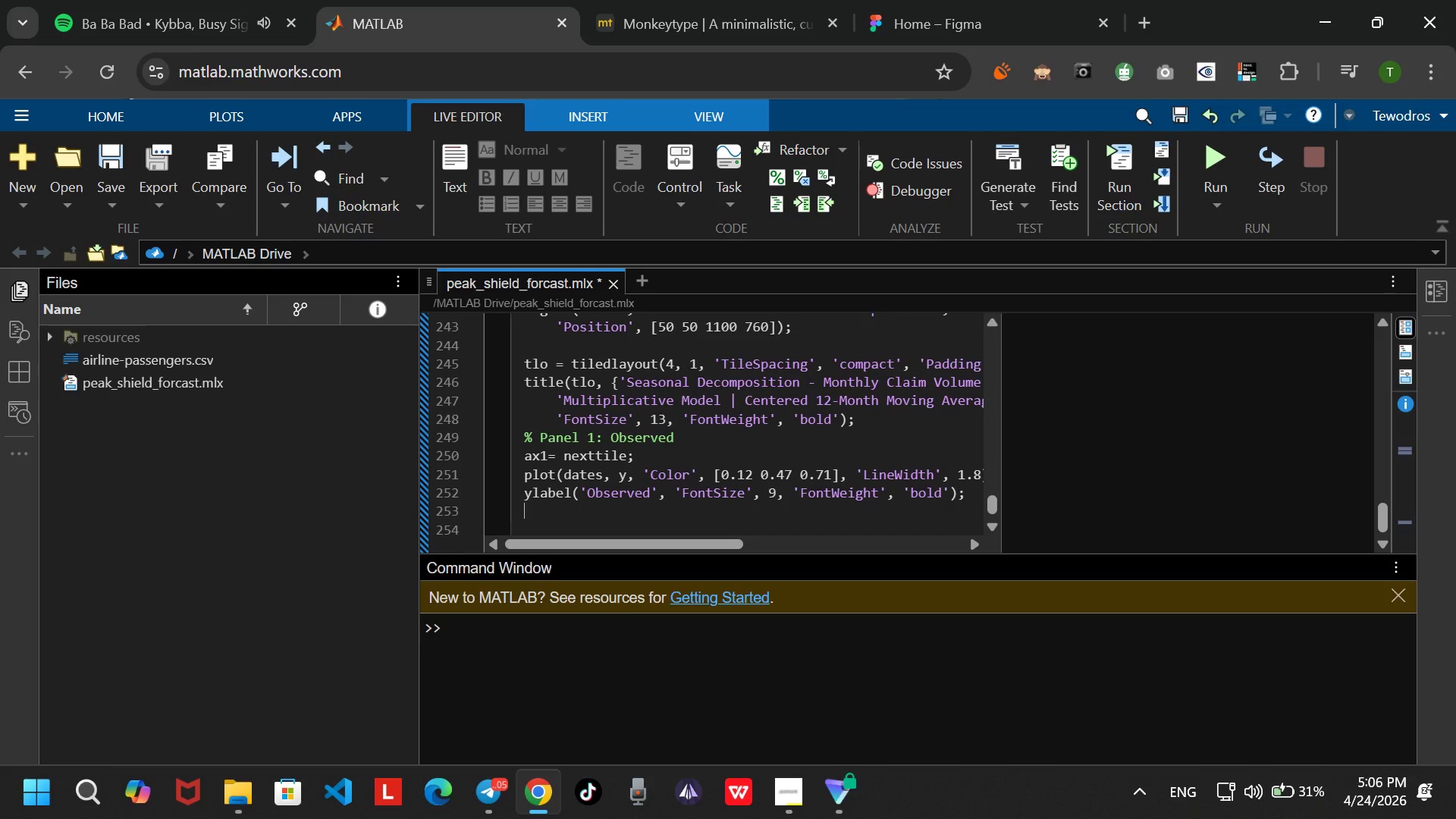 
type(grid on )
key(Backspace)
type(; box on; set(ax1, 'Color)
 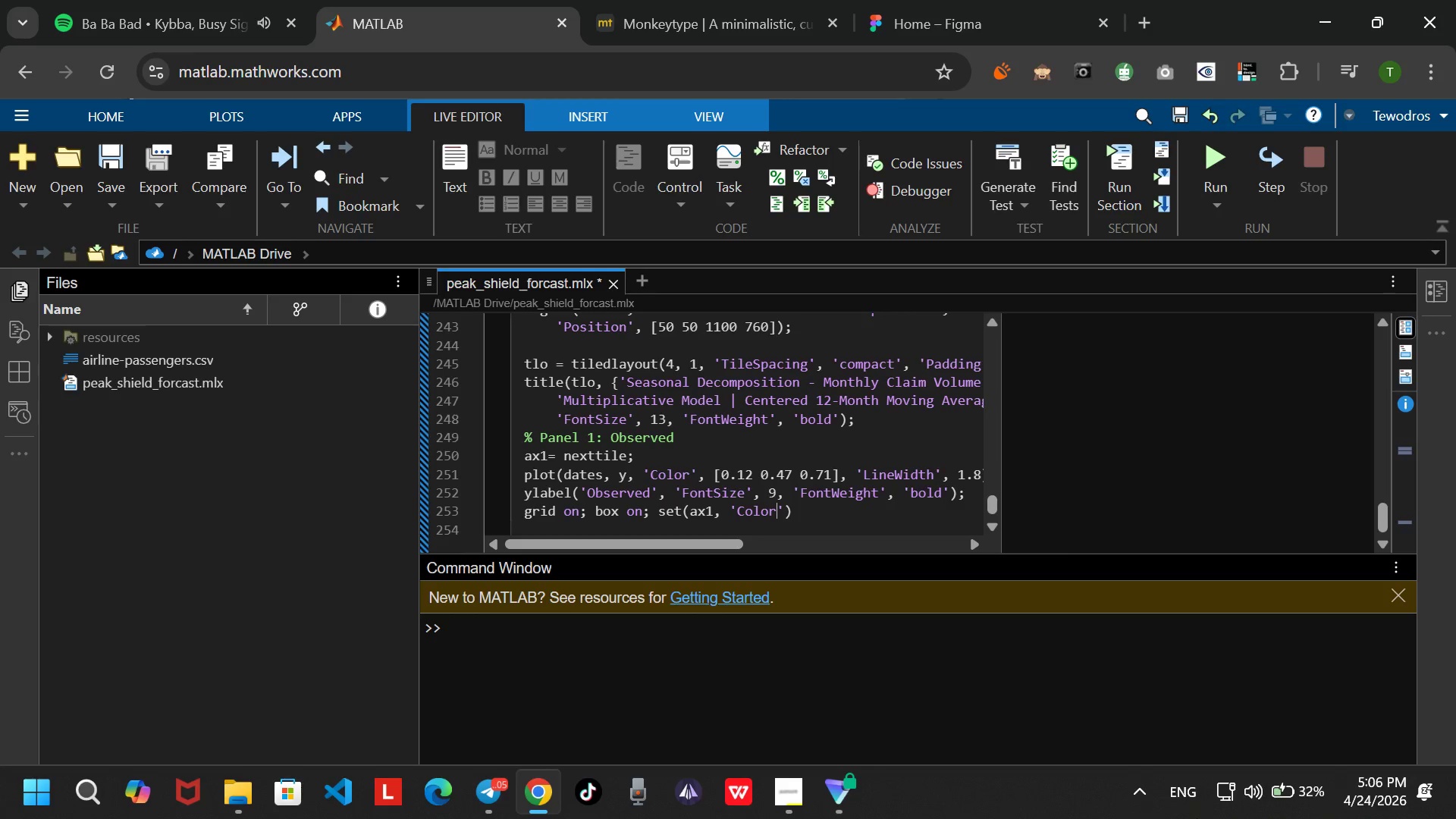 
key(ArrowRight)
 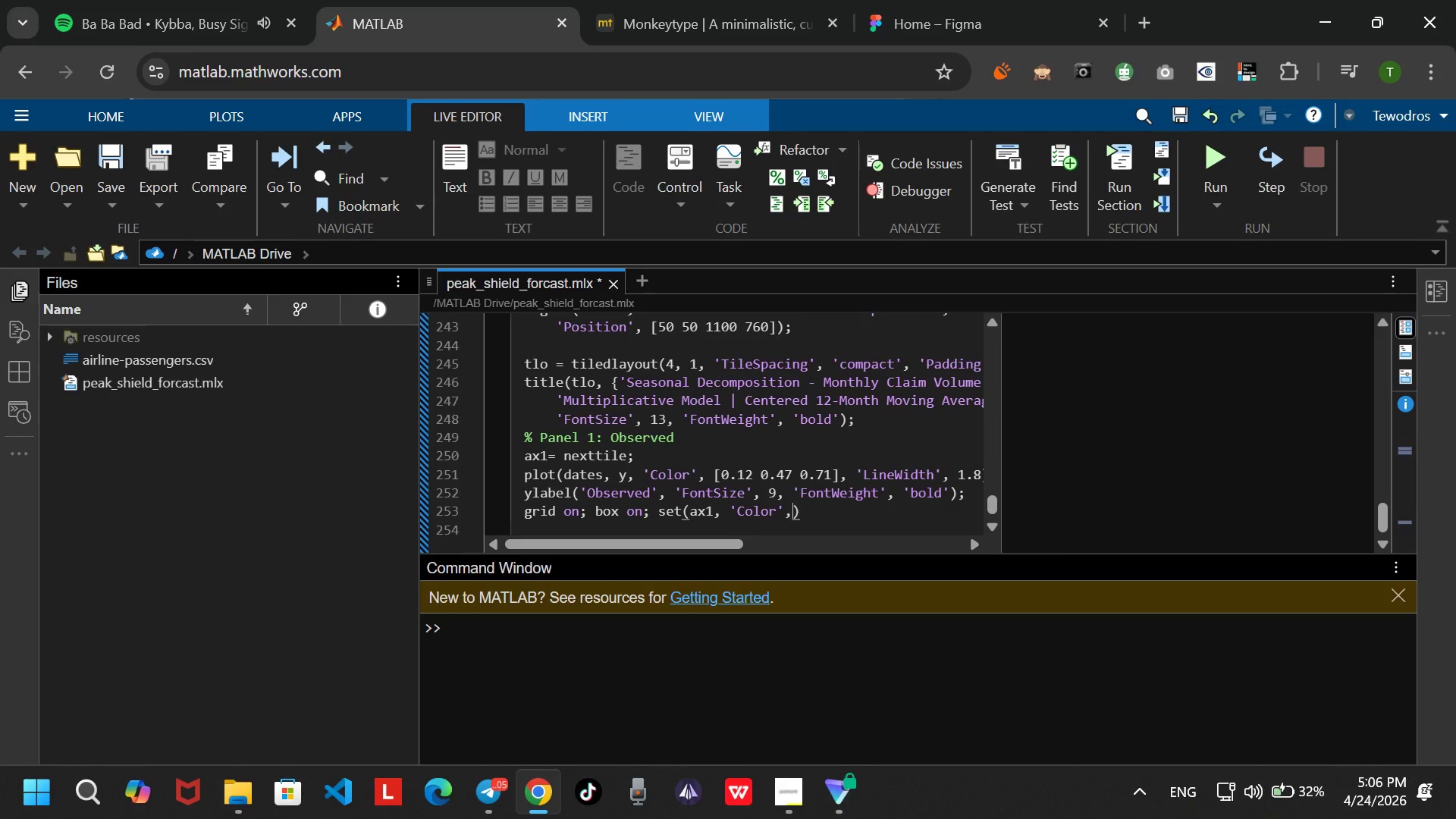 
key(Comma)
 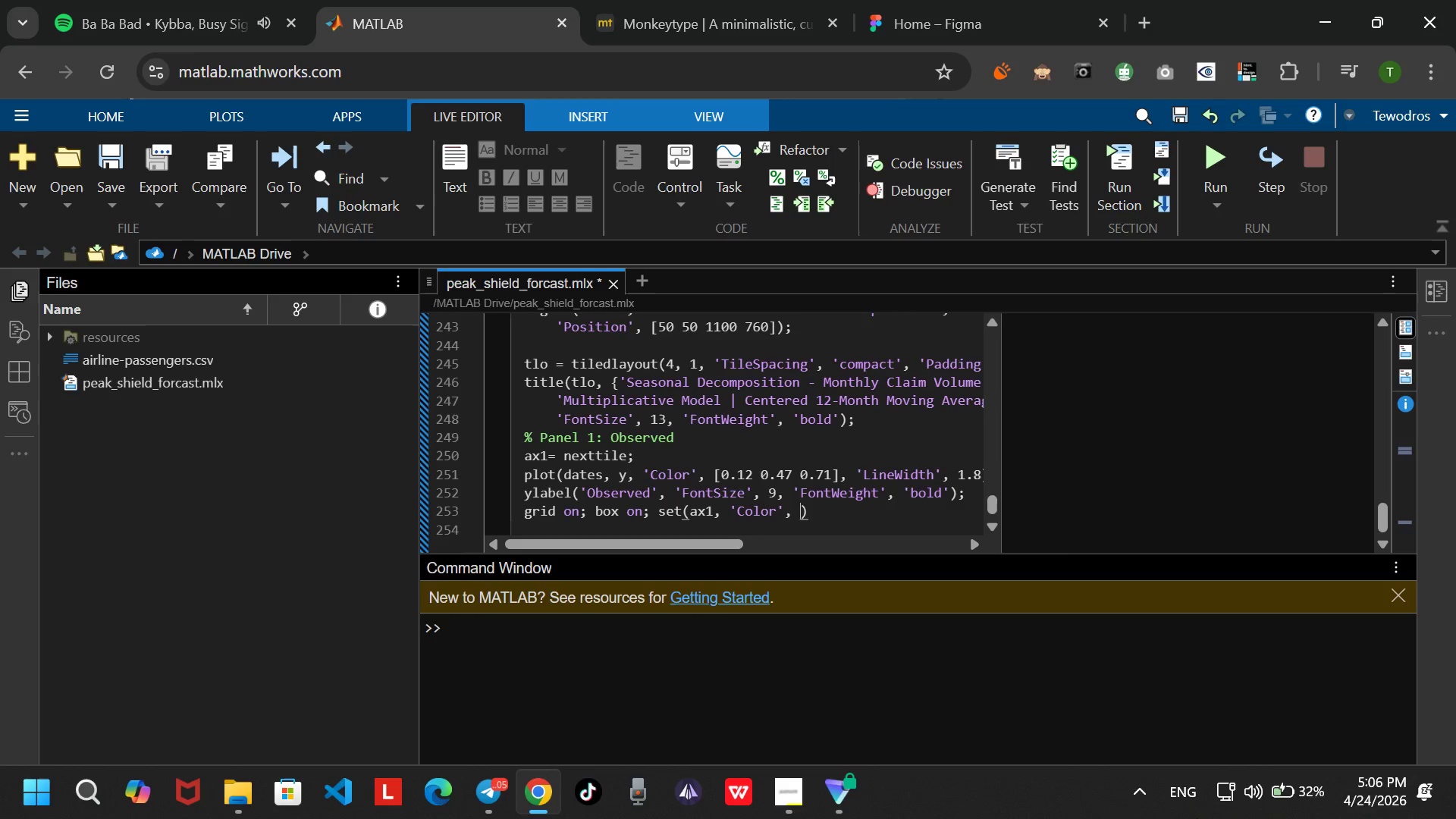 
key(Space)
 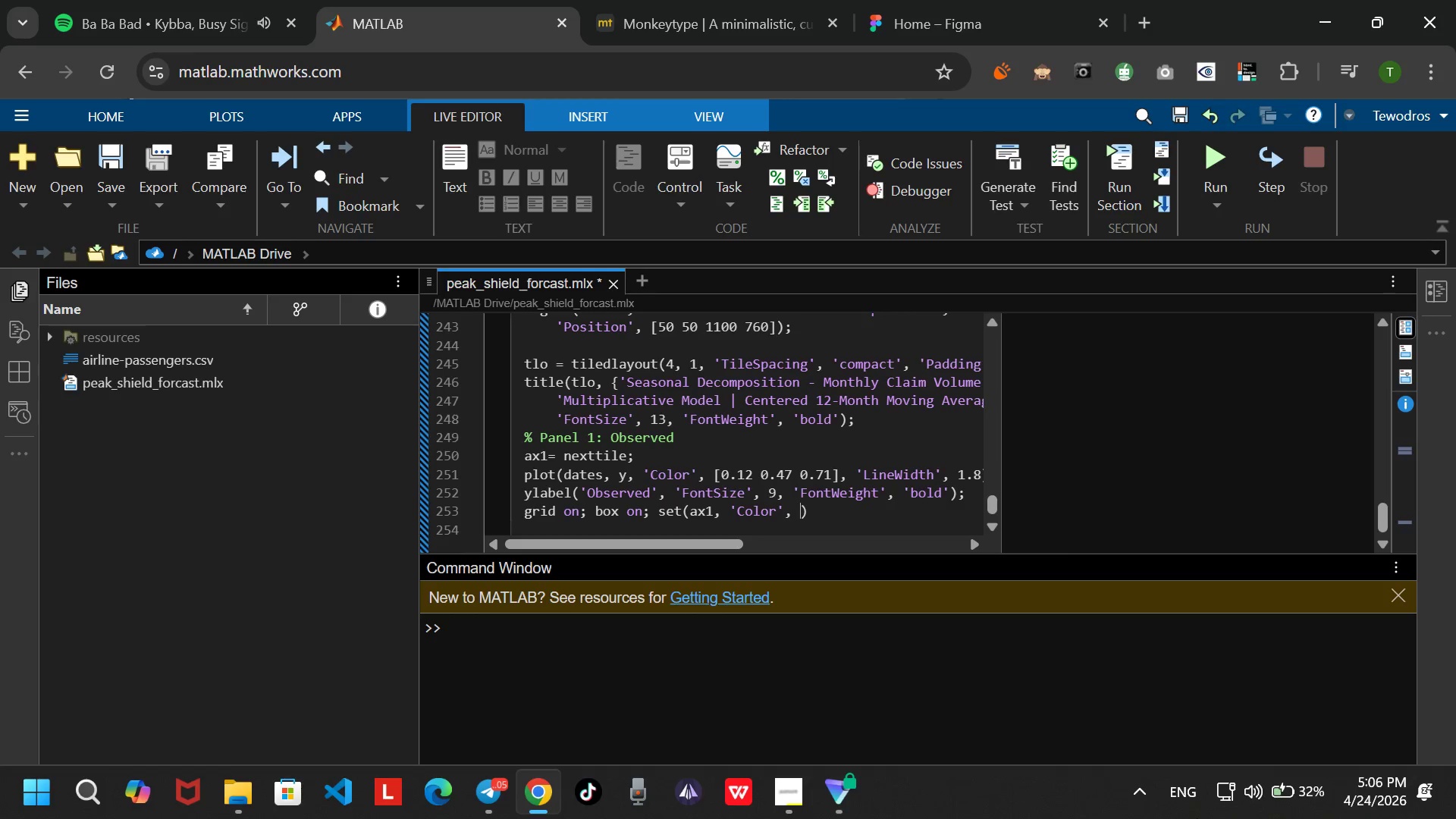 
key(BracketLeft)
 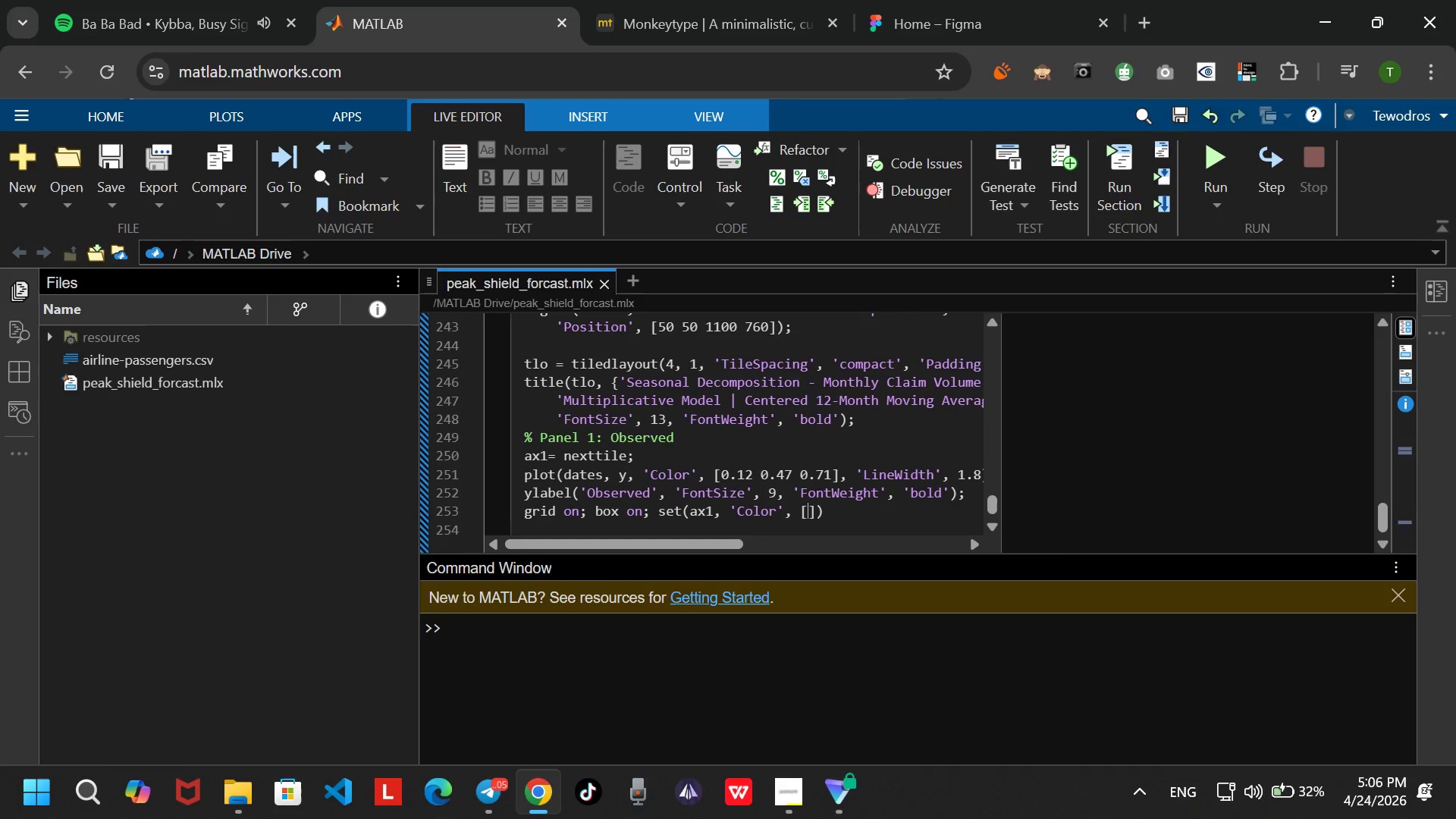 
key(Numpad0)
 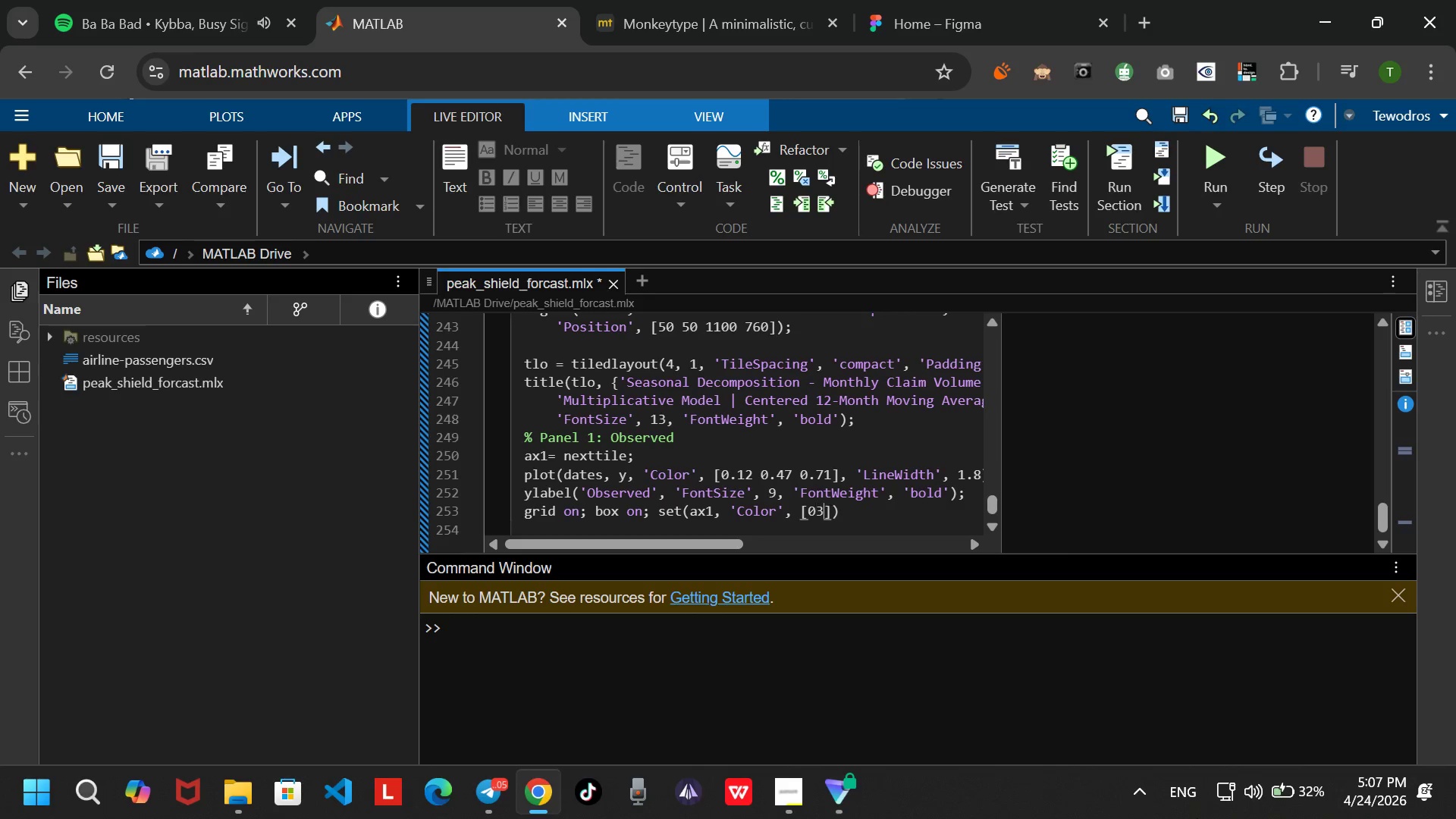 
key(Numpad3)
 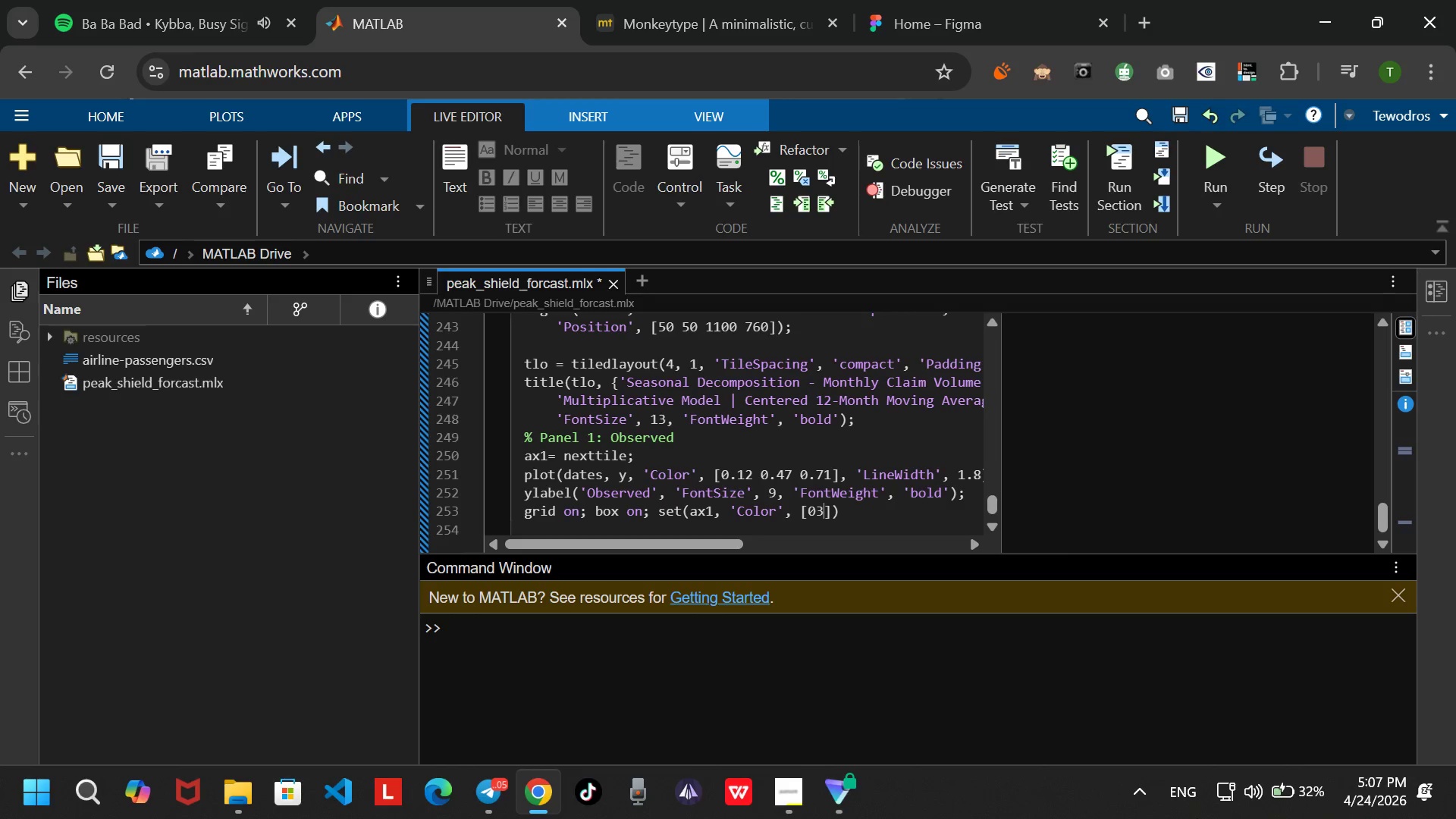 
key(Backspace)
 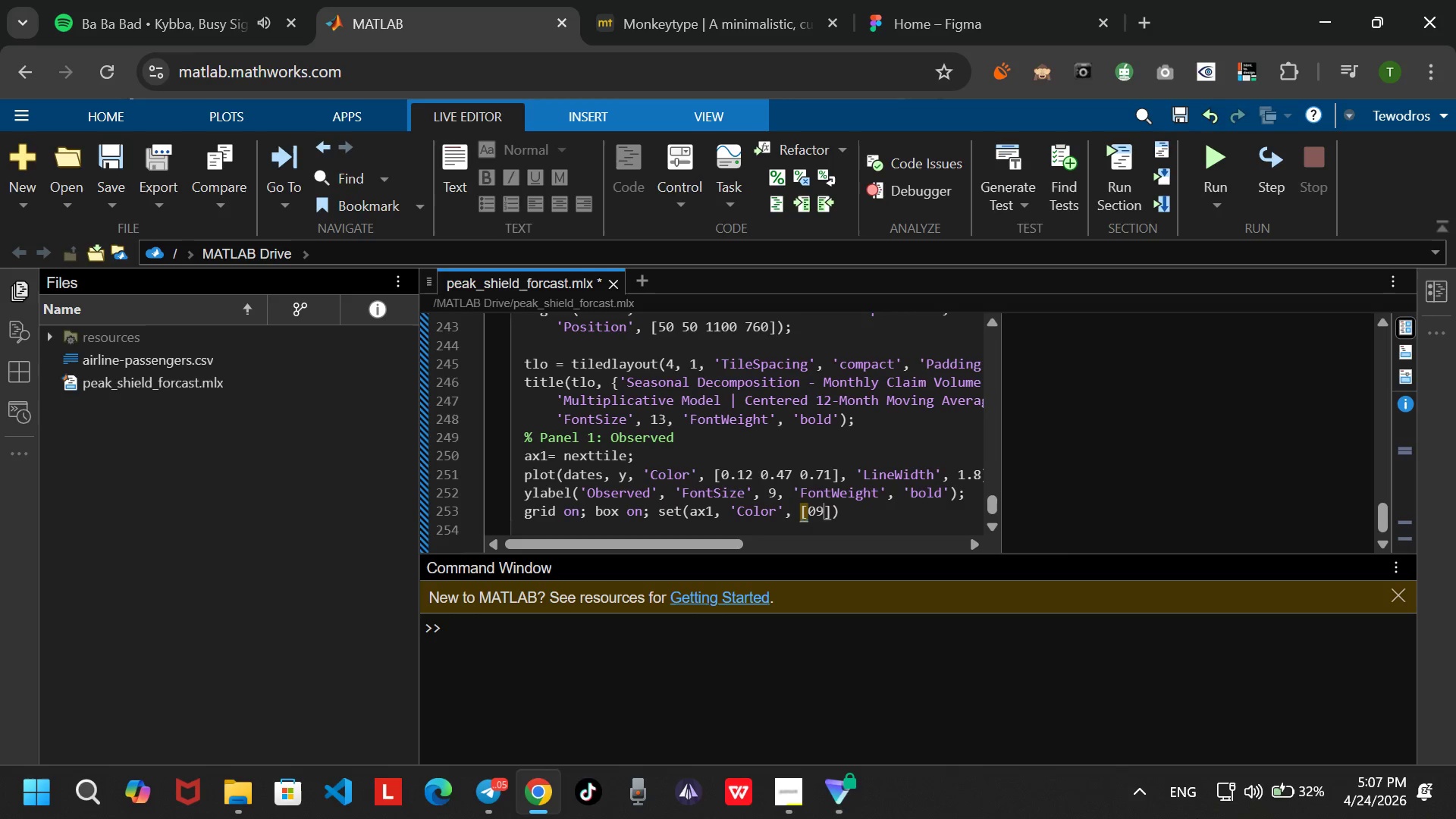 
key(Numpad9)
 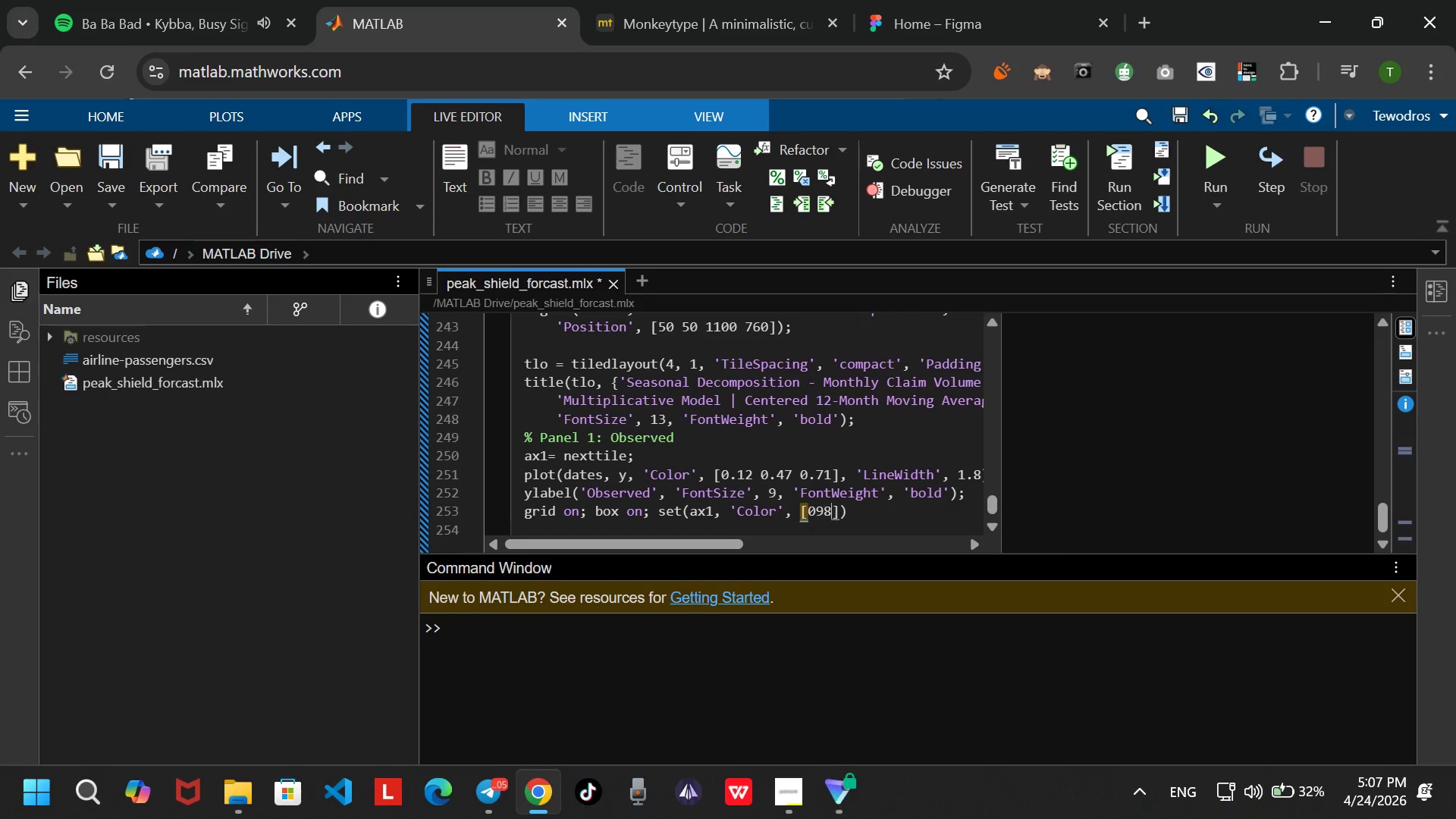 
key(Numpad8)
 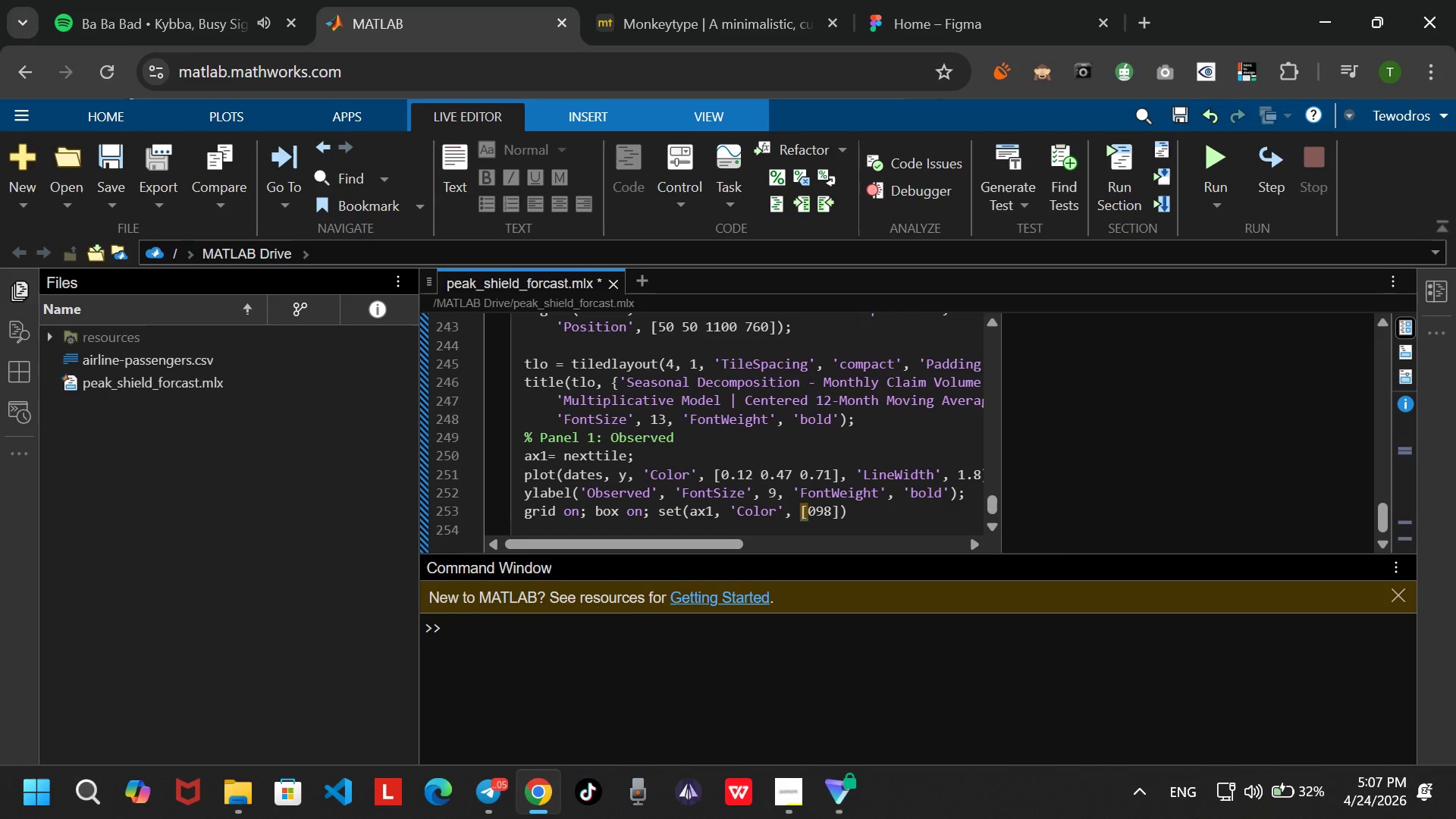 
key(Space)
 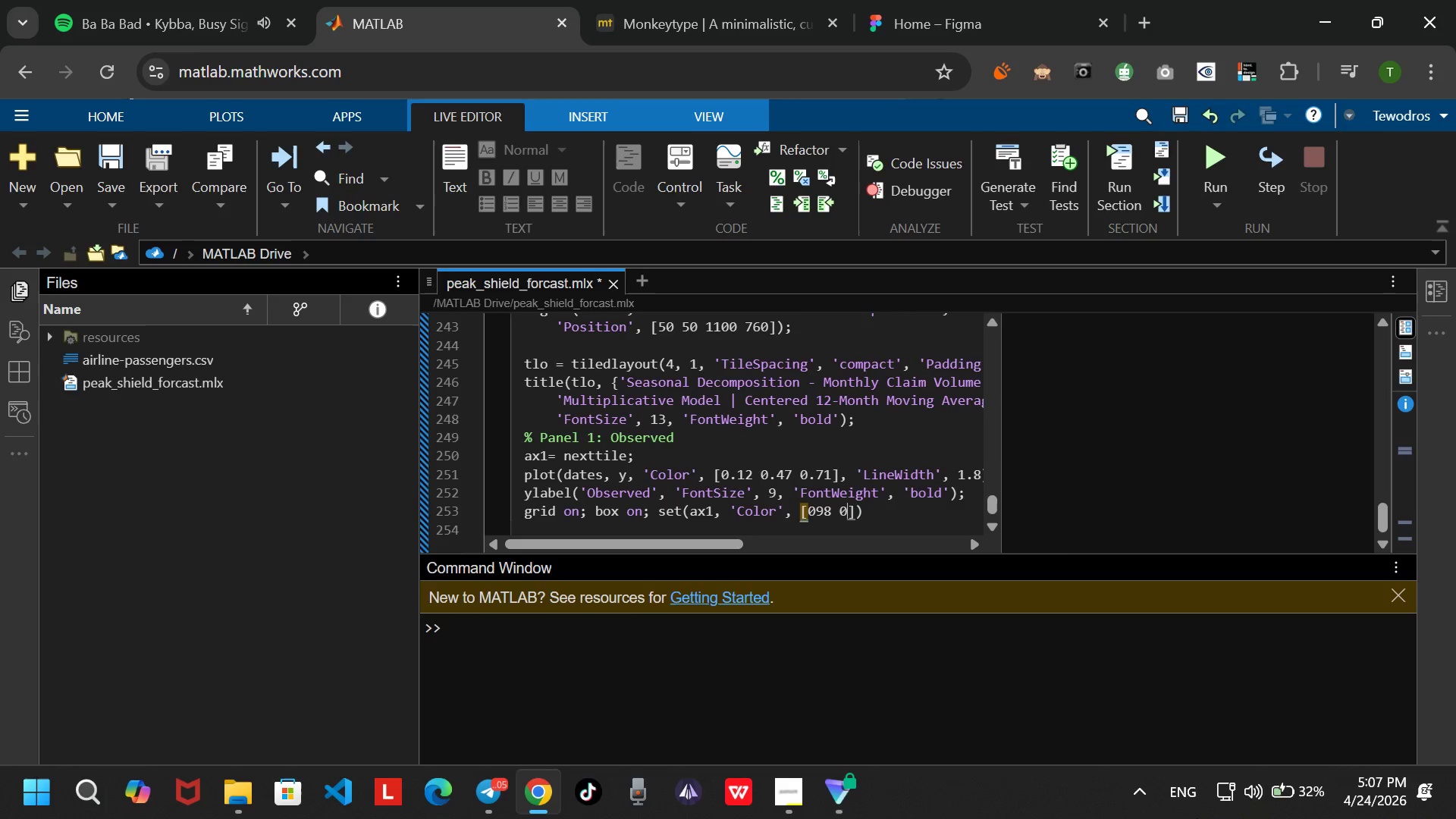 
key(Numpad0)
 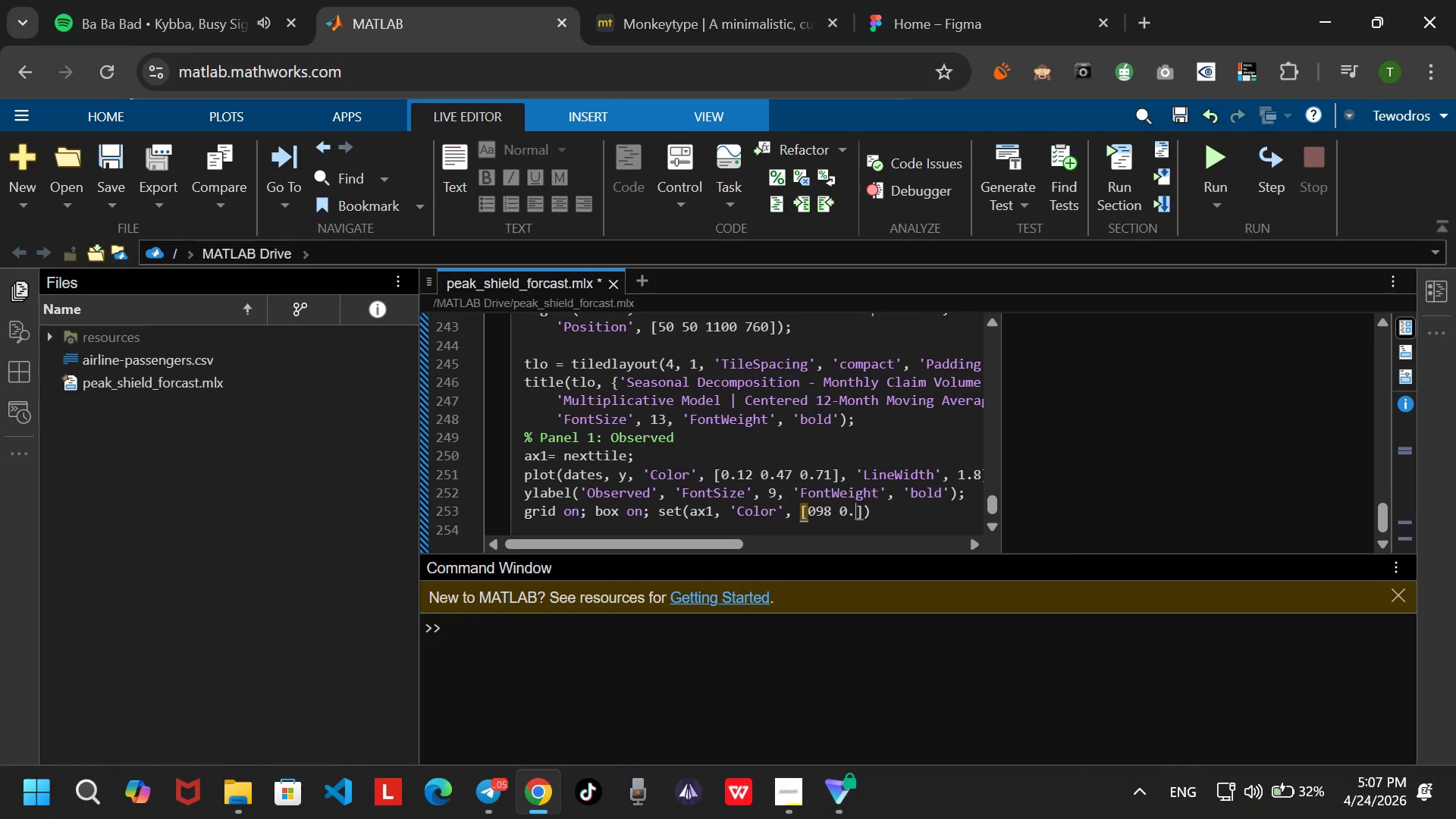 
key(NumpadDecimal)
 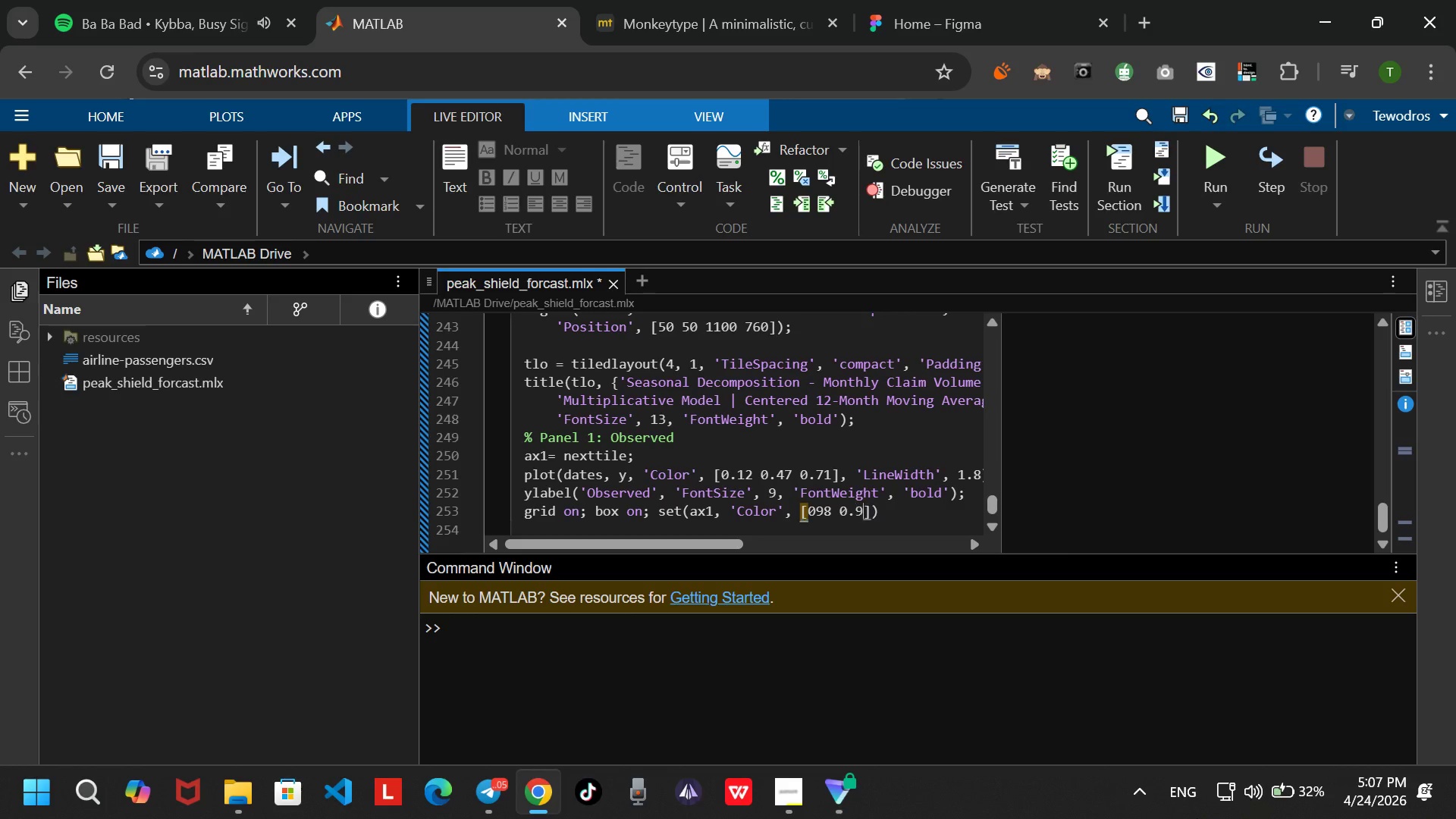 
key(Numpad9)
 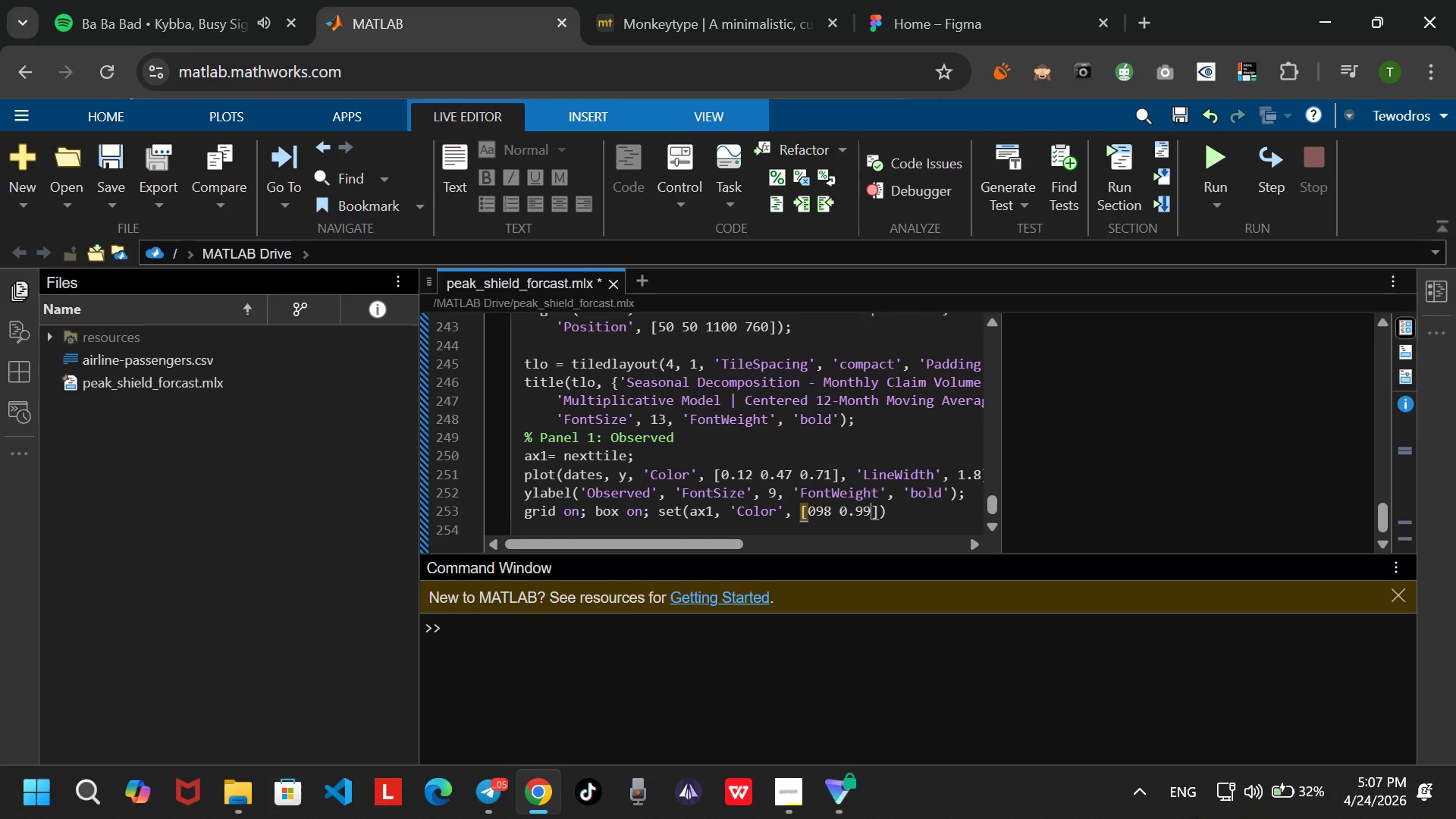 
key(Numpad9)
 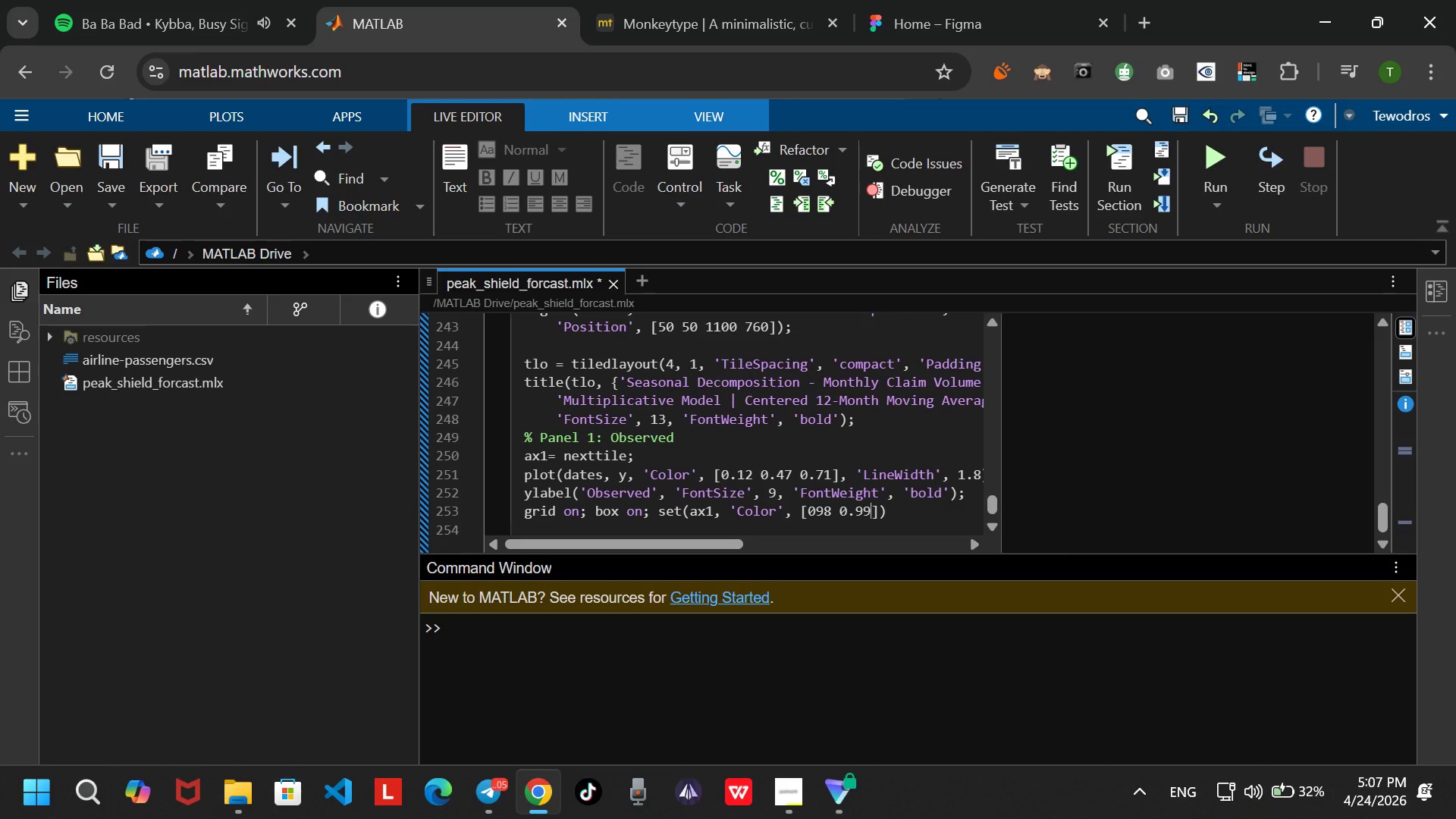 
key(Space)
 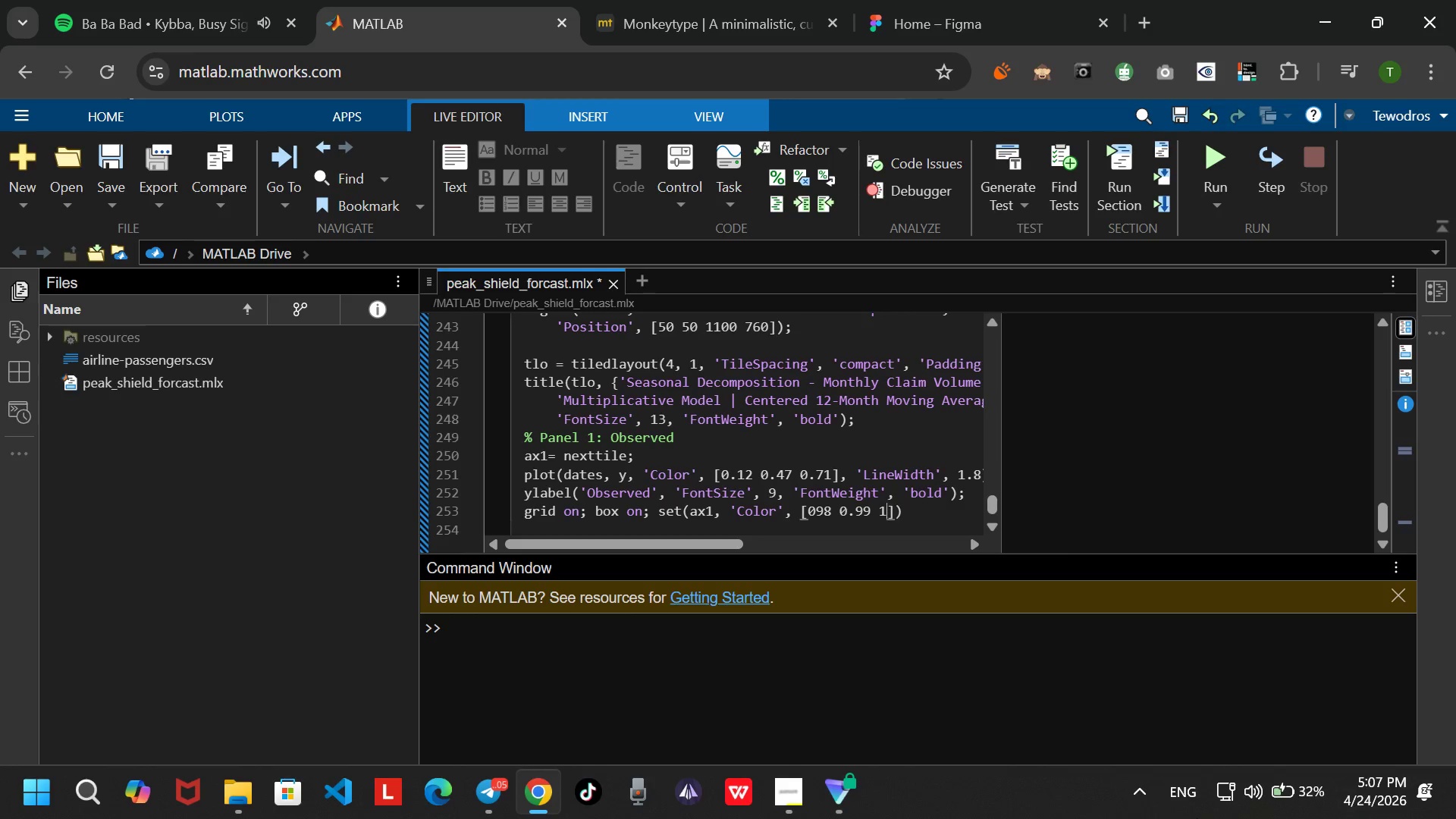 
key(Numpad1)
 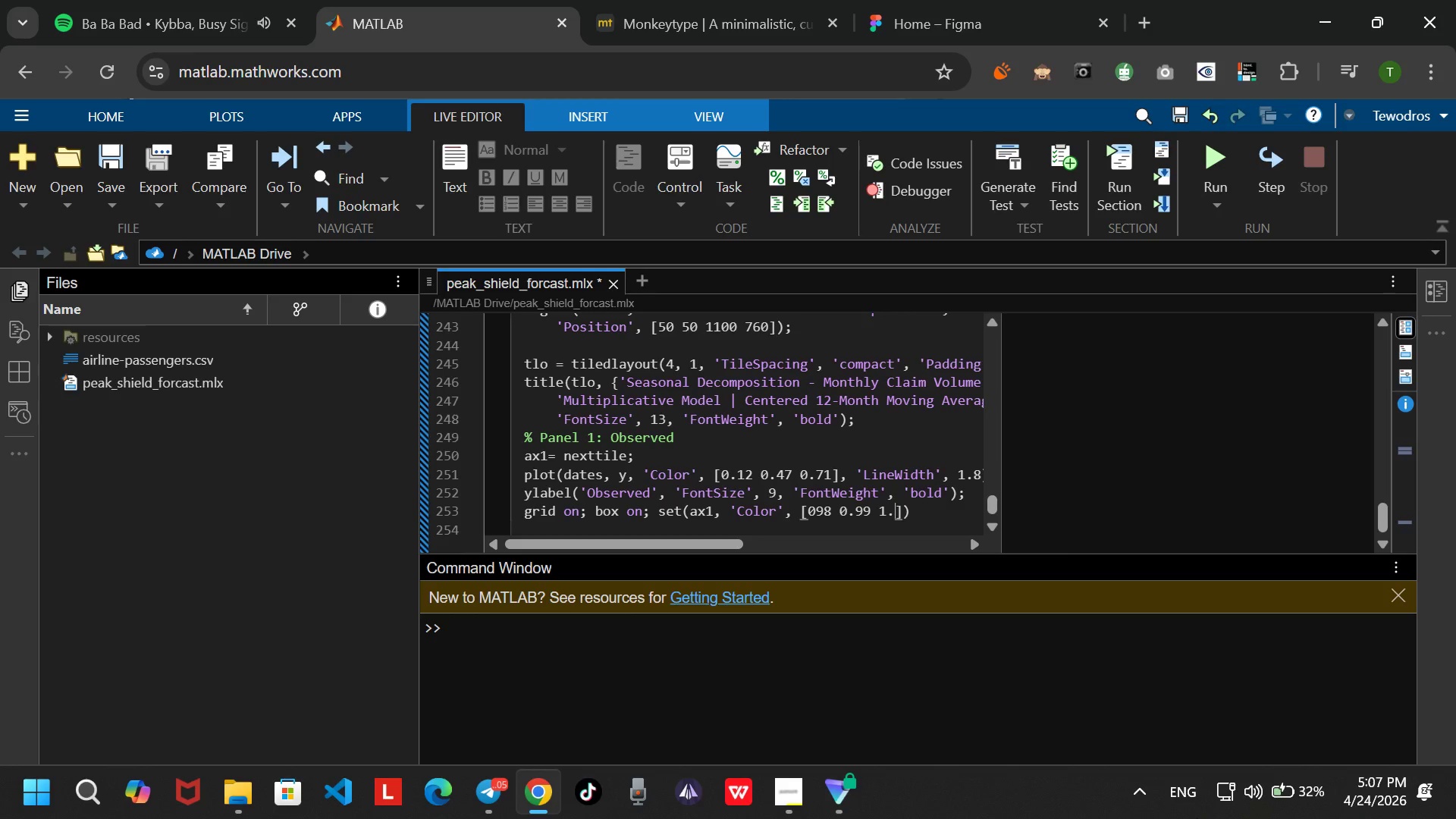 
key(NumpadDecimal)
 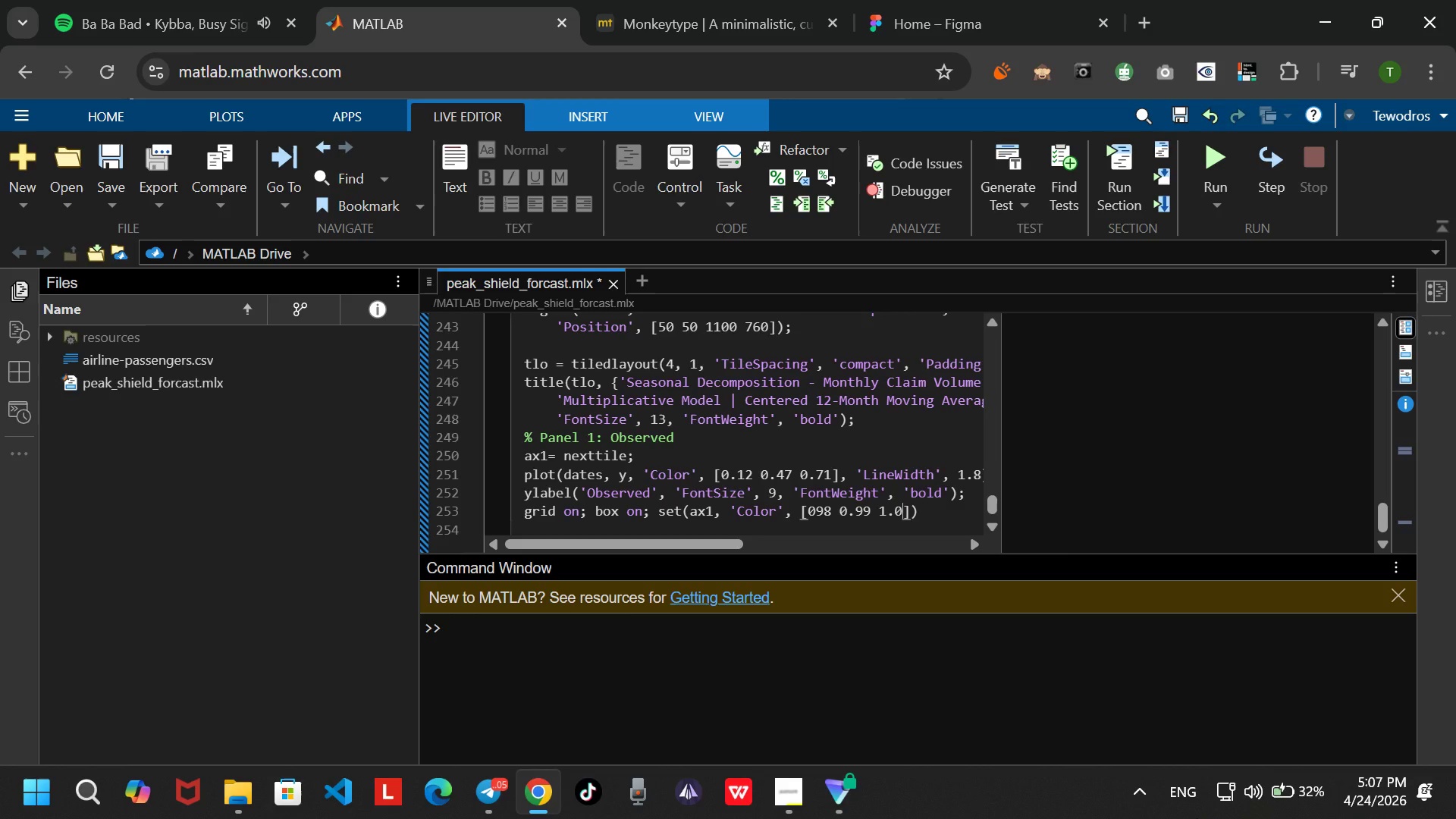 
key(Numpad0)
 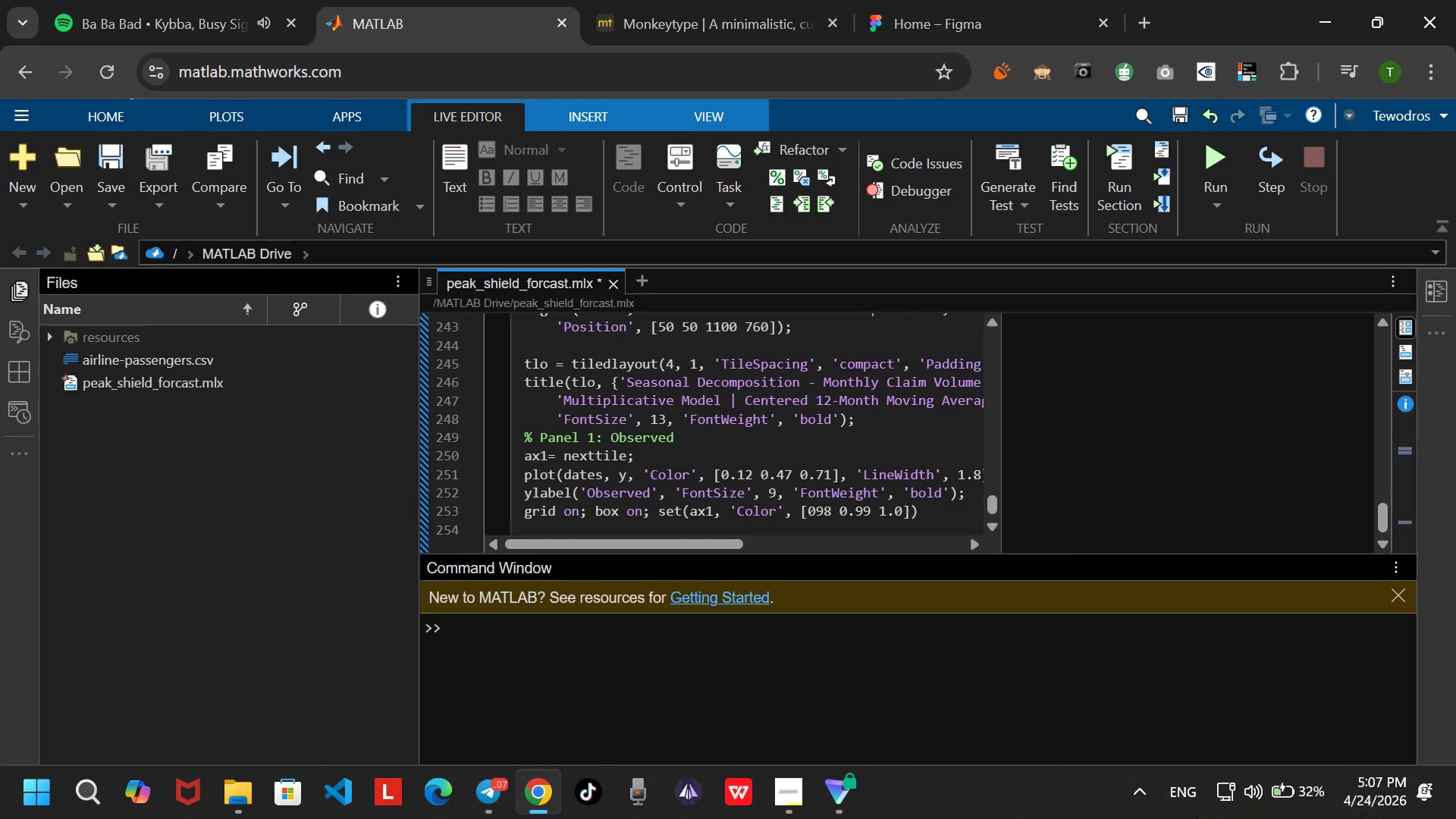 
key(ArrowRight)
 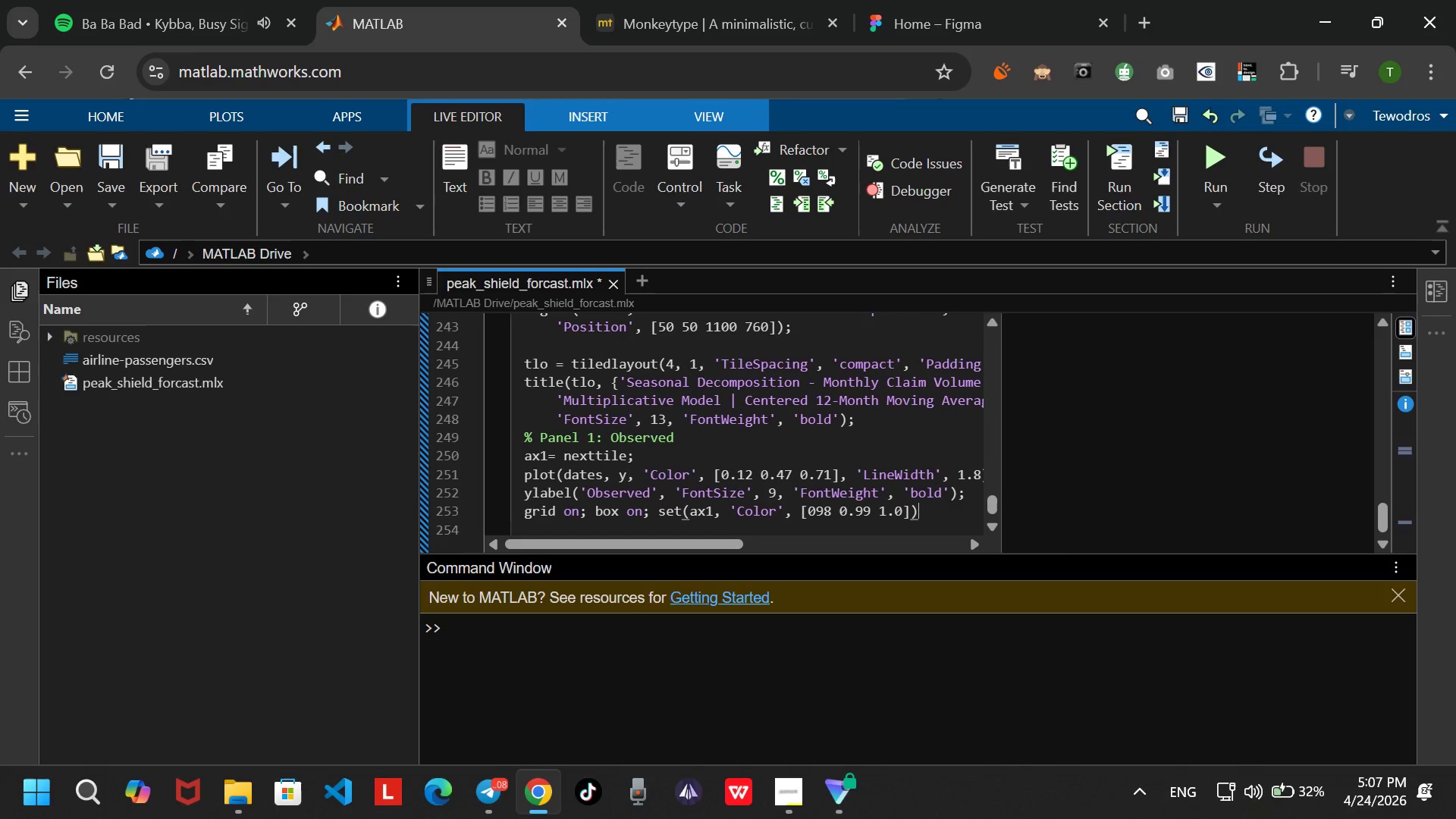 
key(ArrowRight)
 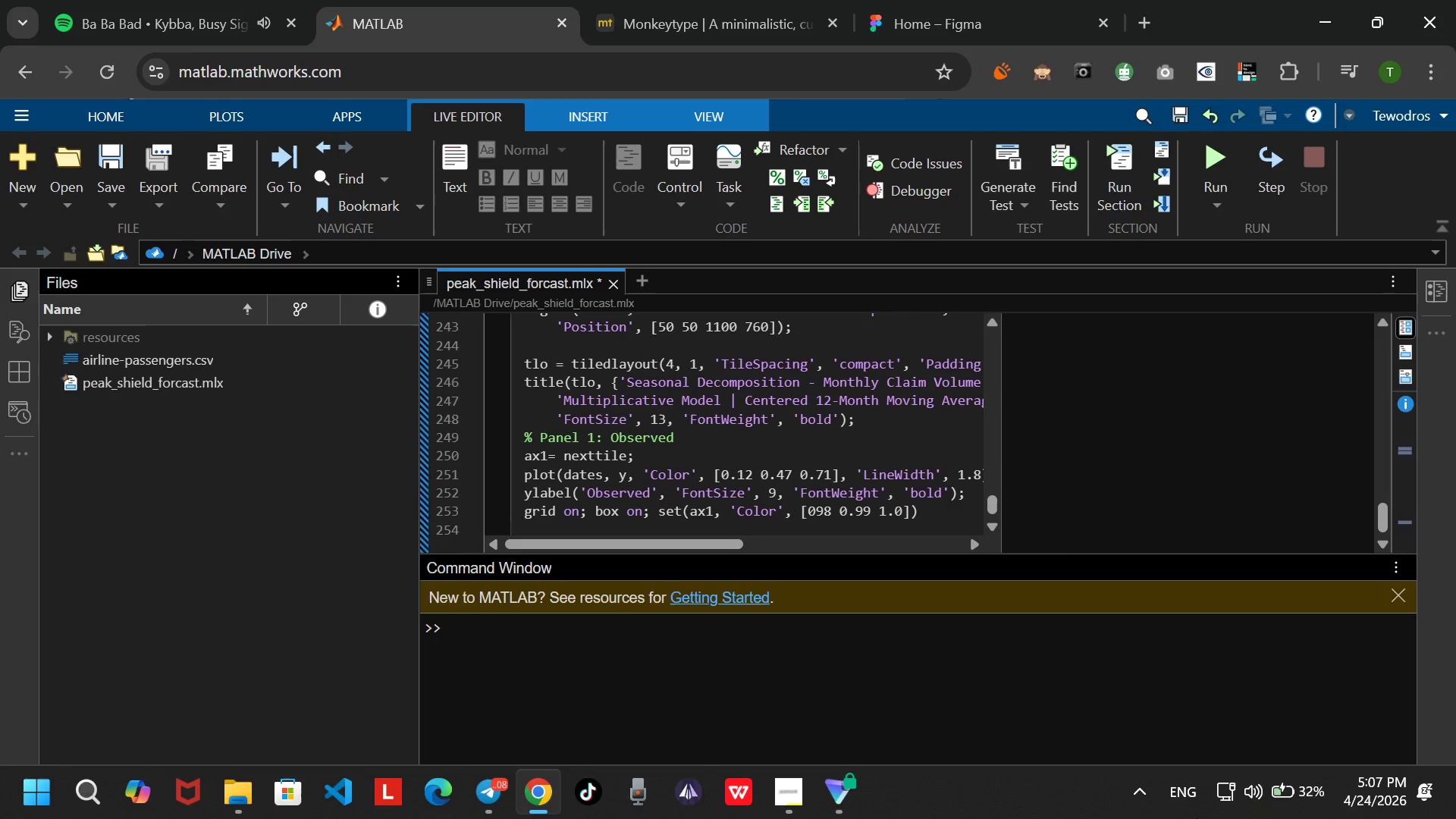 
key(Semicolon)
 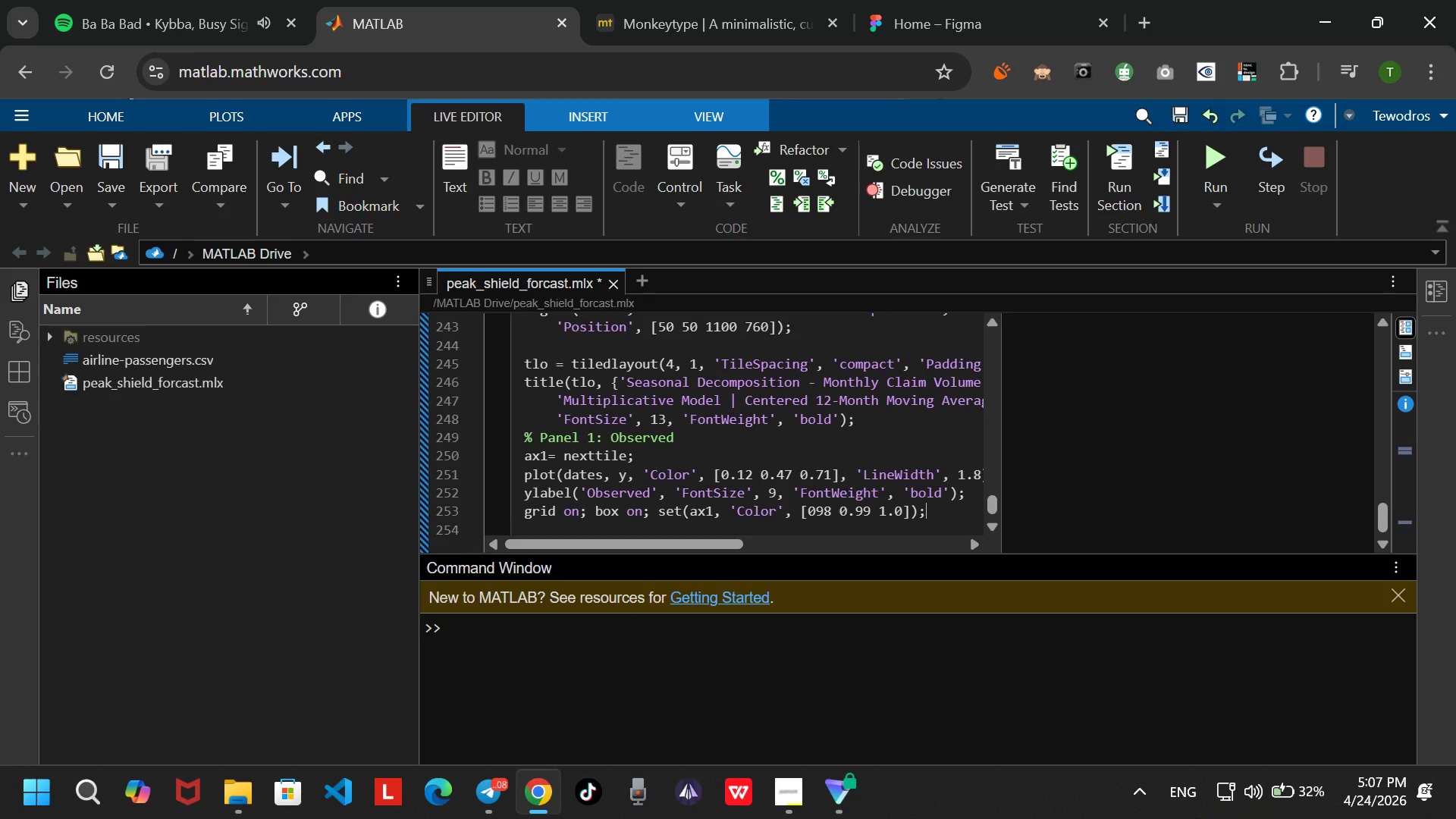 
key(Enter)
 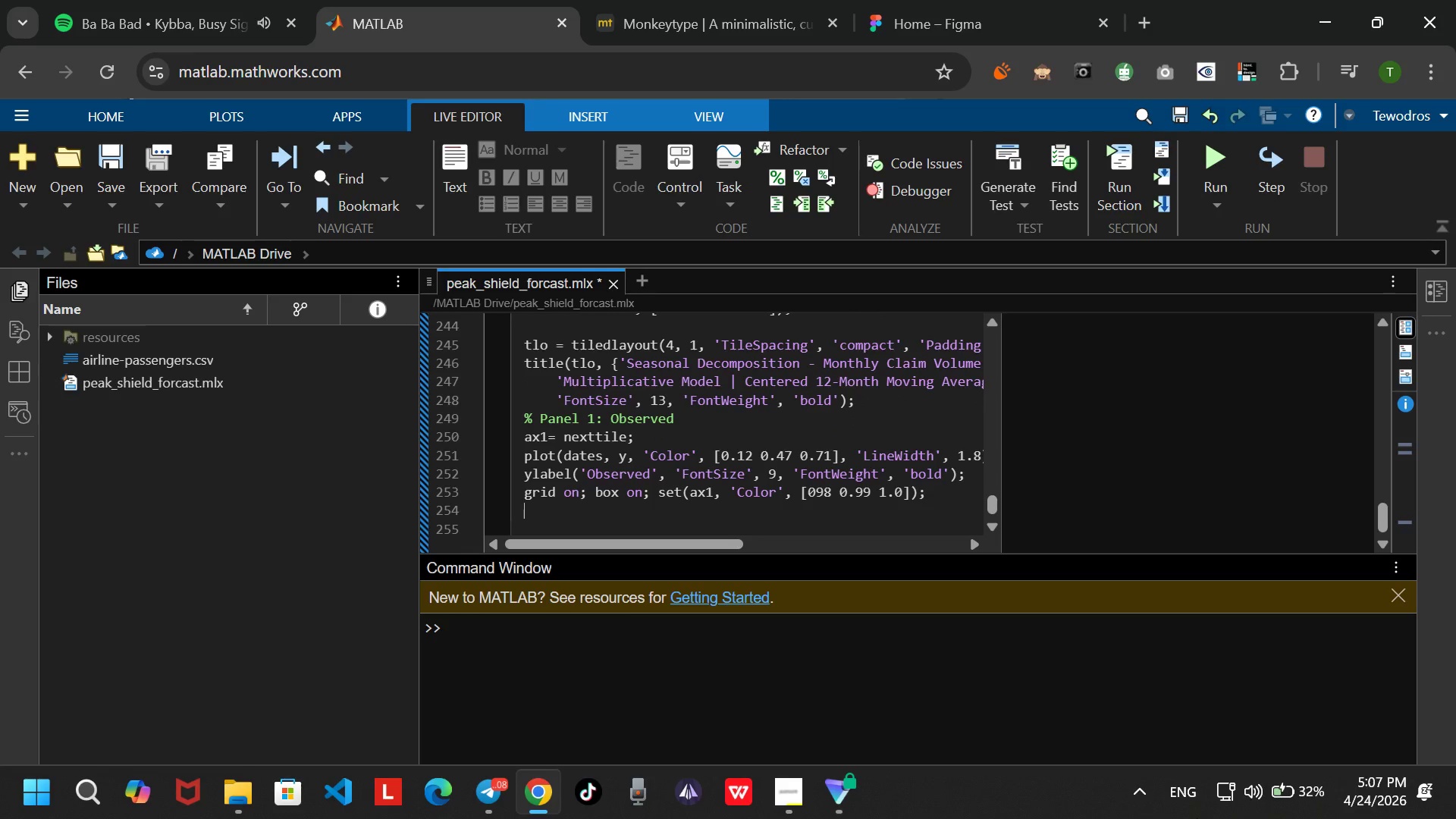 
wait(5.08)
 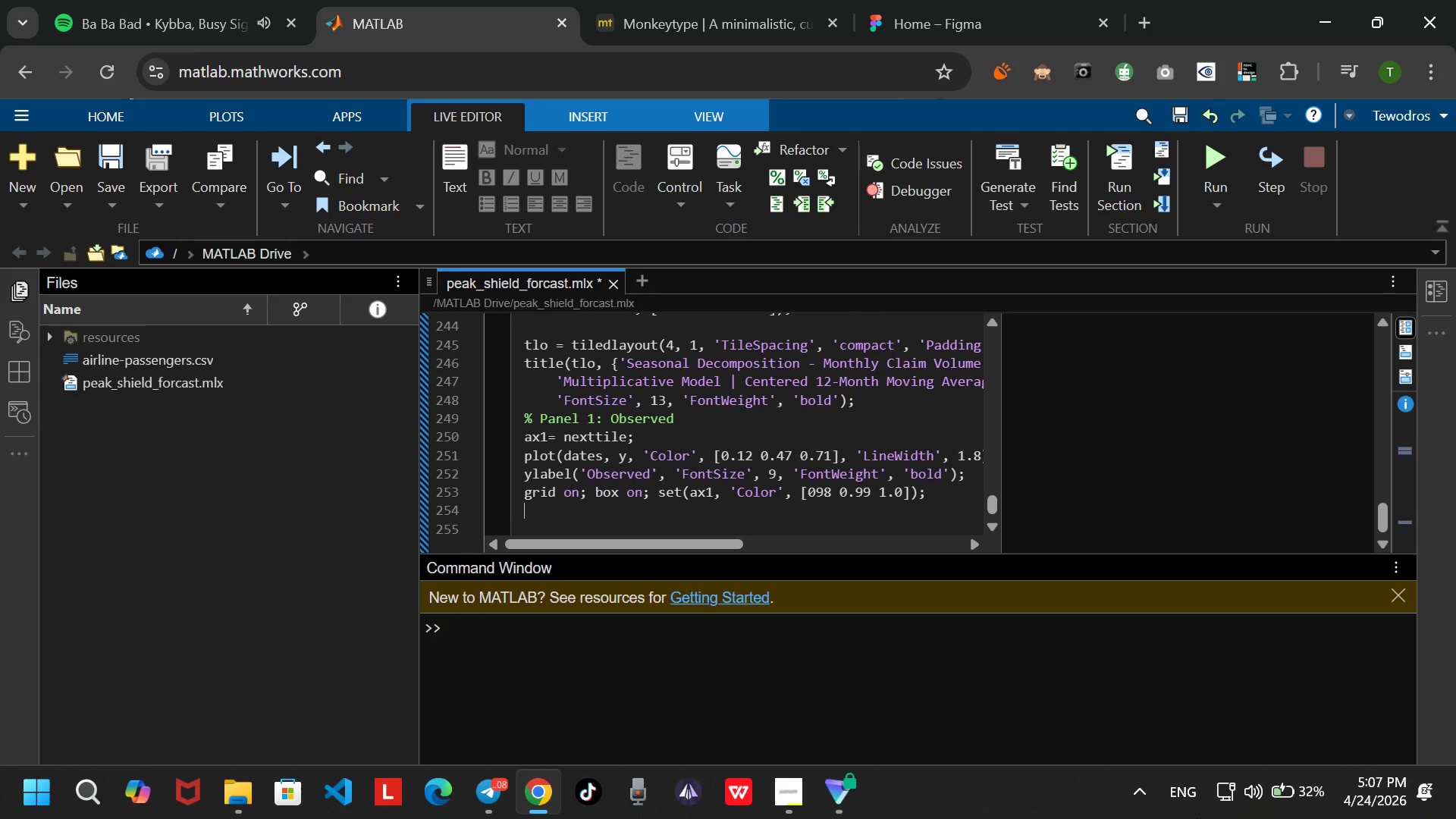 
key(Shift+5)
 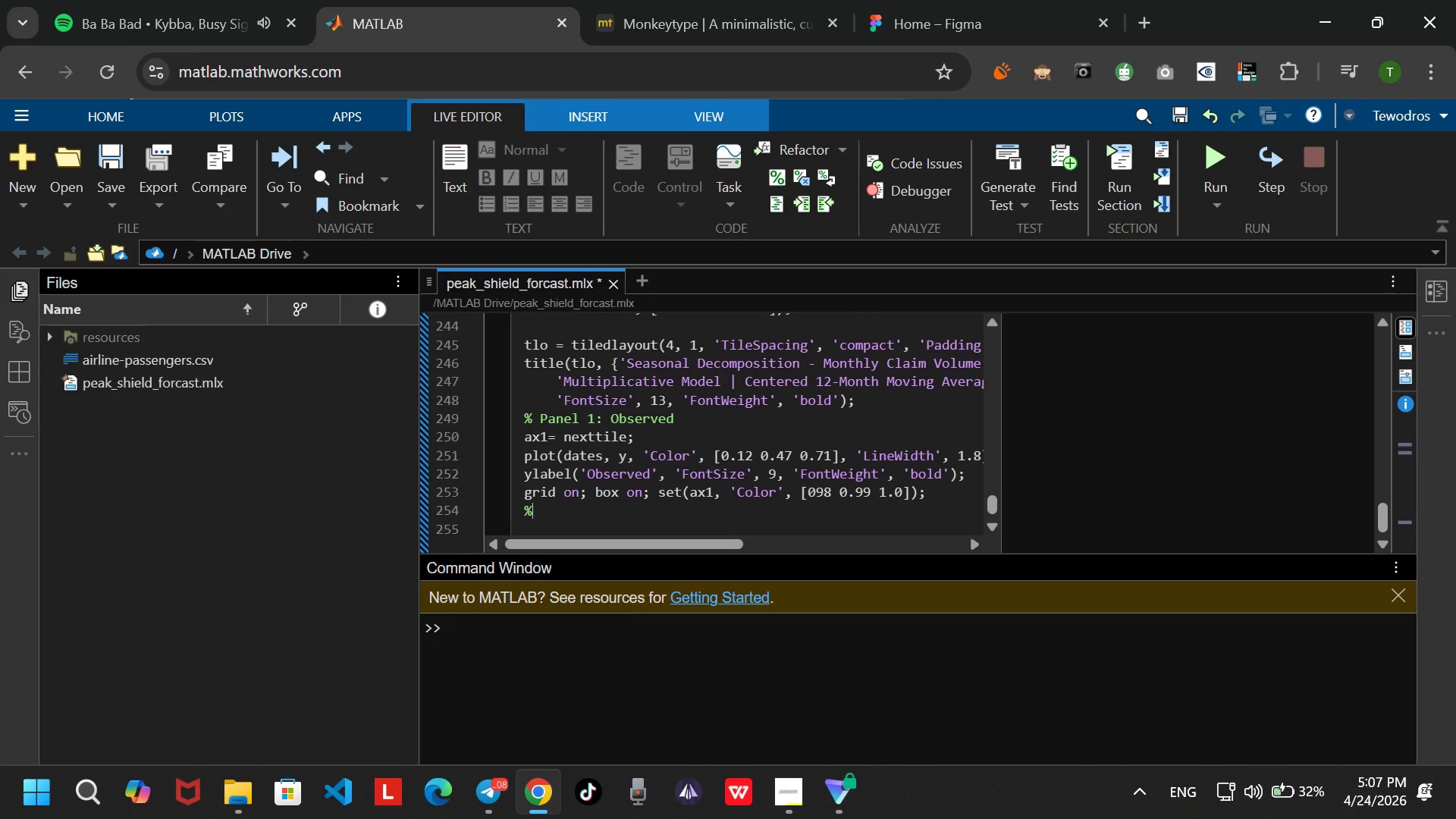 
key(Backspace)
 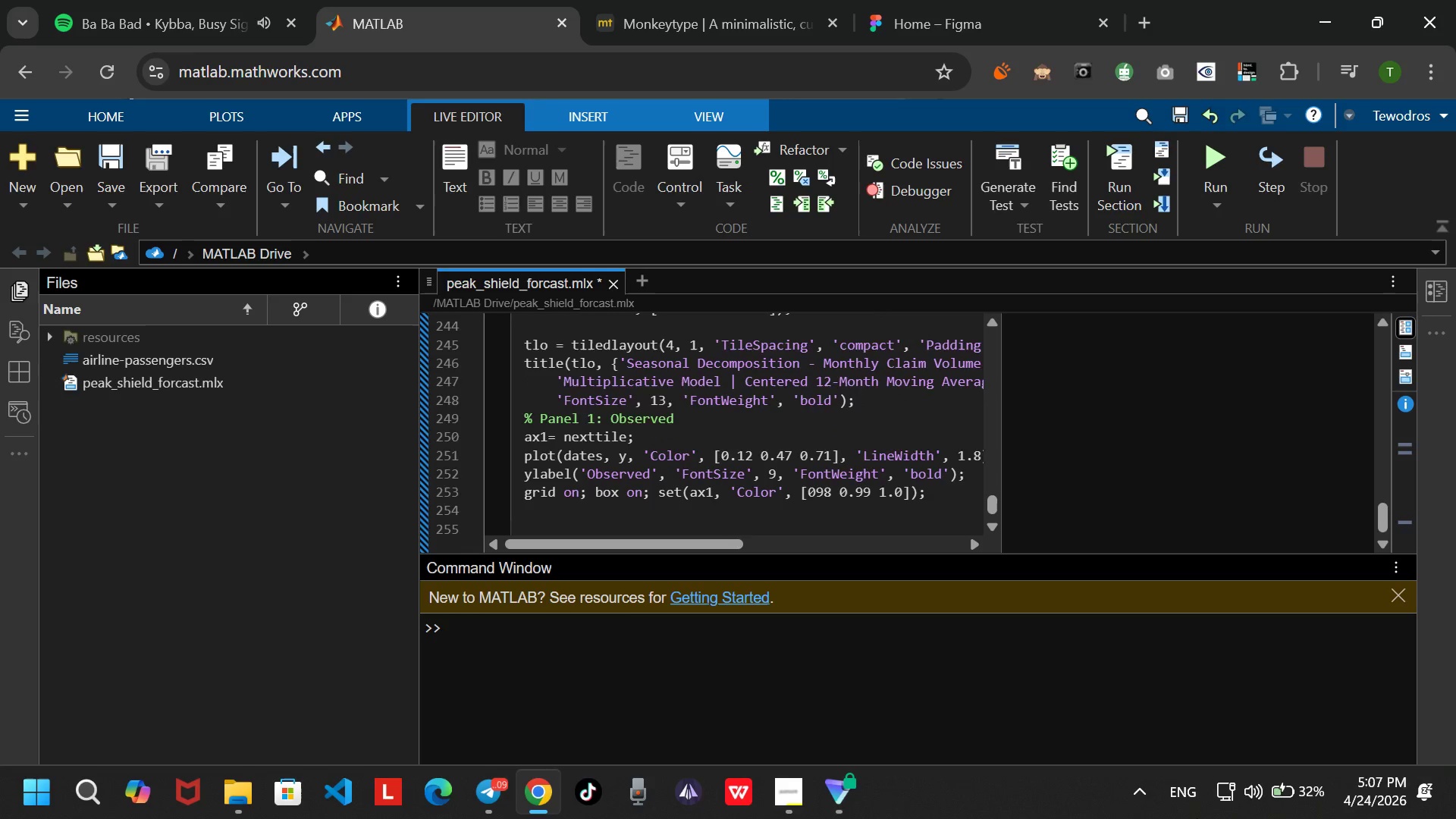 
key(Enter)
 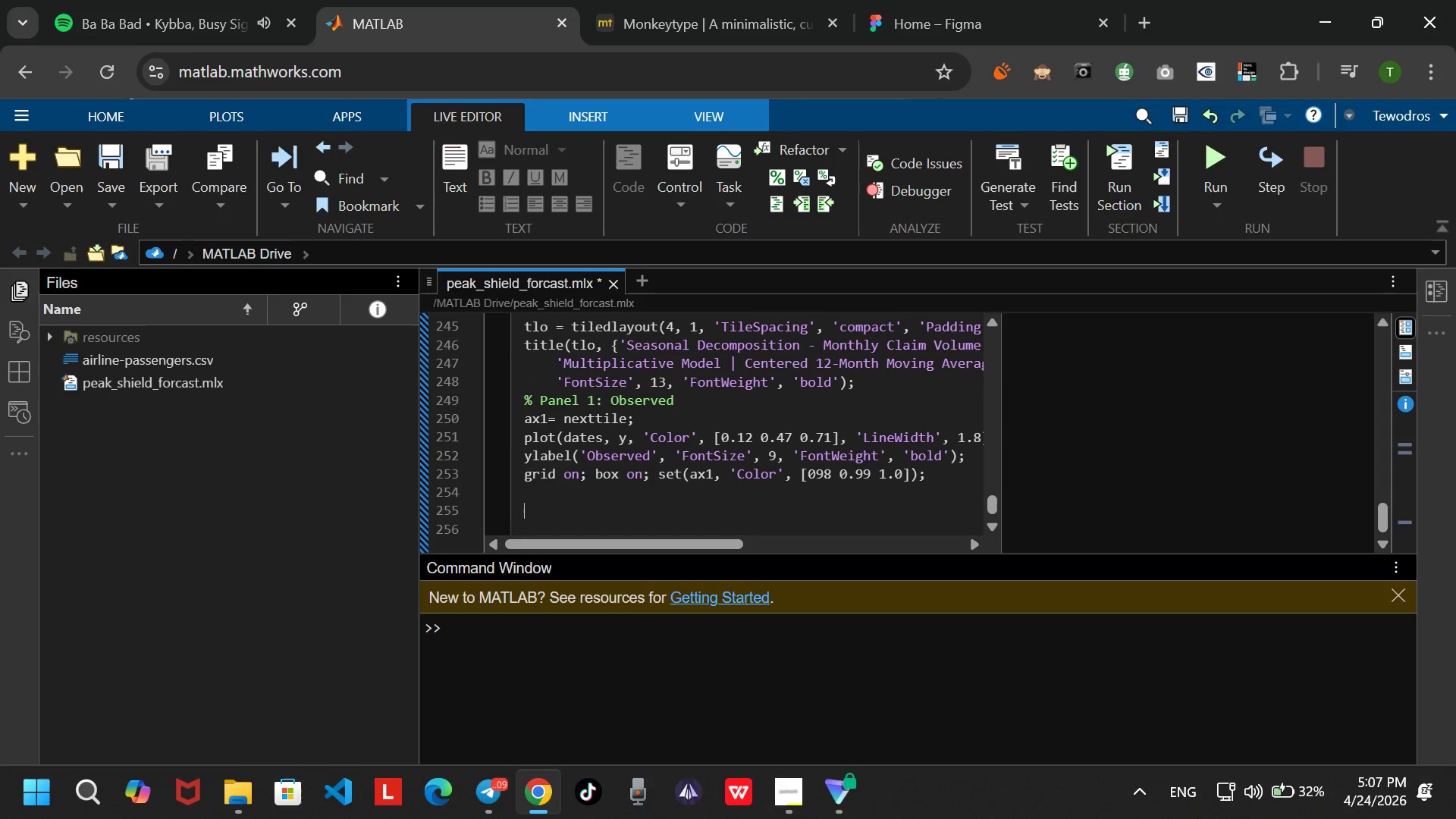 
type(% p)
key(Backspace)
type(Panel 2: Trend )
 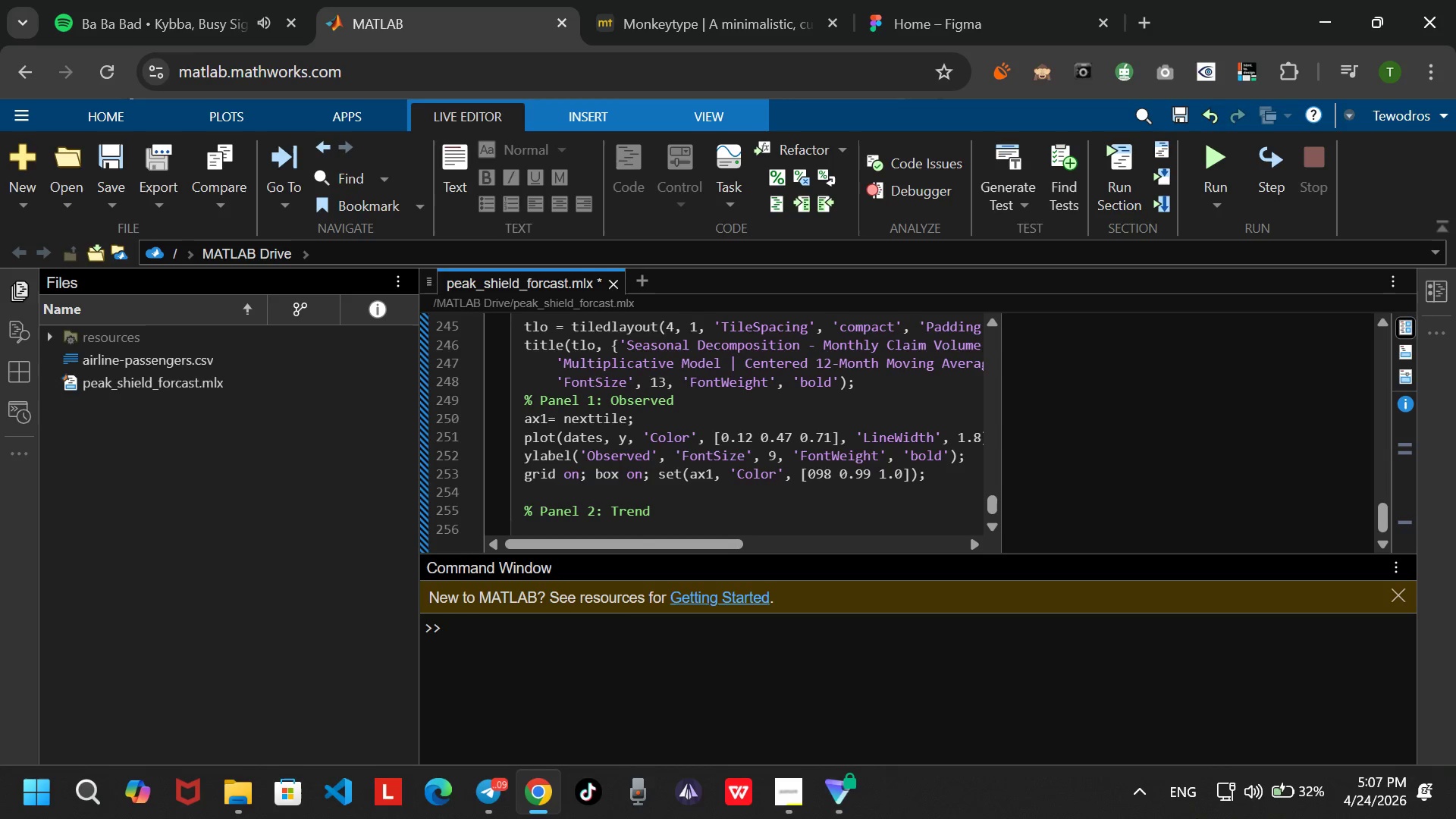 
key(Enter)
 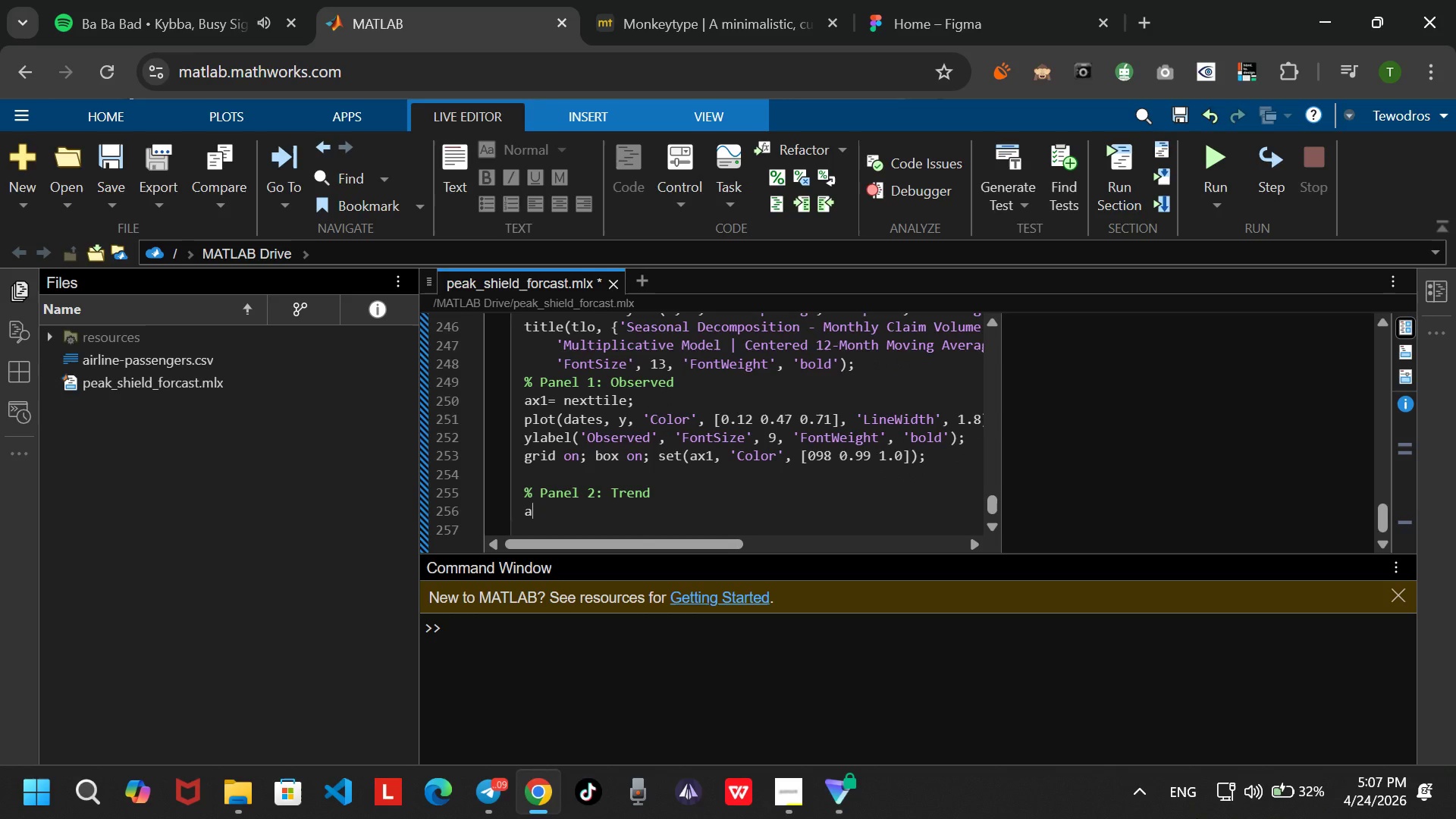 
type(axs)
key(Backspace)
type(2 = nexttile;)
 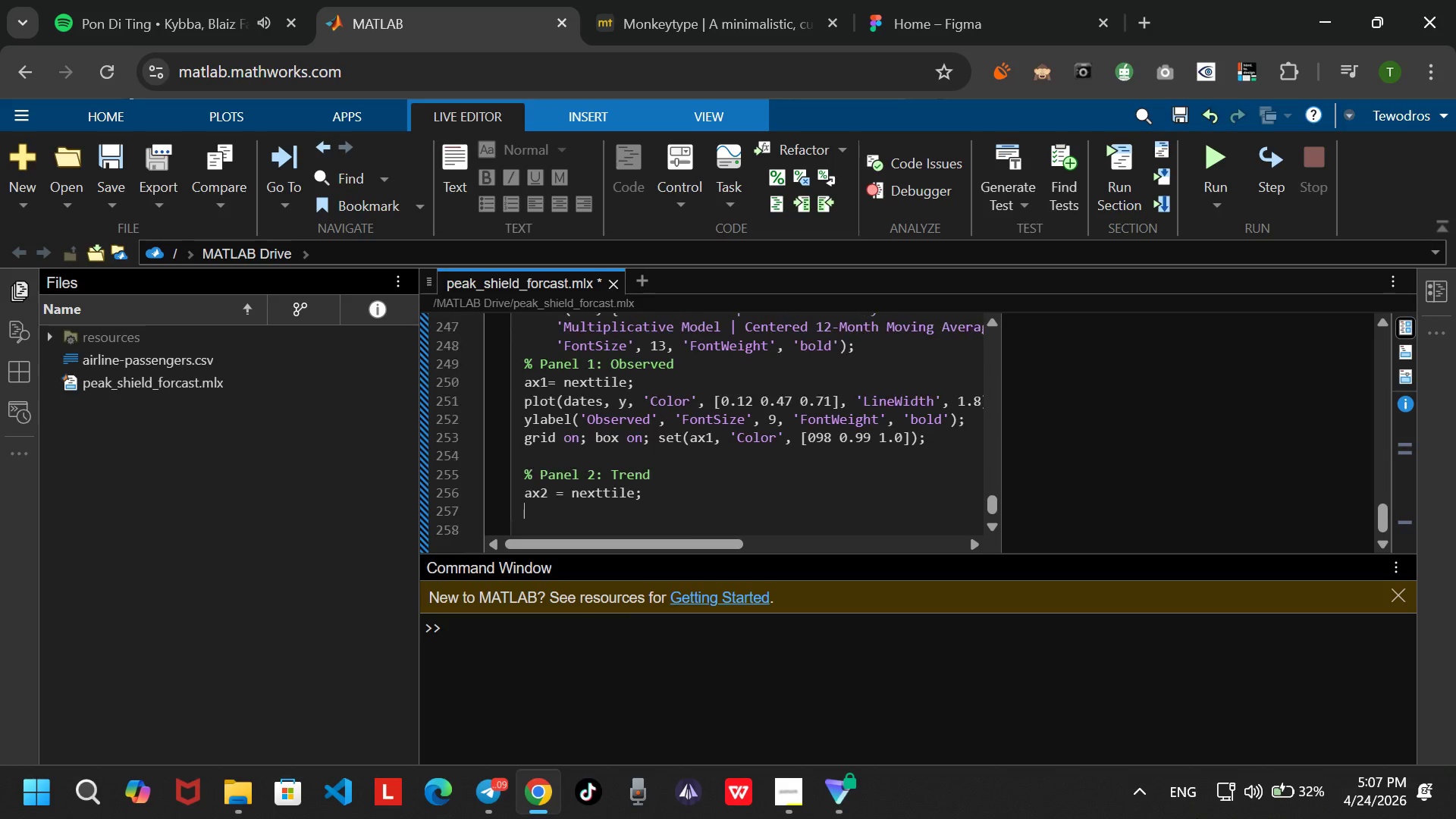 
key(Enter)
 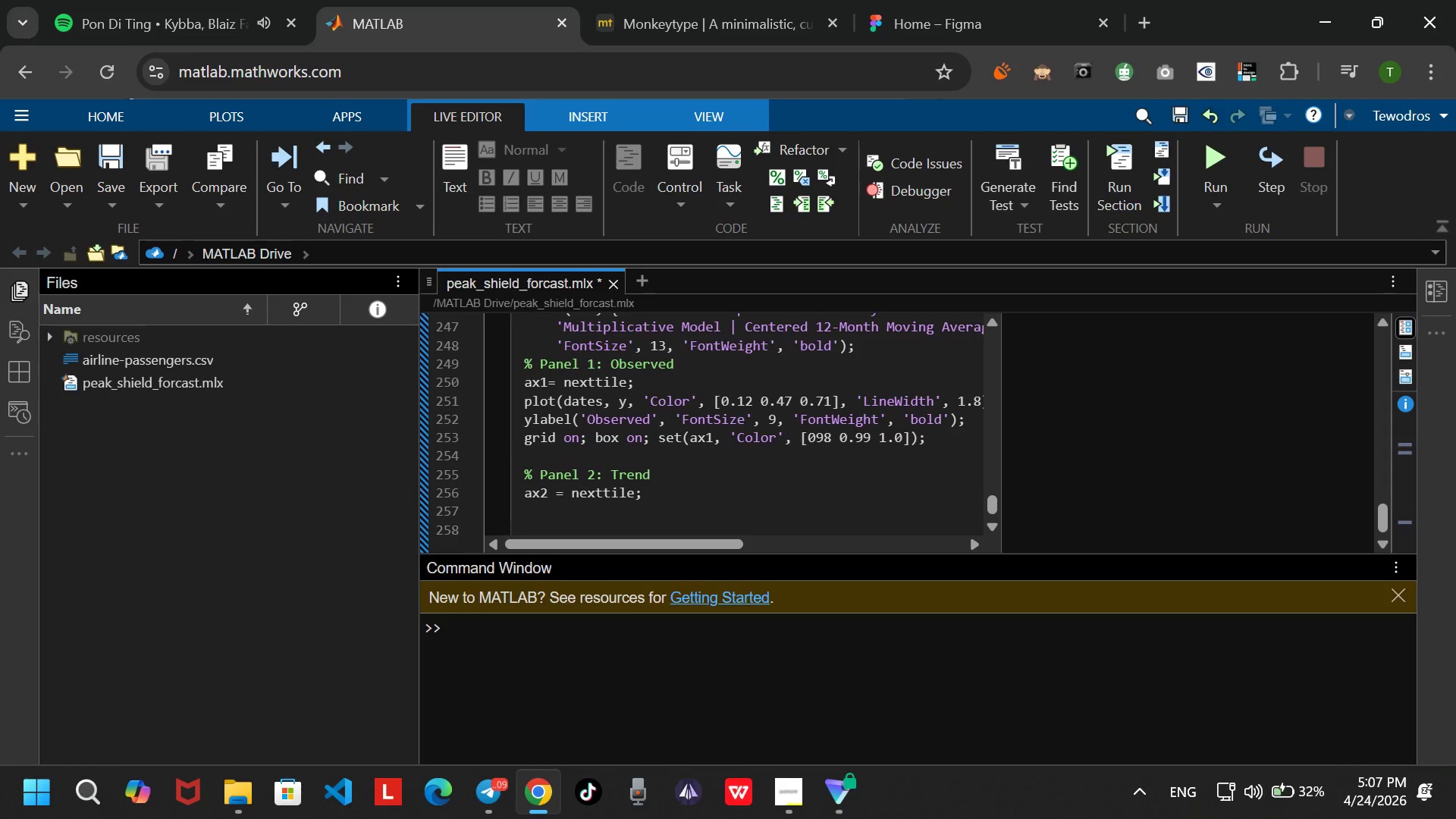 
type(plot(dates, te)
key(Backspace)
type(rend_fij)
key(Backspace)
key(Backspace)
type(ull, 'Colro)
key(Backspace)
key(Backspace)
type(or)
 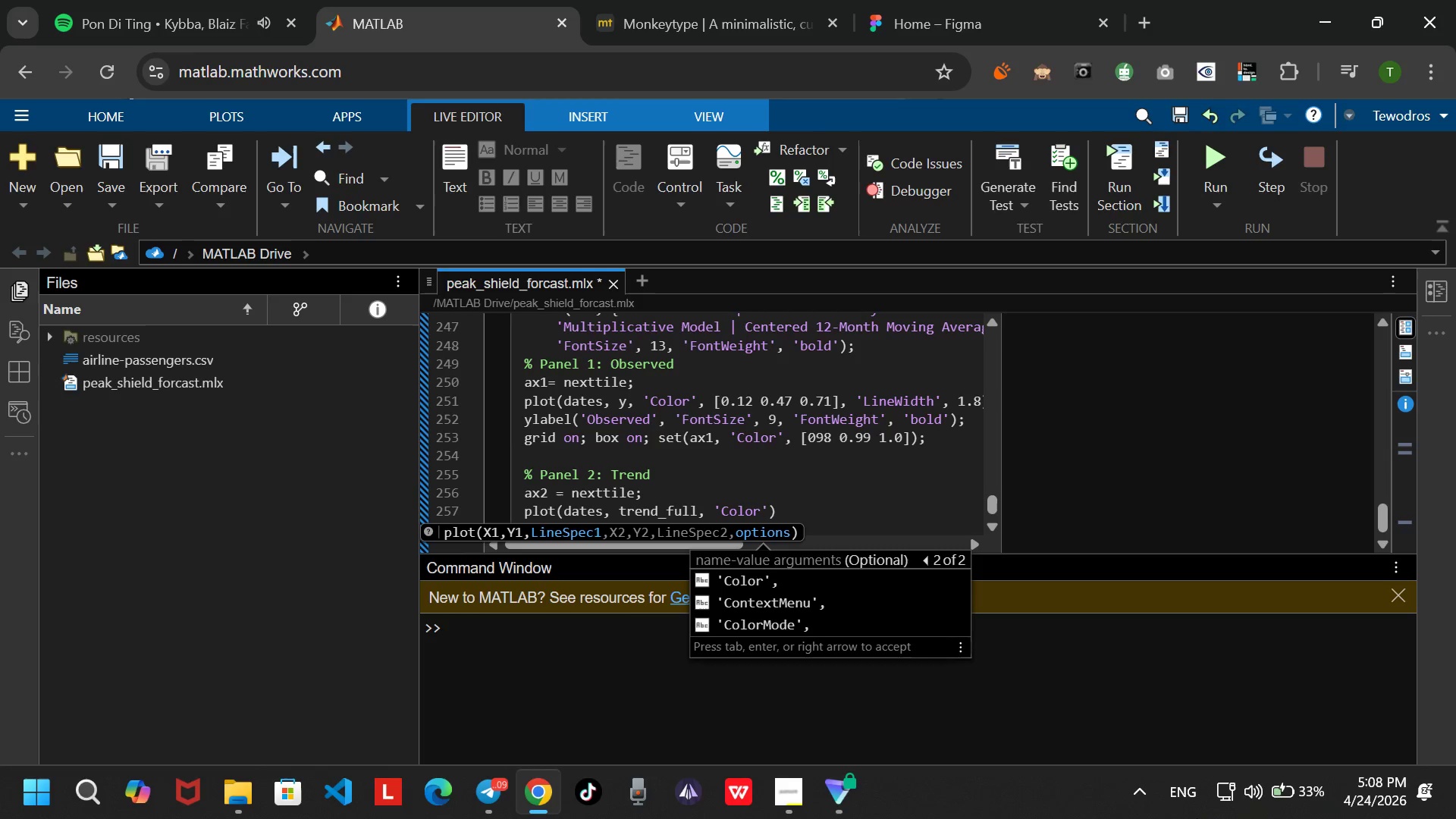 
key(ArrowRight)
 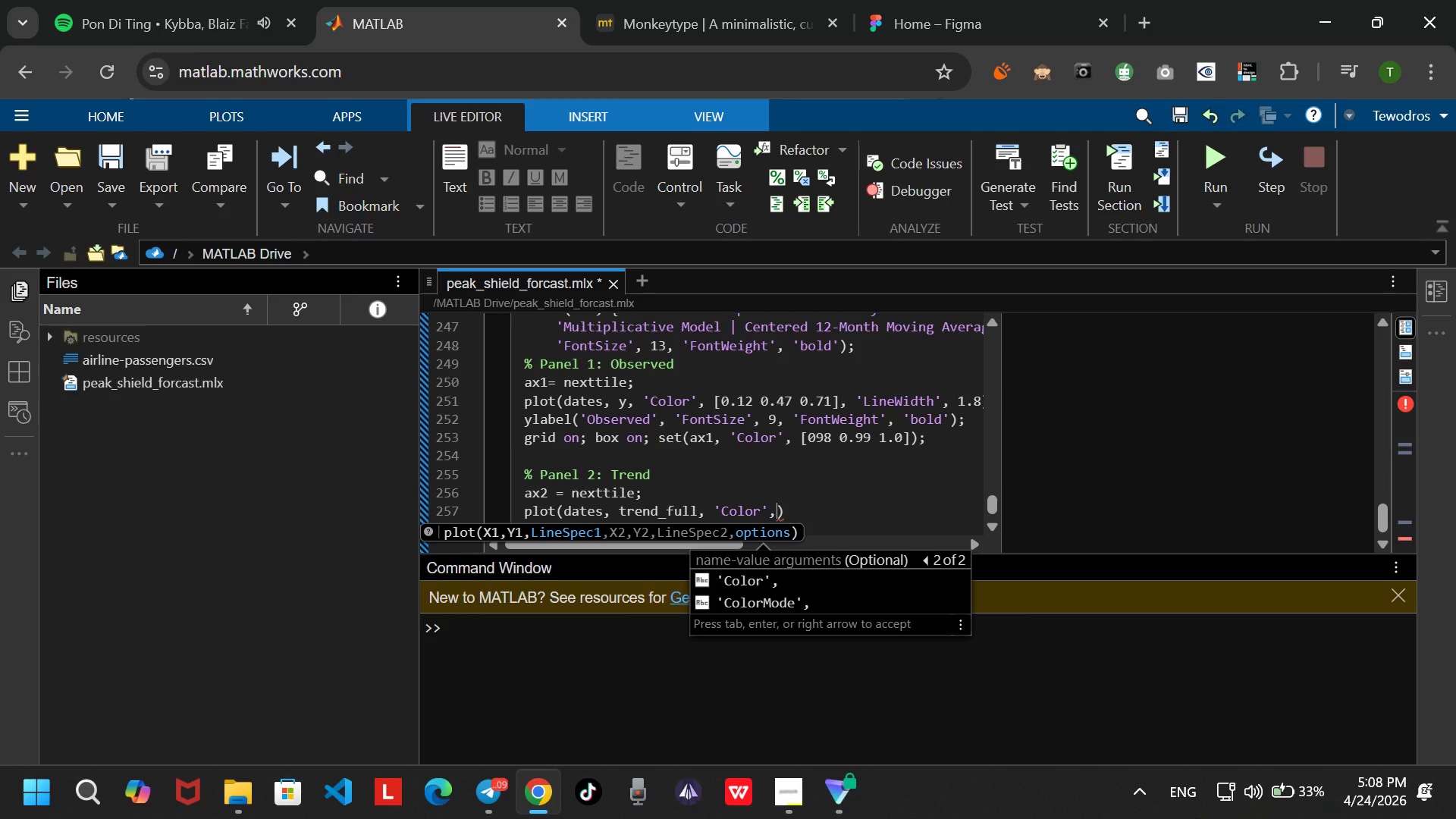 
key(Space)
 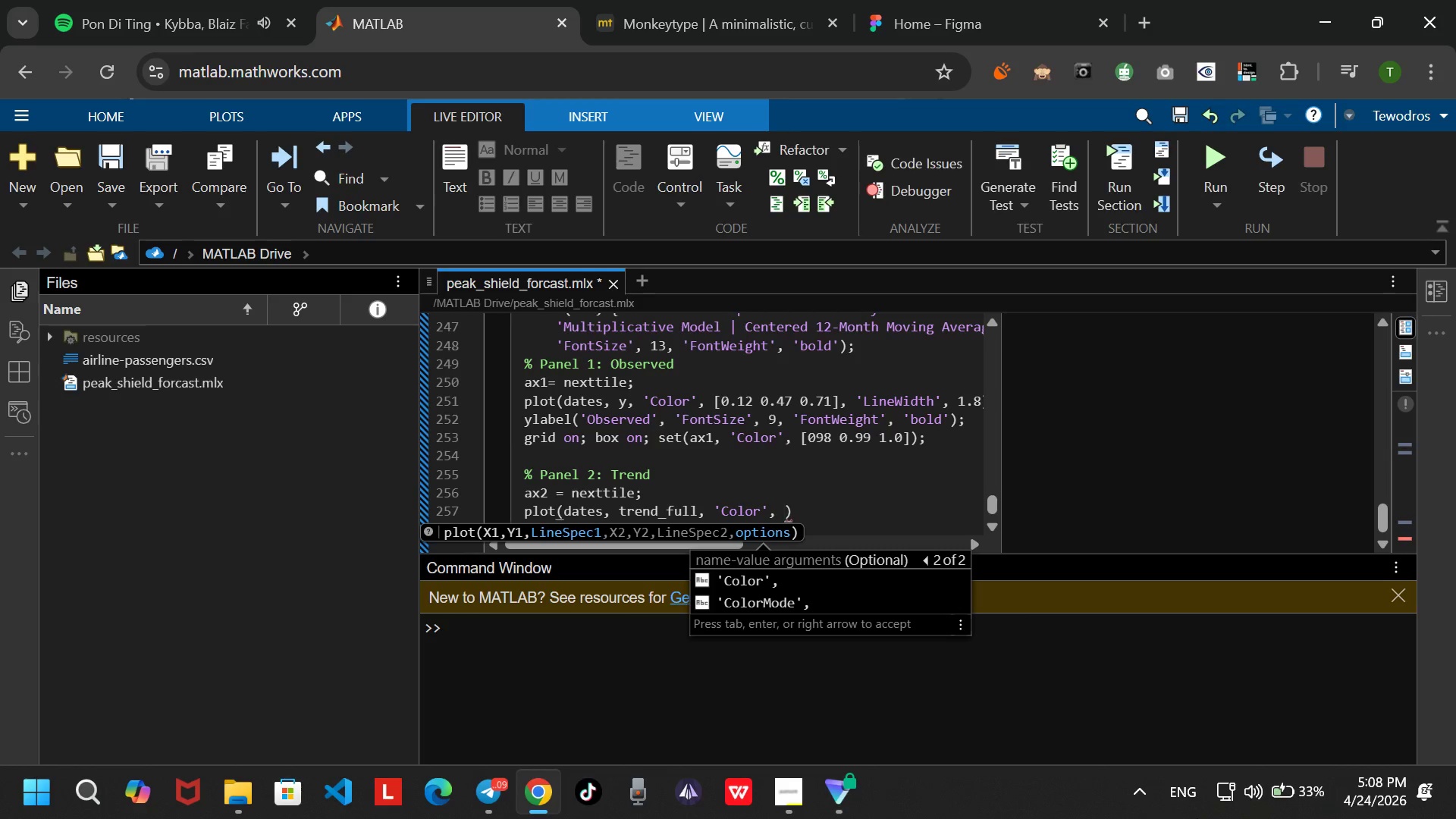 
key(BracketLeft)
 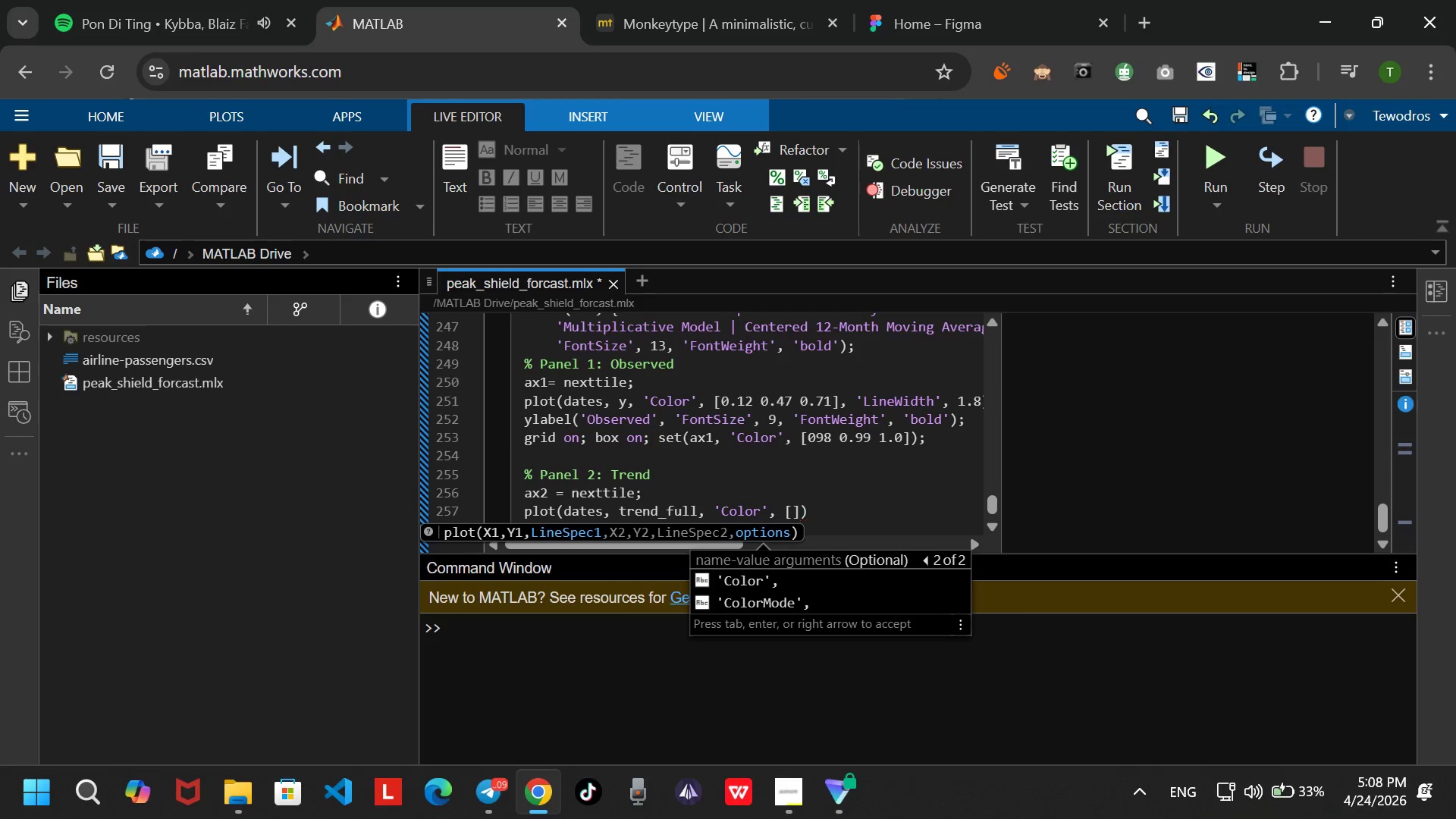 
key(Numpad0)
 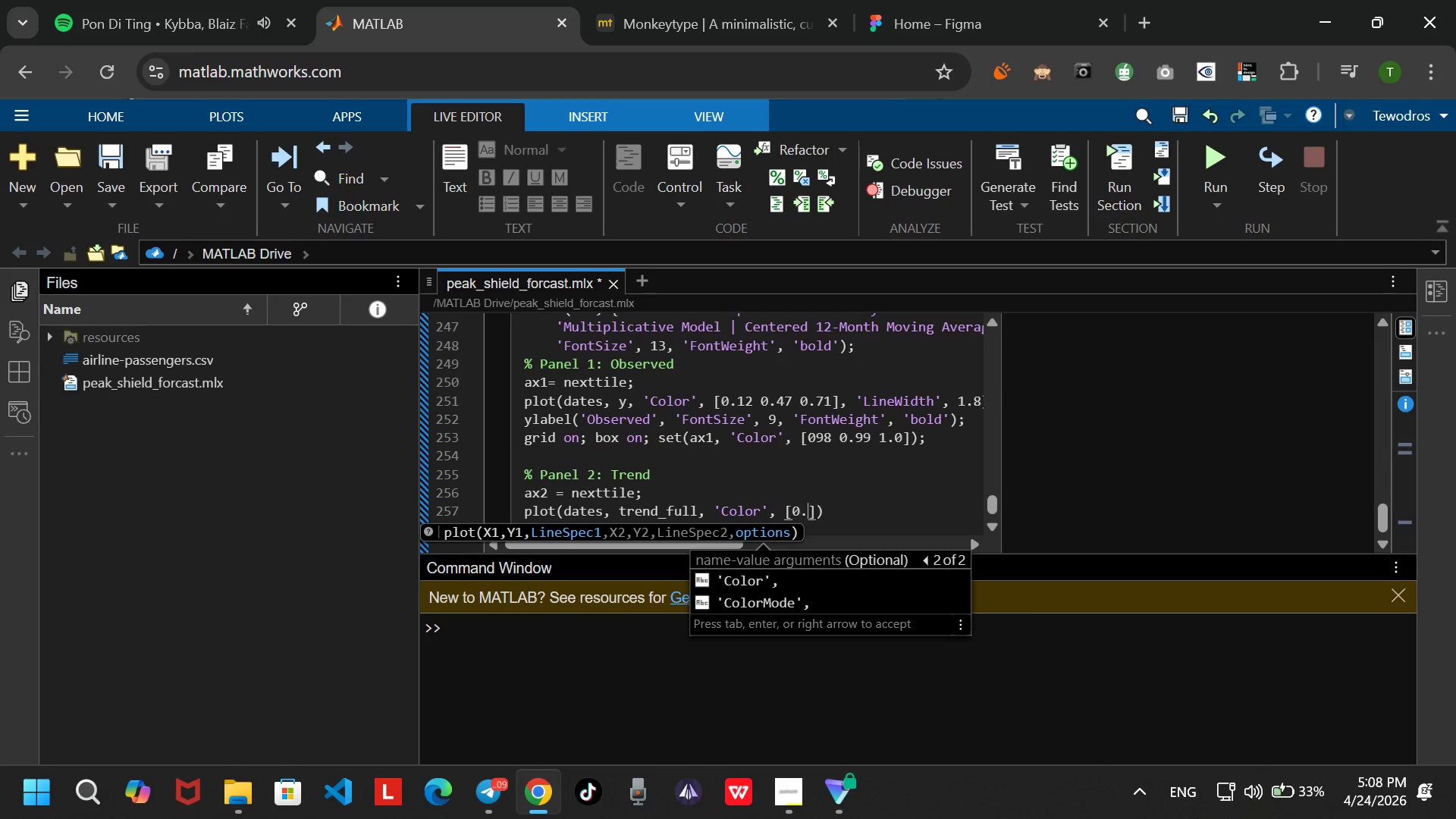 
key(NumpadDecimal)
 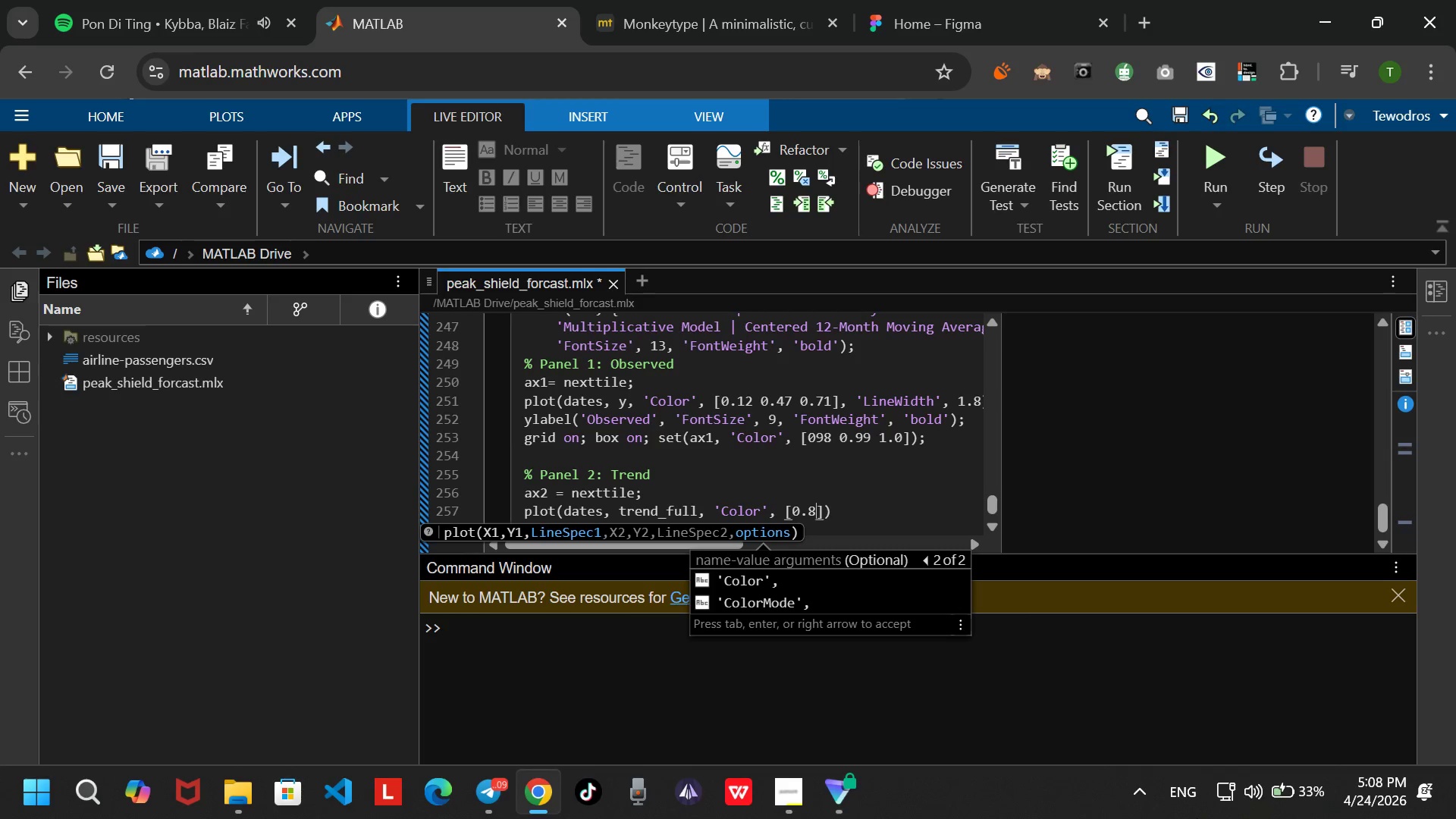 
key(Numpad8)
 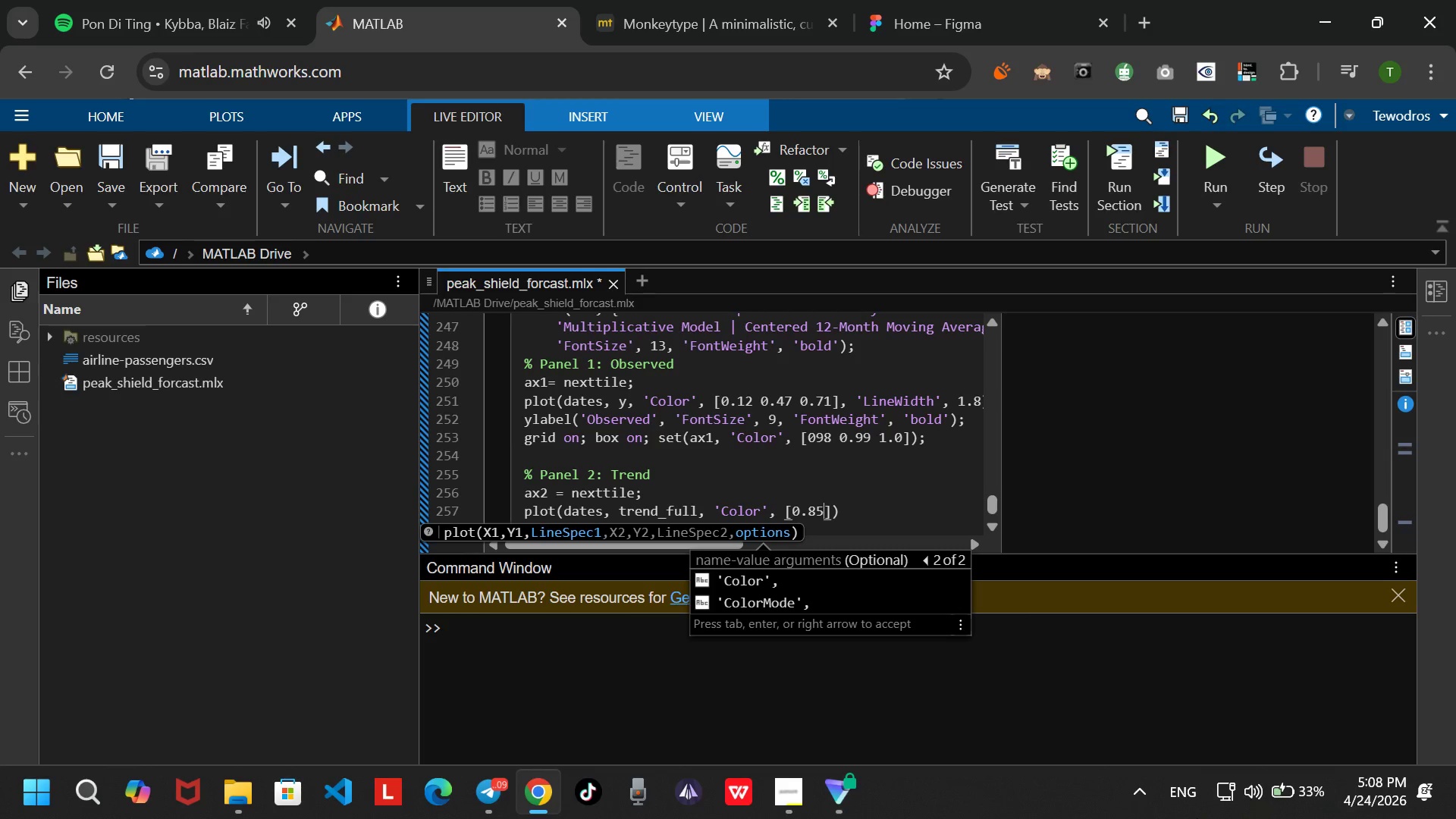 
key(Numpad5)
 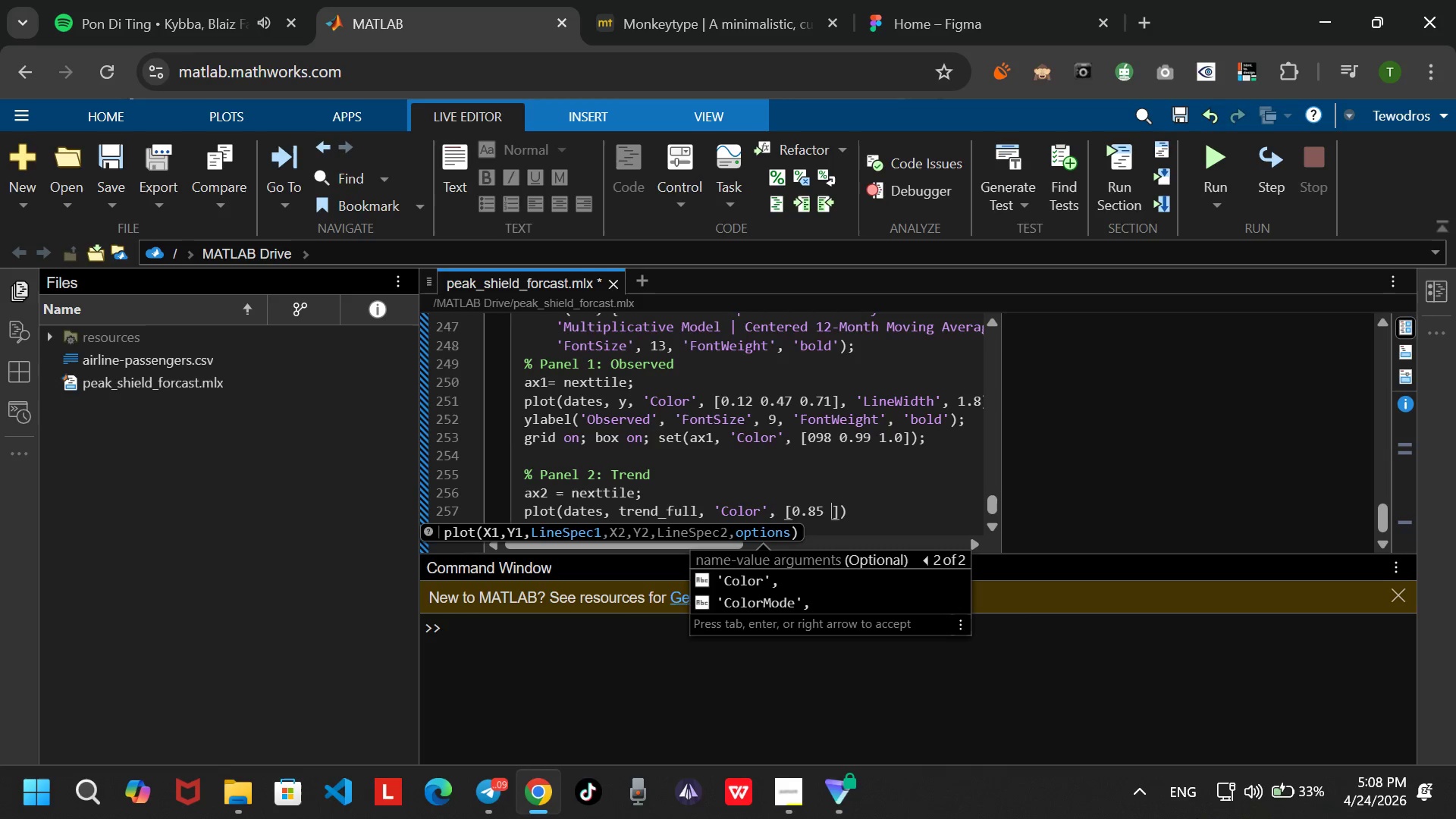 
key(Space)
 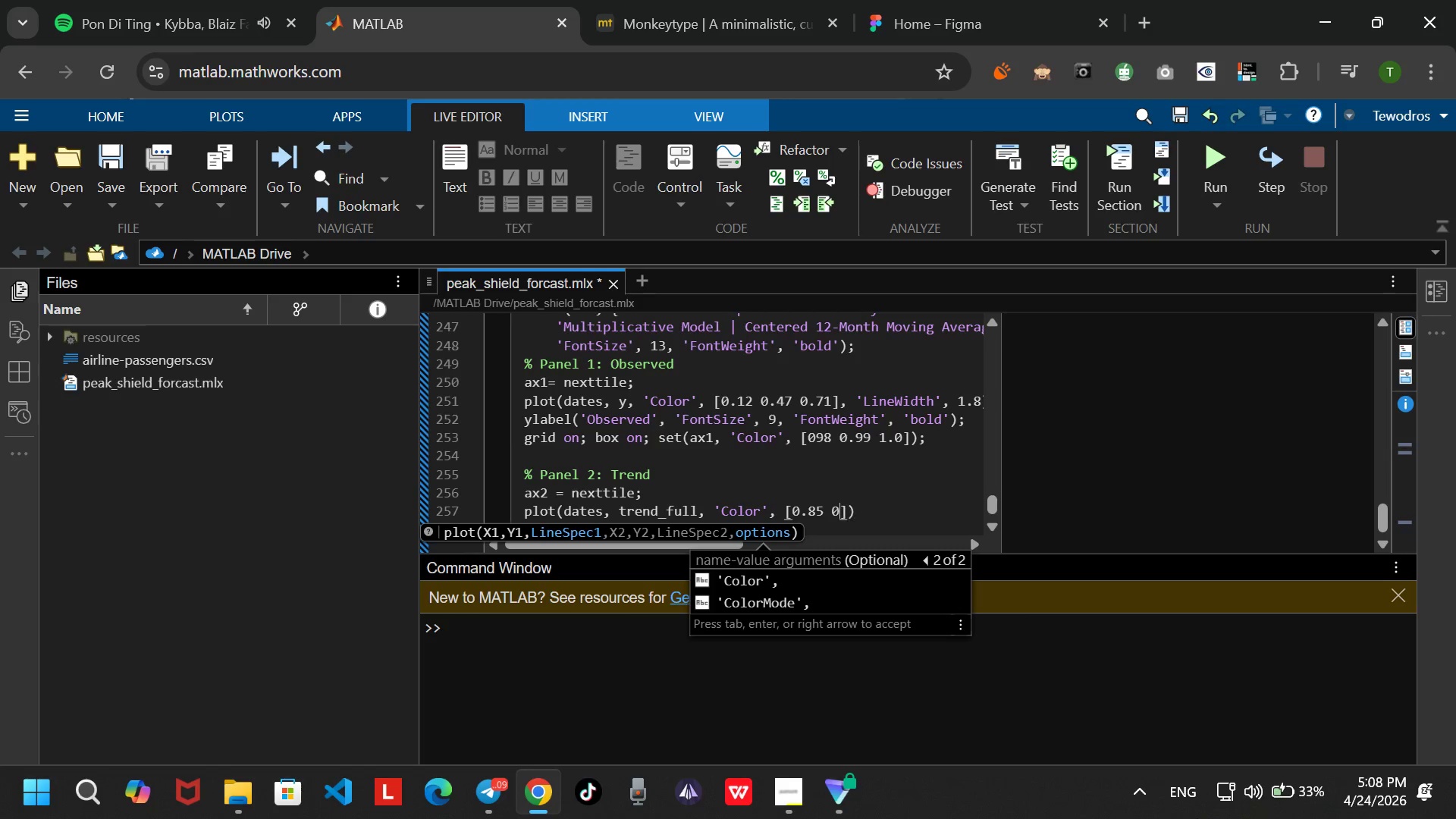 
key(Numpad0)
 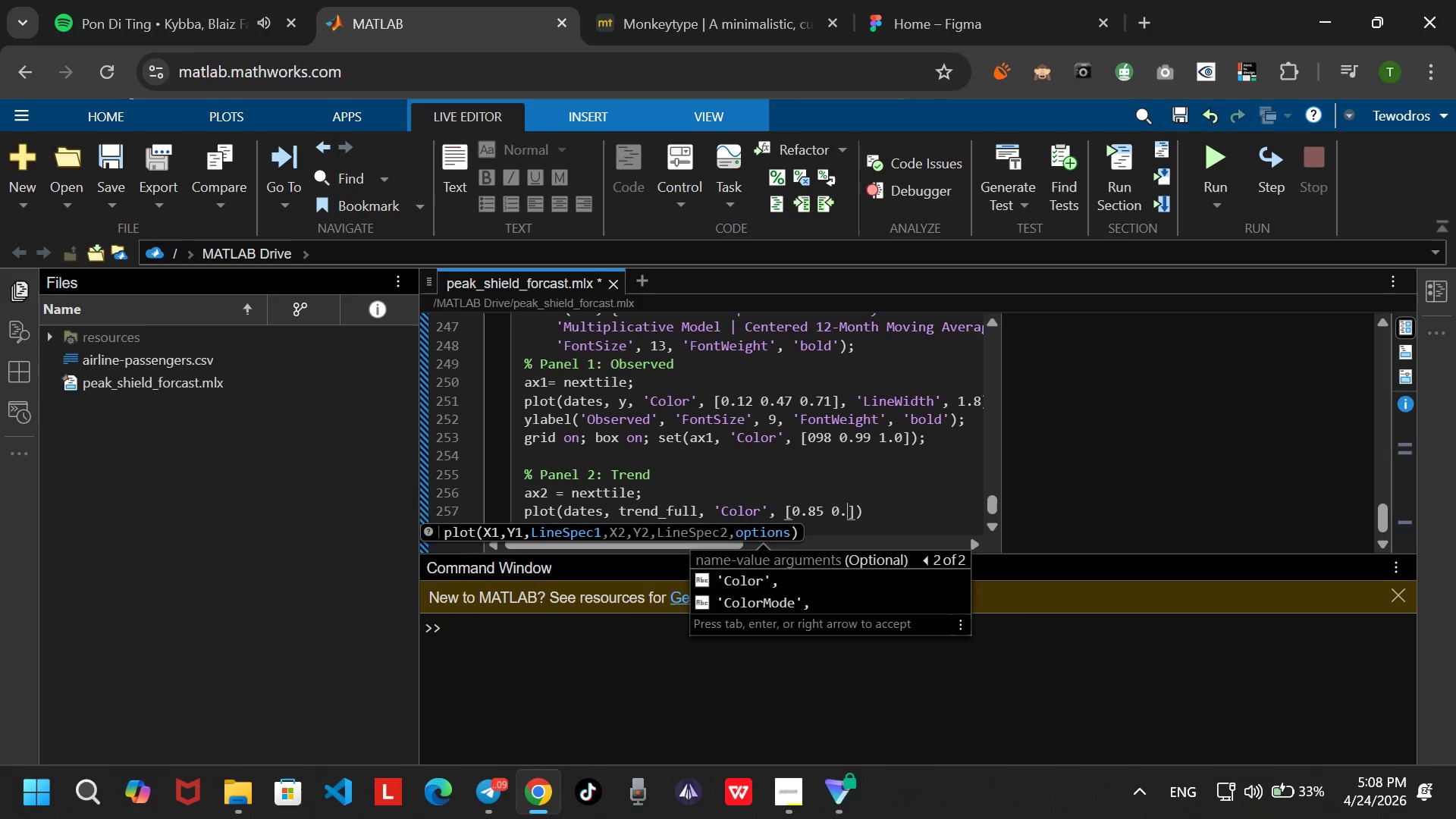 
key(NumpadDecimal)
 